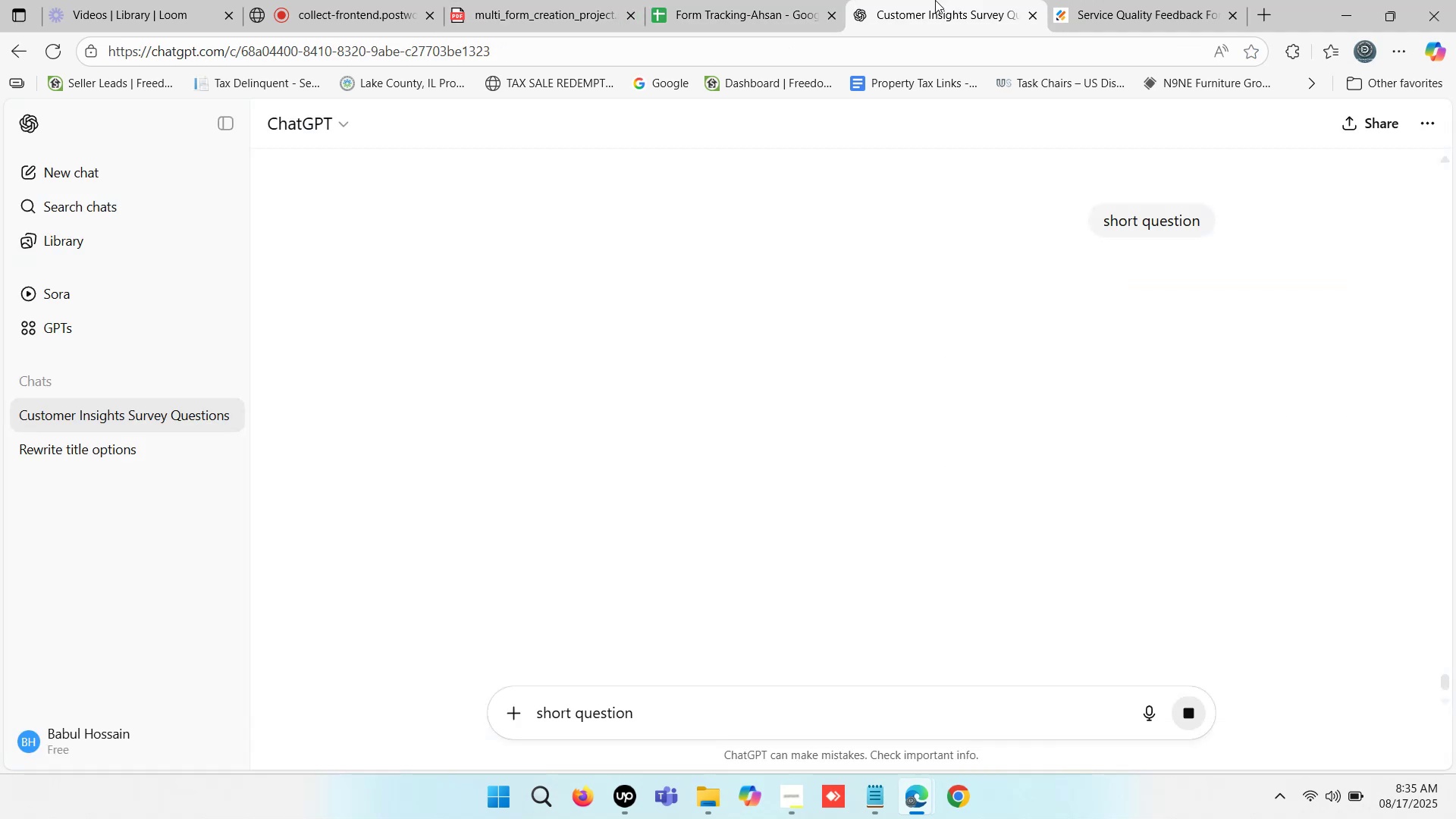 
triple_click([935, 0])
 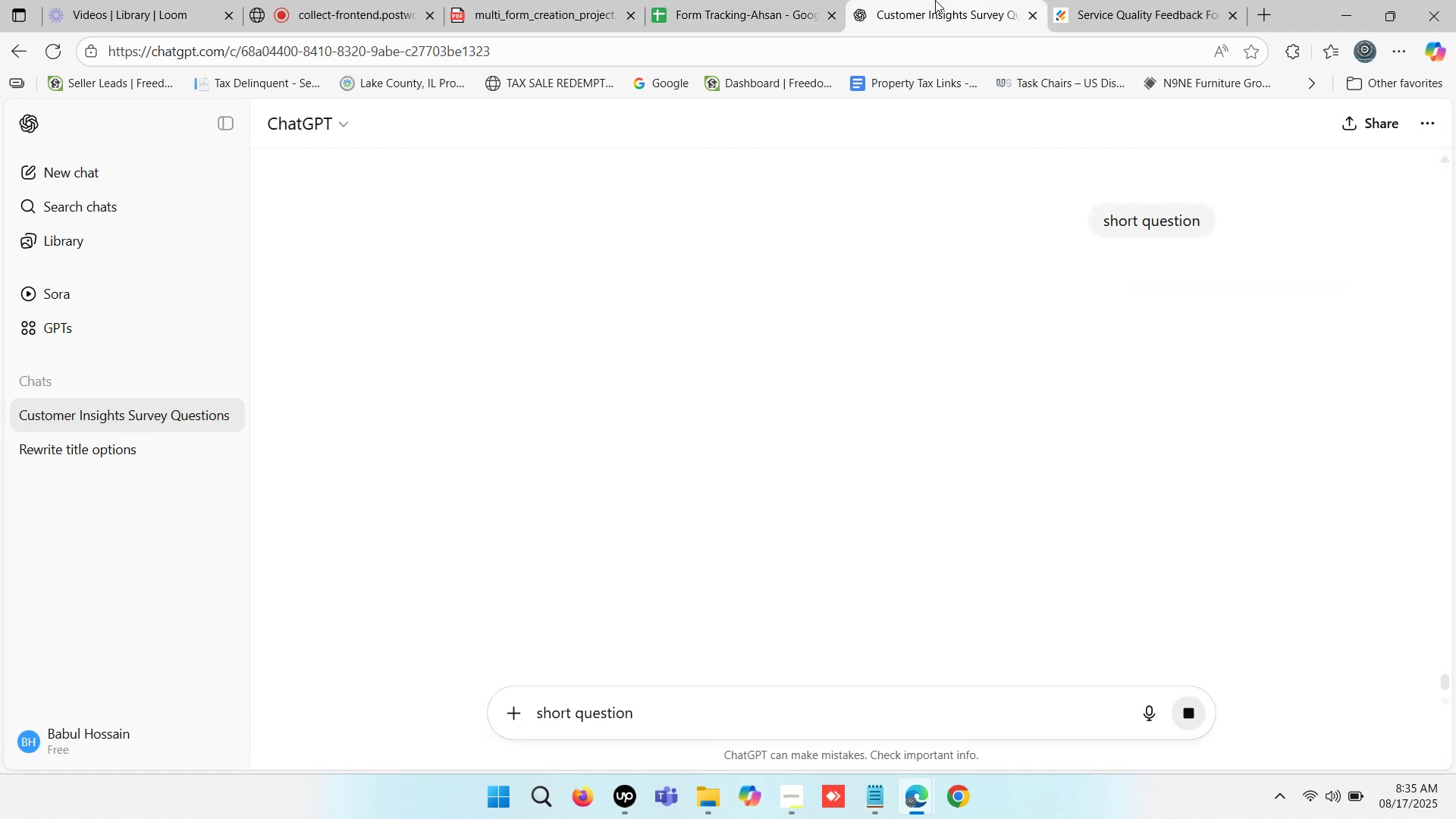 
triple_click([935, 0])
 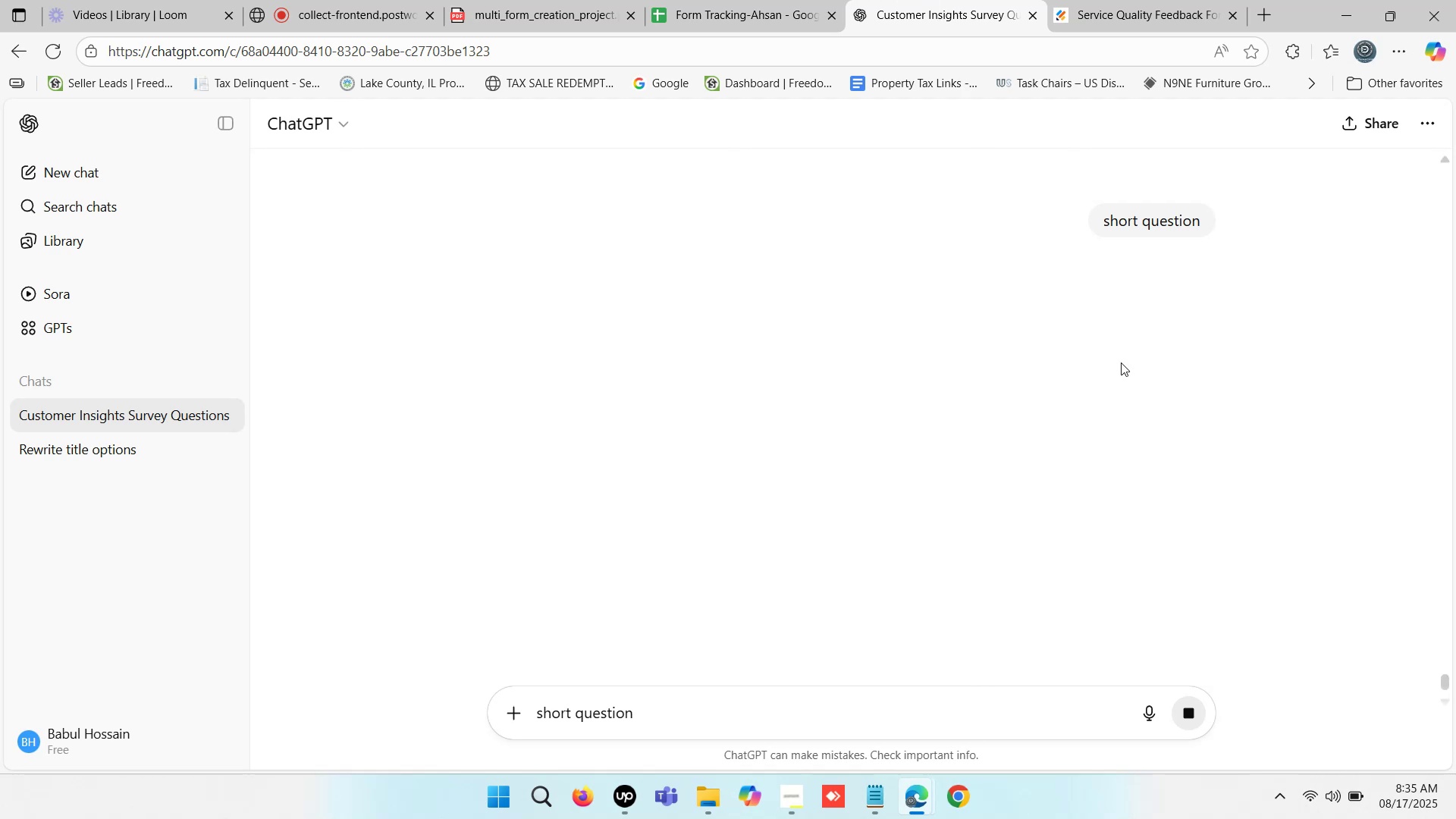 
left_click([1013, 717])
 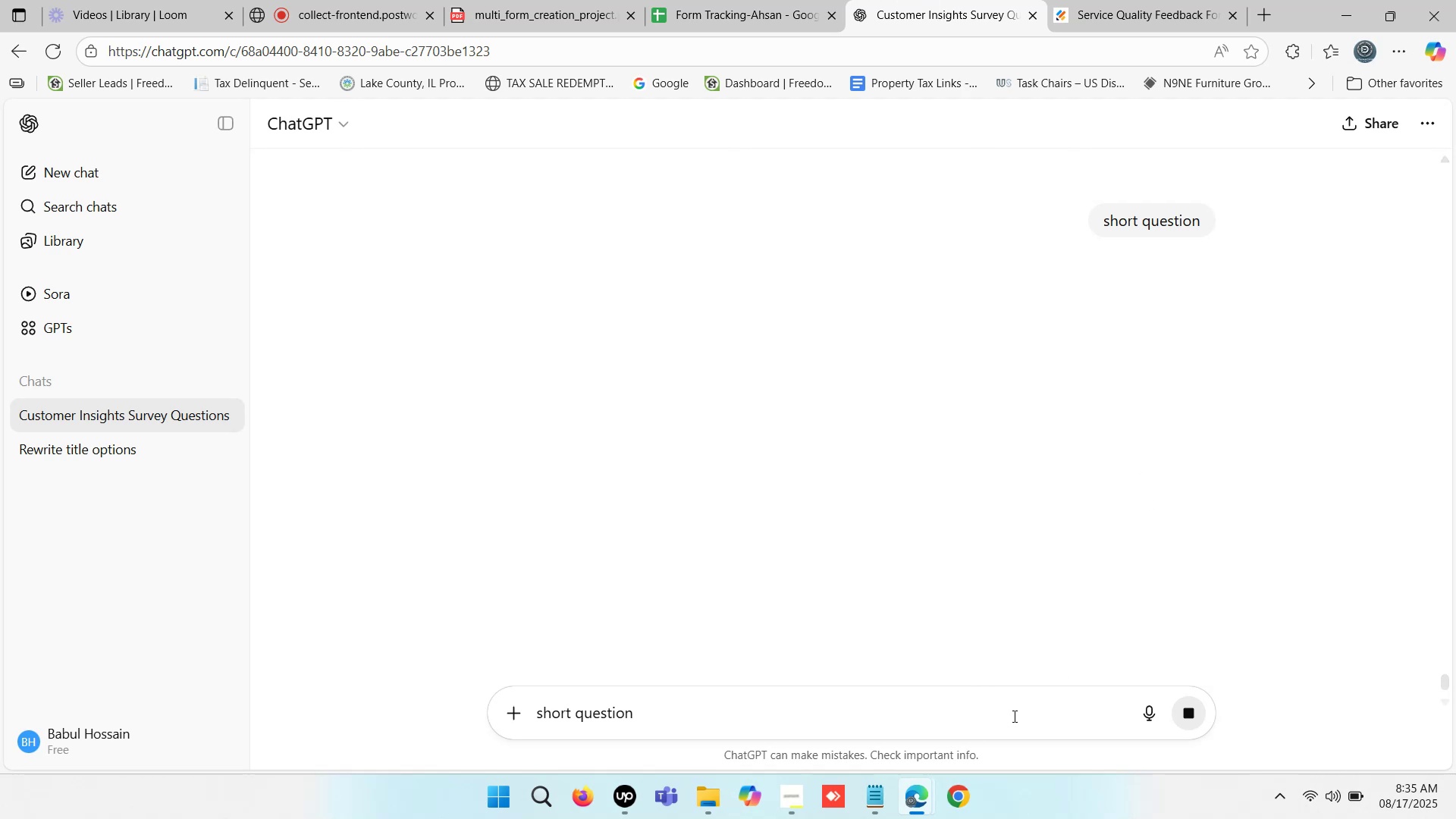 
key(Enter)
 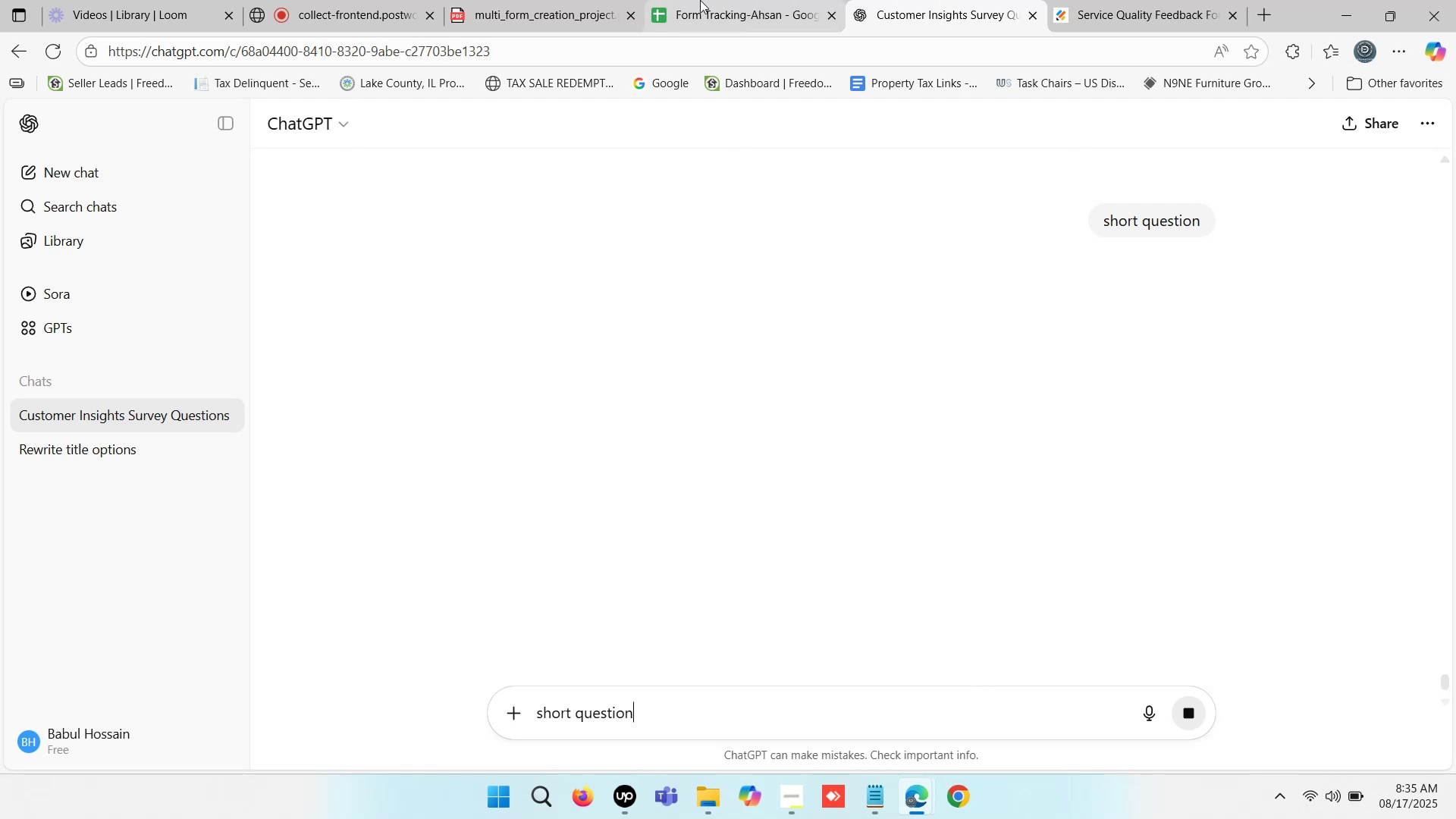 
double_click([700, 0])
 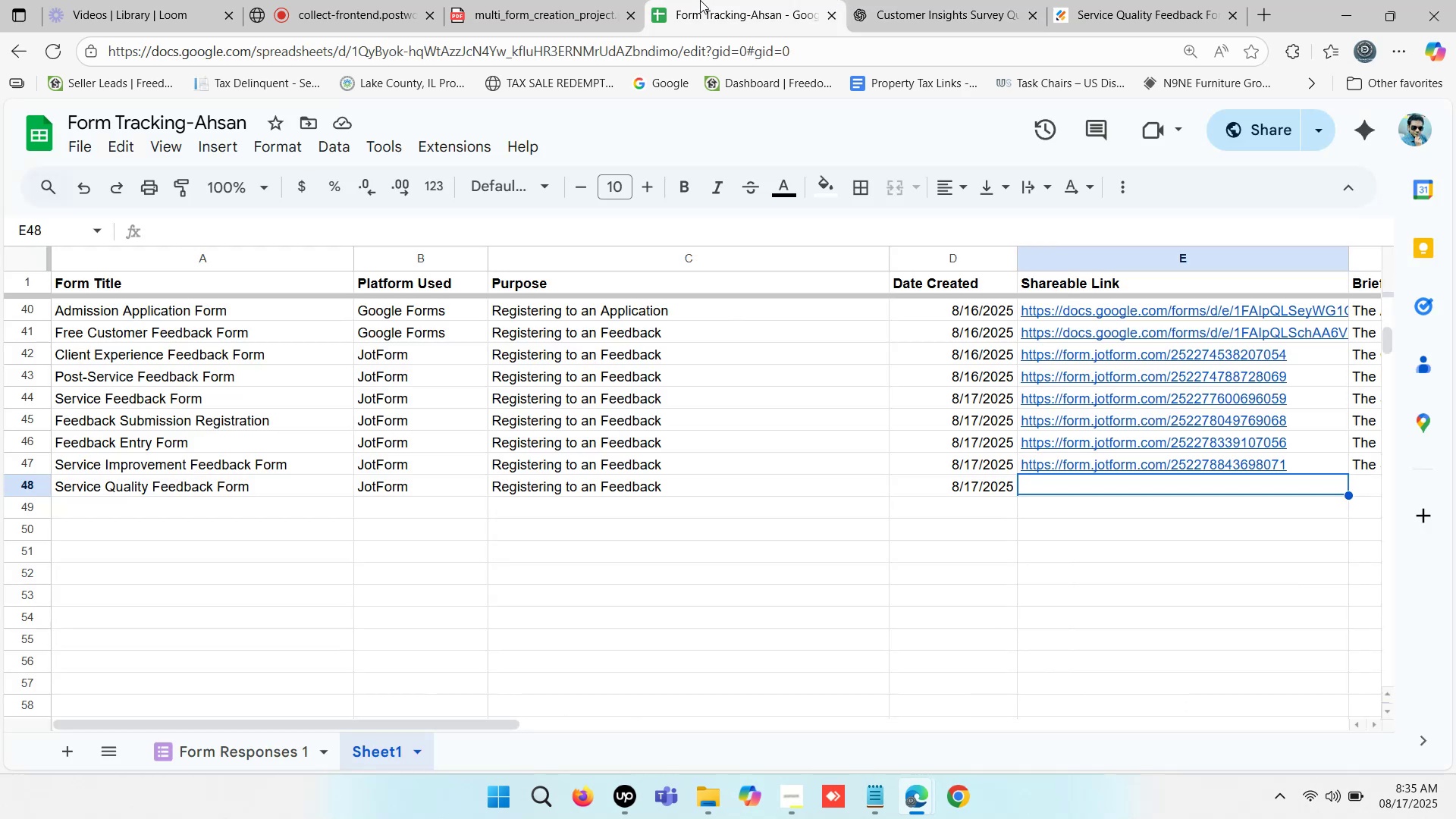 
triple_click([700, 0])
 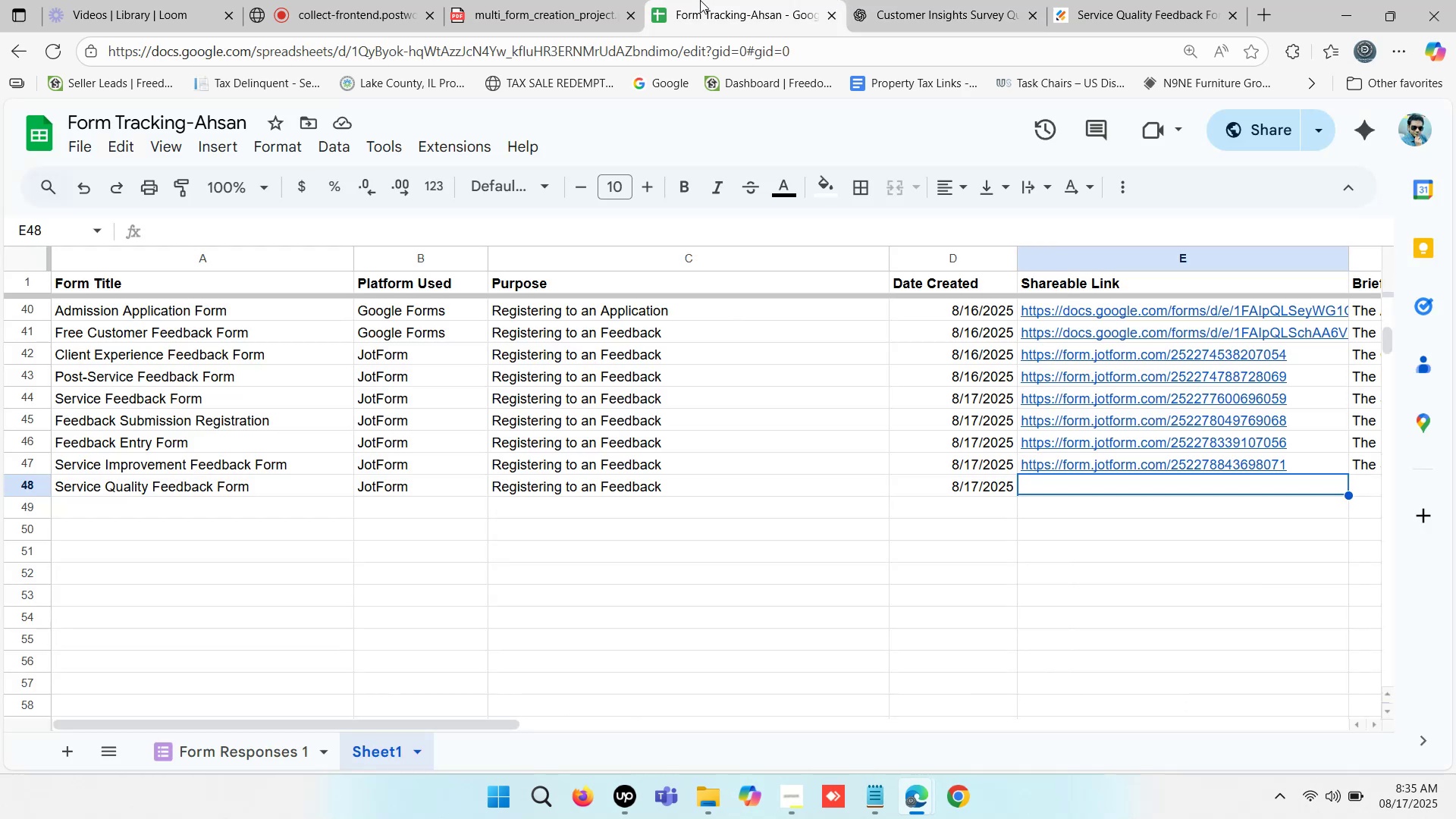 
triple_click([700, 0])
 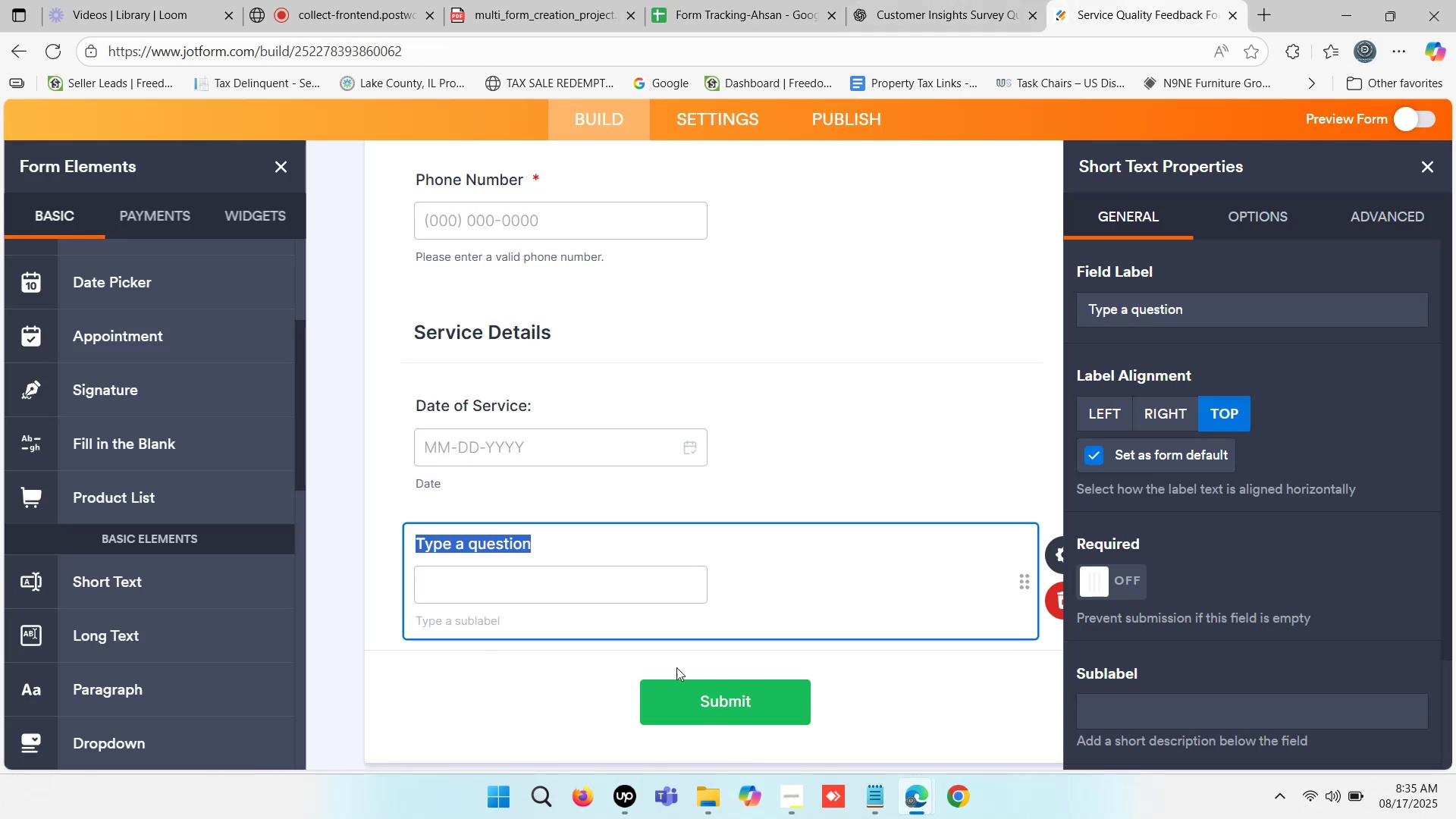 
left_click([335, 0])
 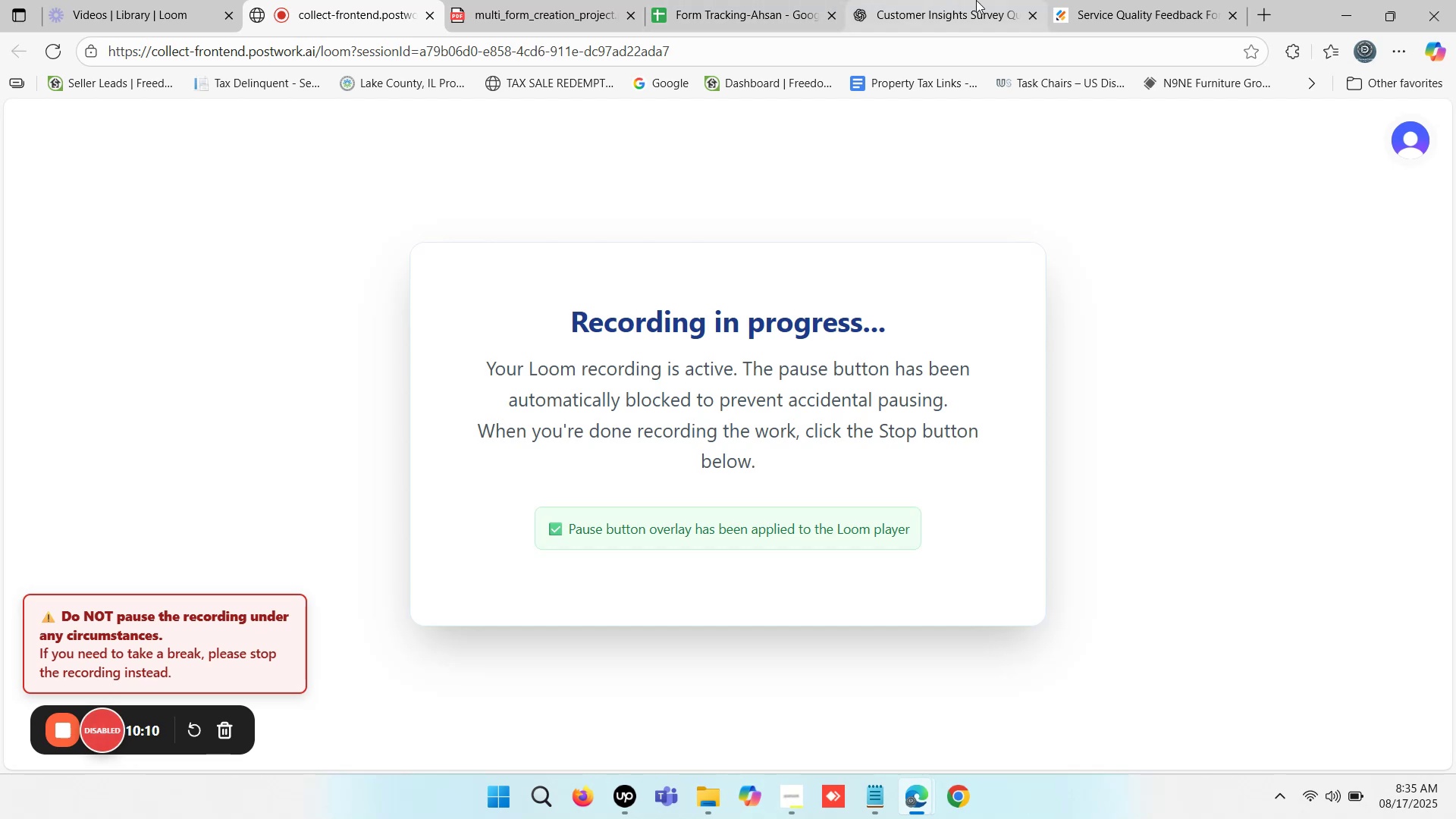 
left_click([1119, 0])
 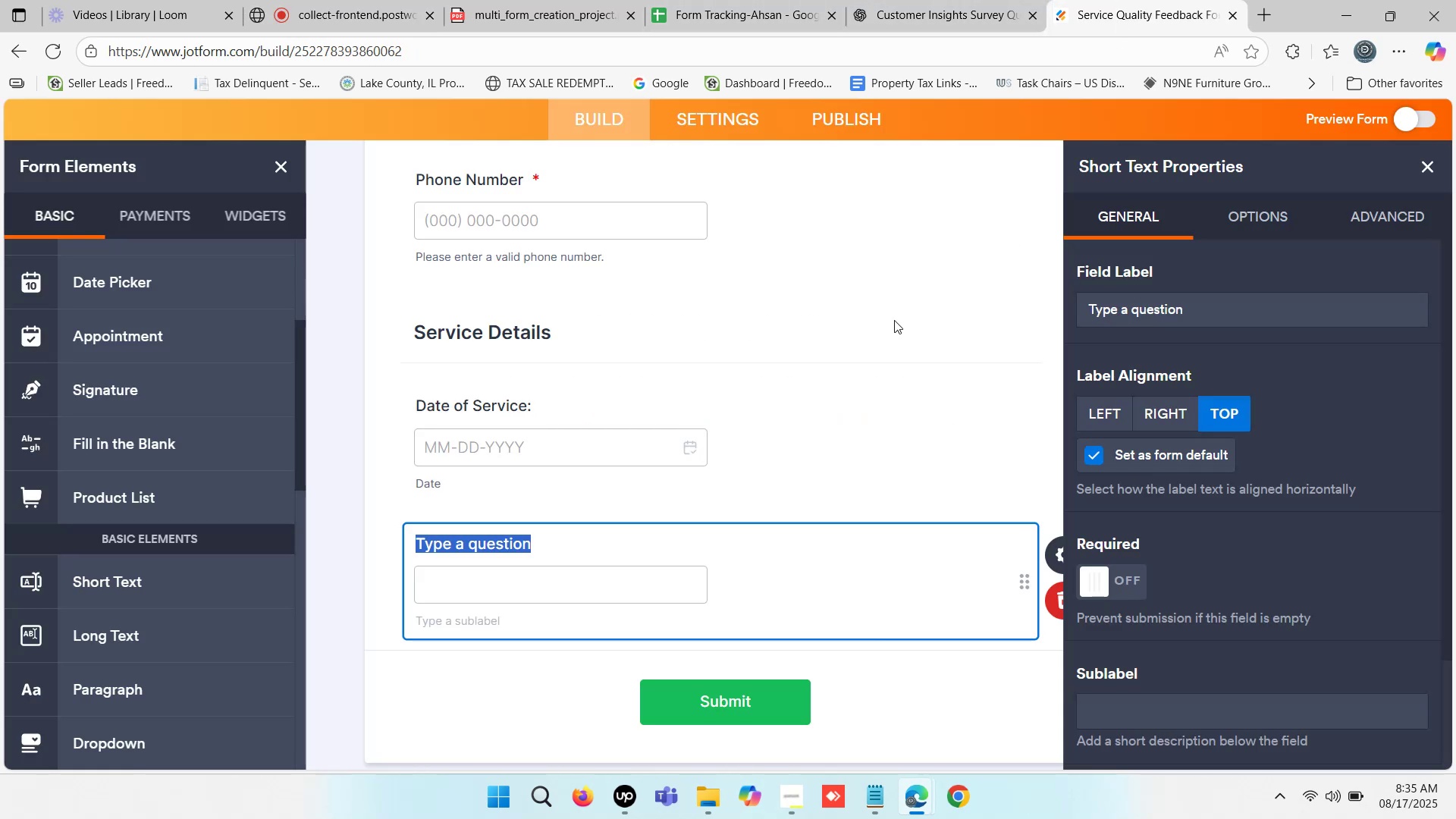 
scroll: coordinate [752, 369], scroll_direction: down, amount: 1.0
 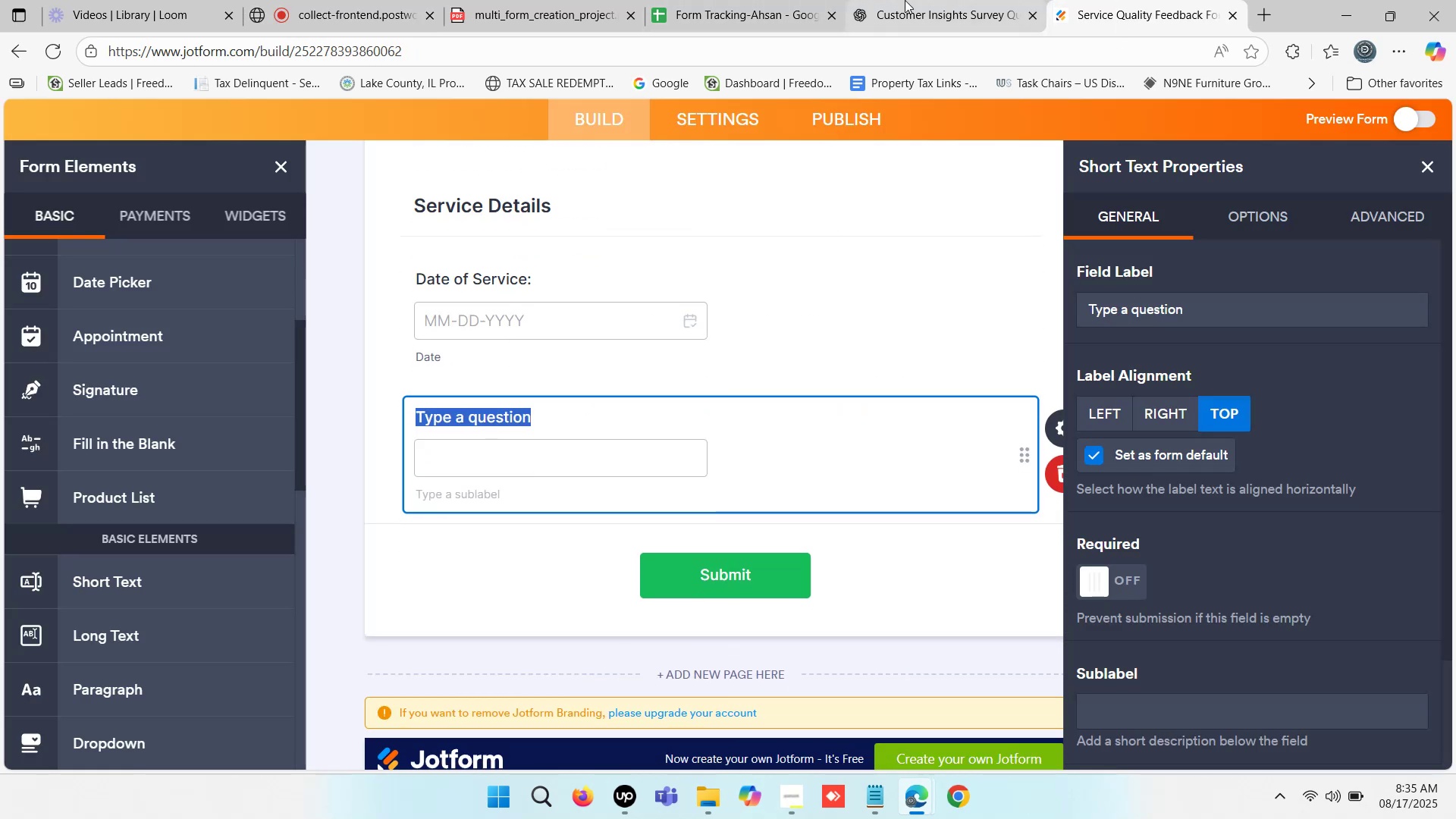 
left_click([914, 0])
 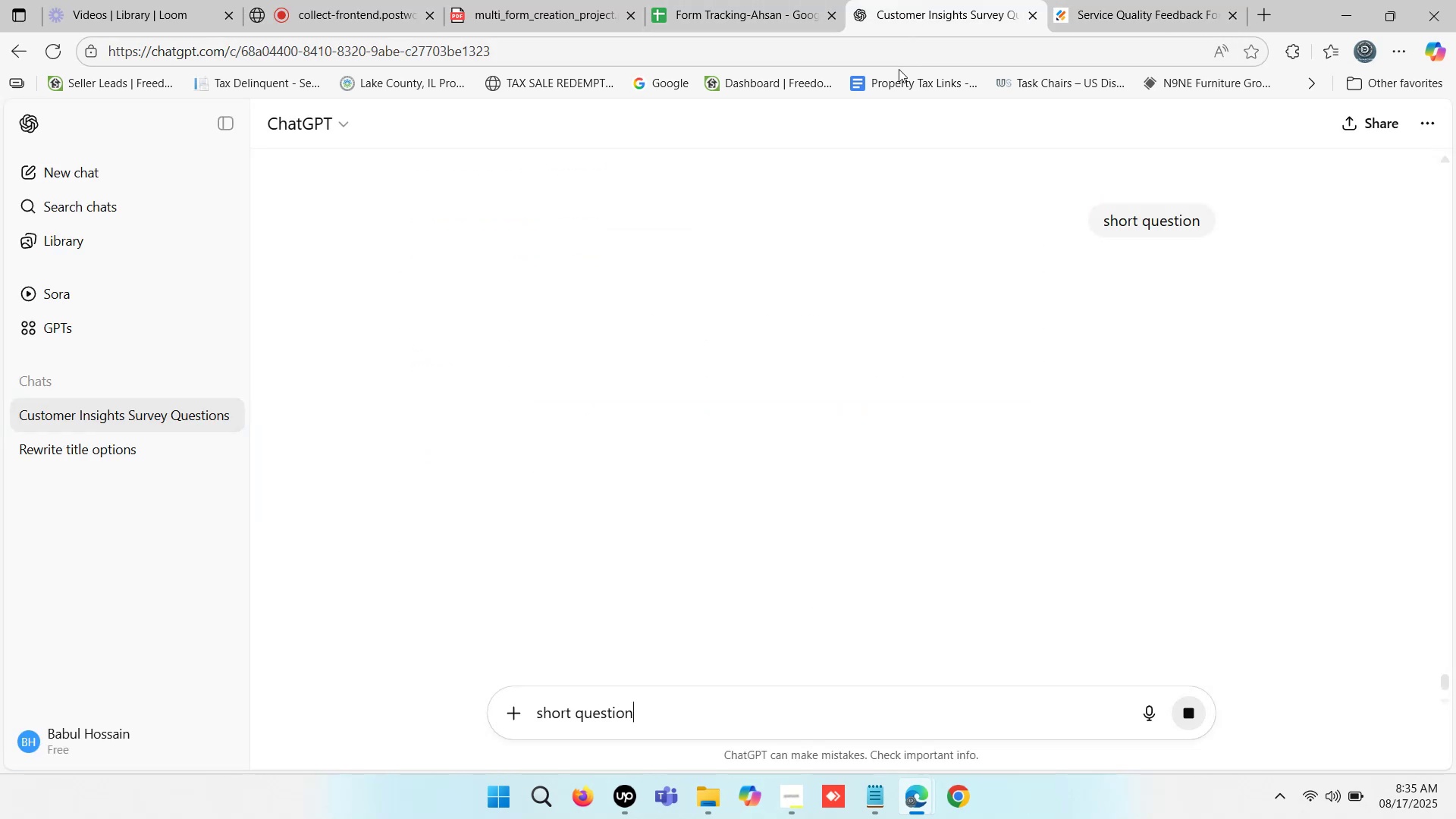 
scroll: coordinate [1046, 406], scroll_direction: up, amount: 6.0
 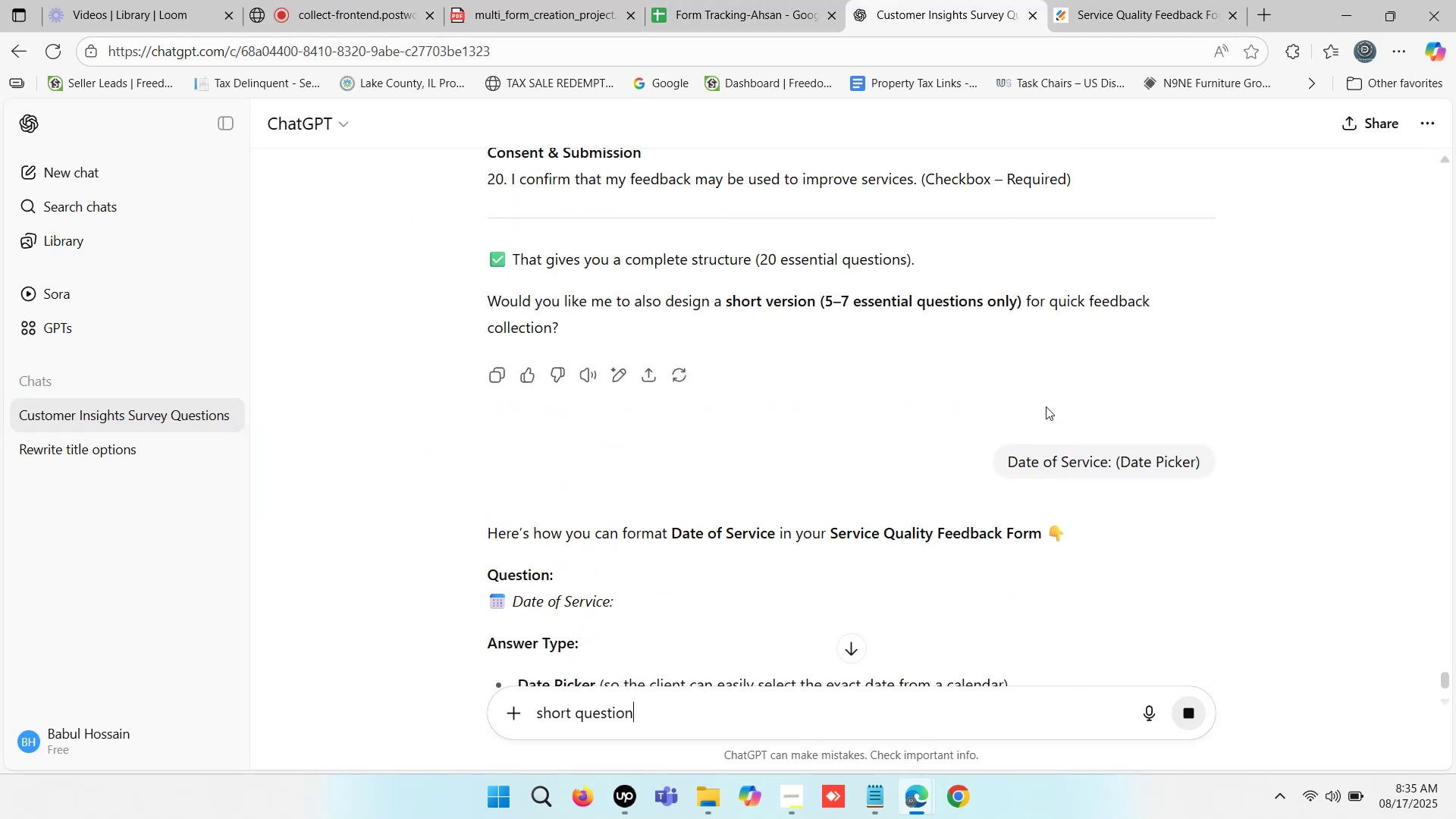 
scroll: coordinate [1046, 406], scroll_direction: down, amount: 1.0
 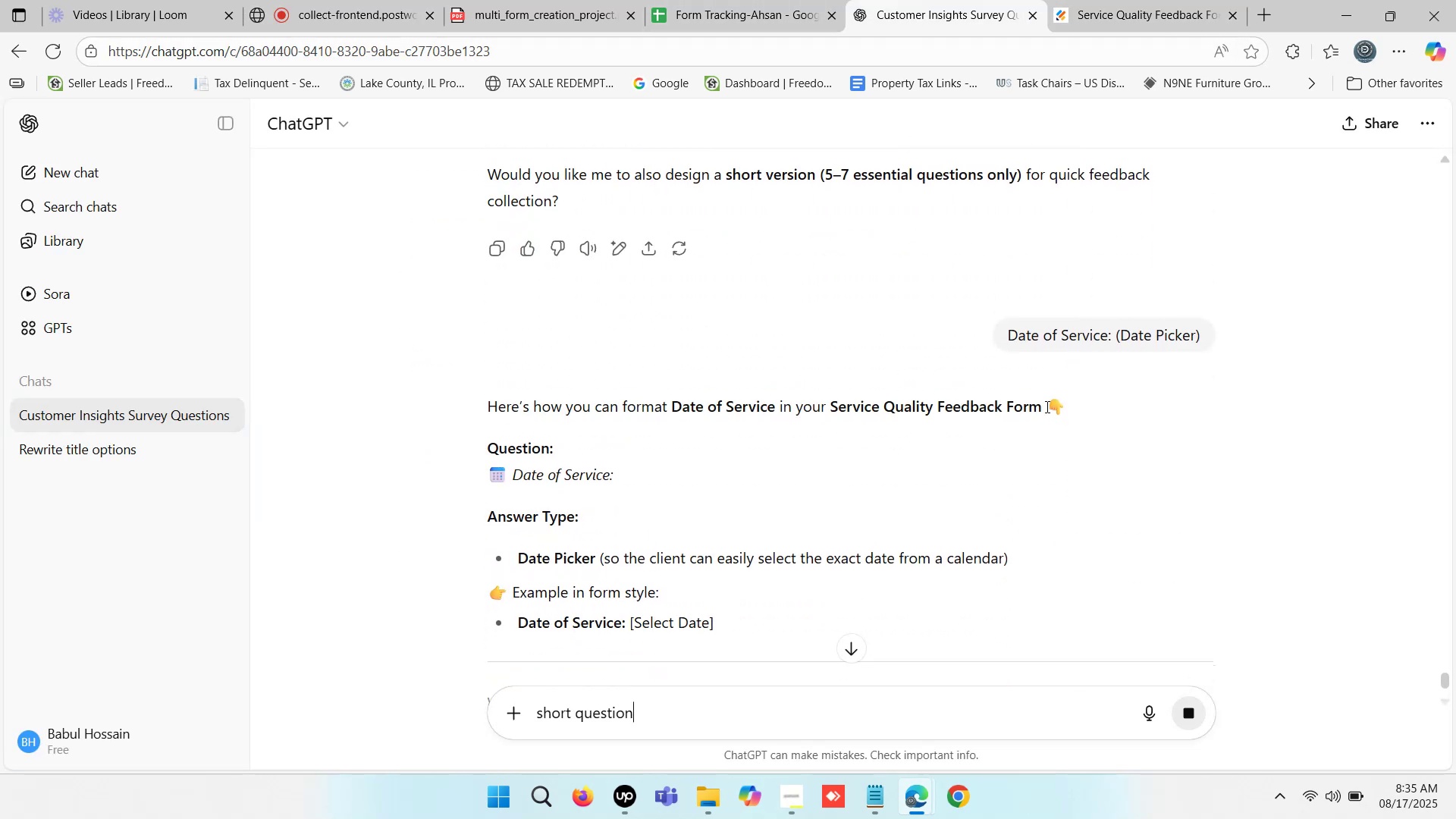 
scroll: coordinate [1042, 377], scroll_direction: up, amount: 4.0
 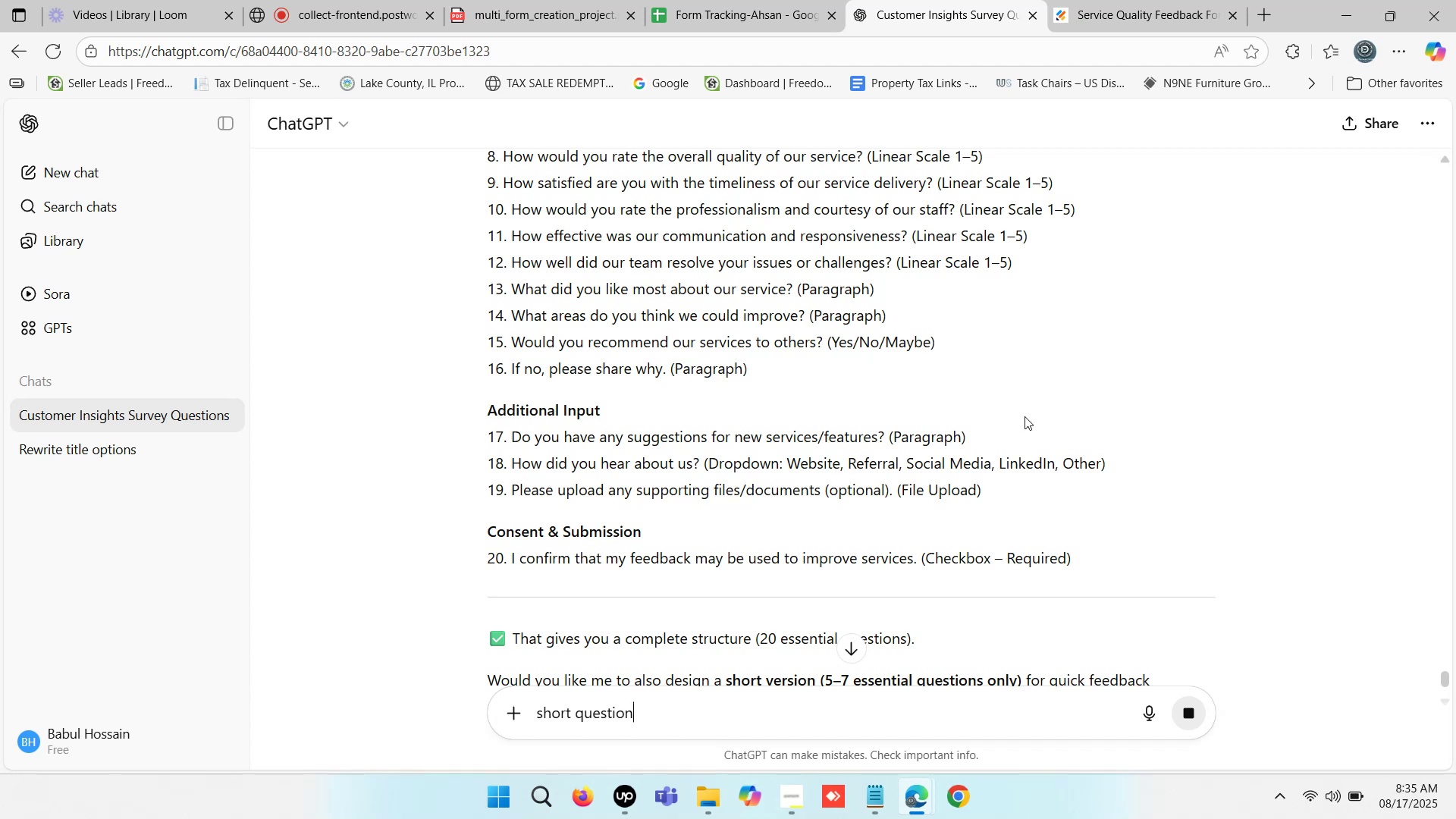 
wait(6.78)
 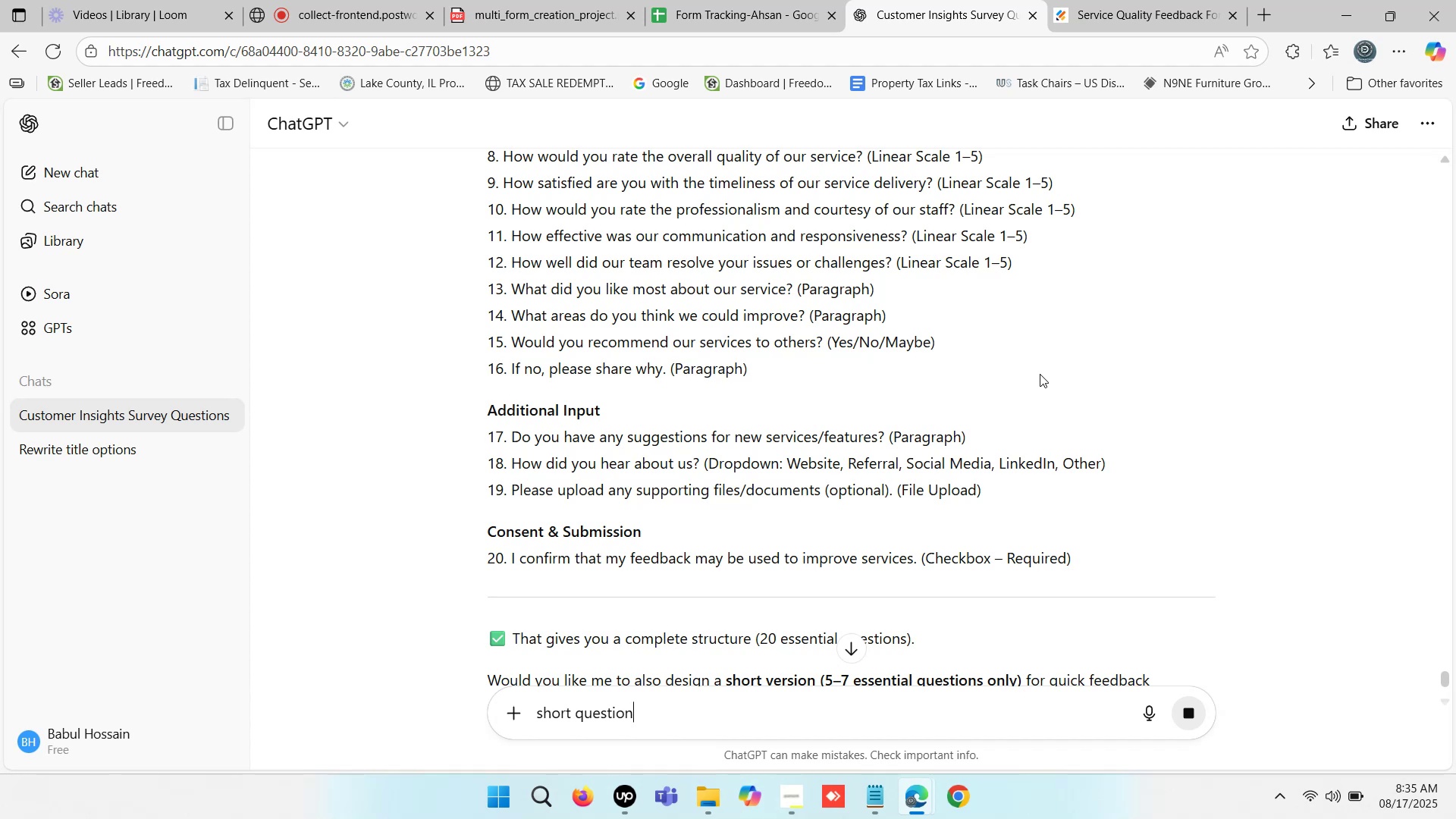 
left_click_drag(start_coordinate=[915, 560], to_coordinate=[510, 551])
 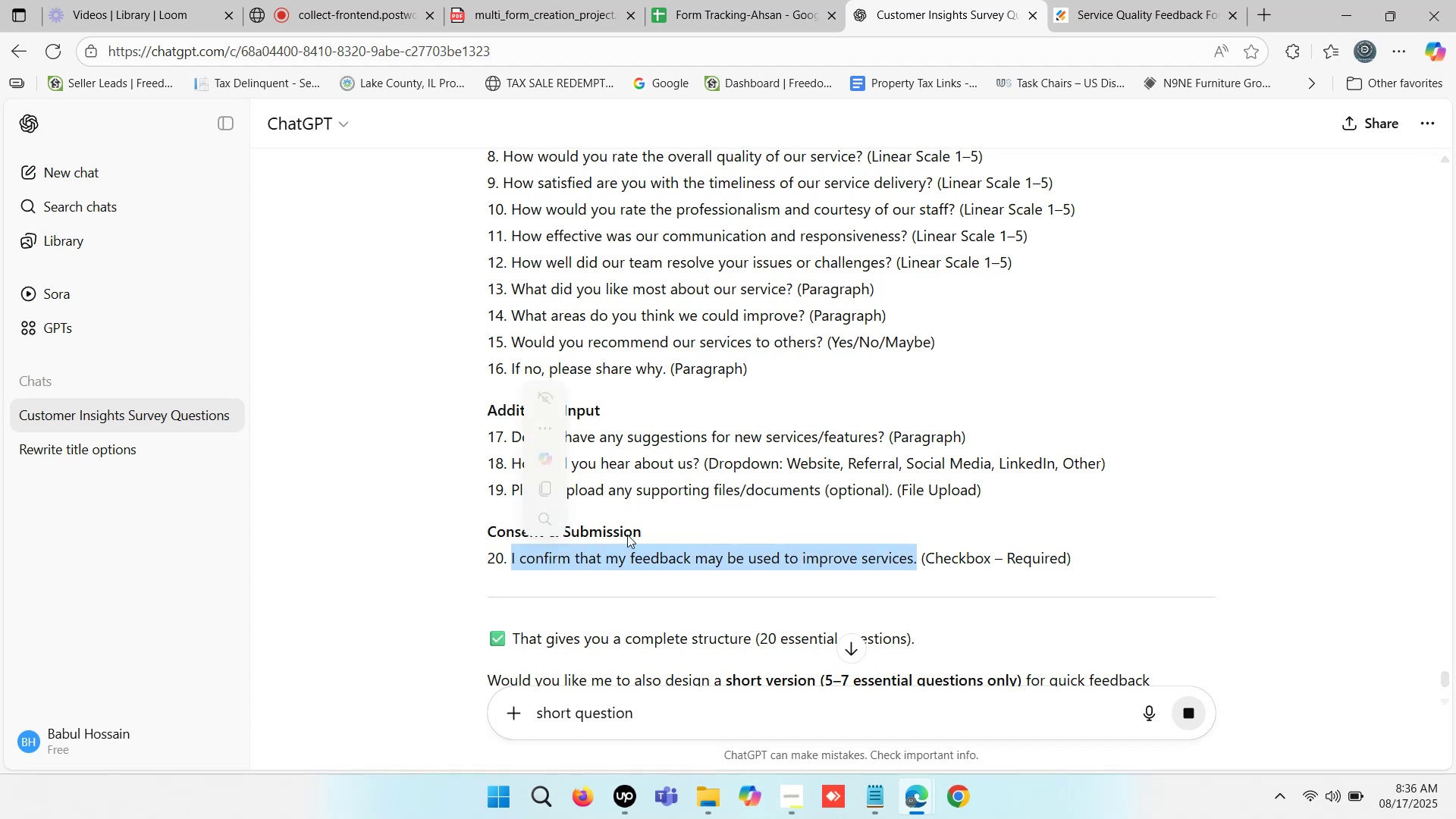 
key(Control+C)
 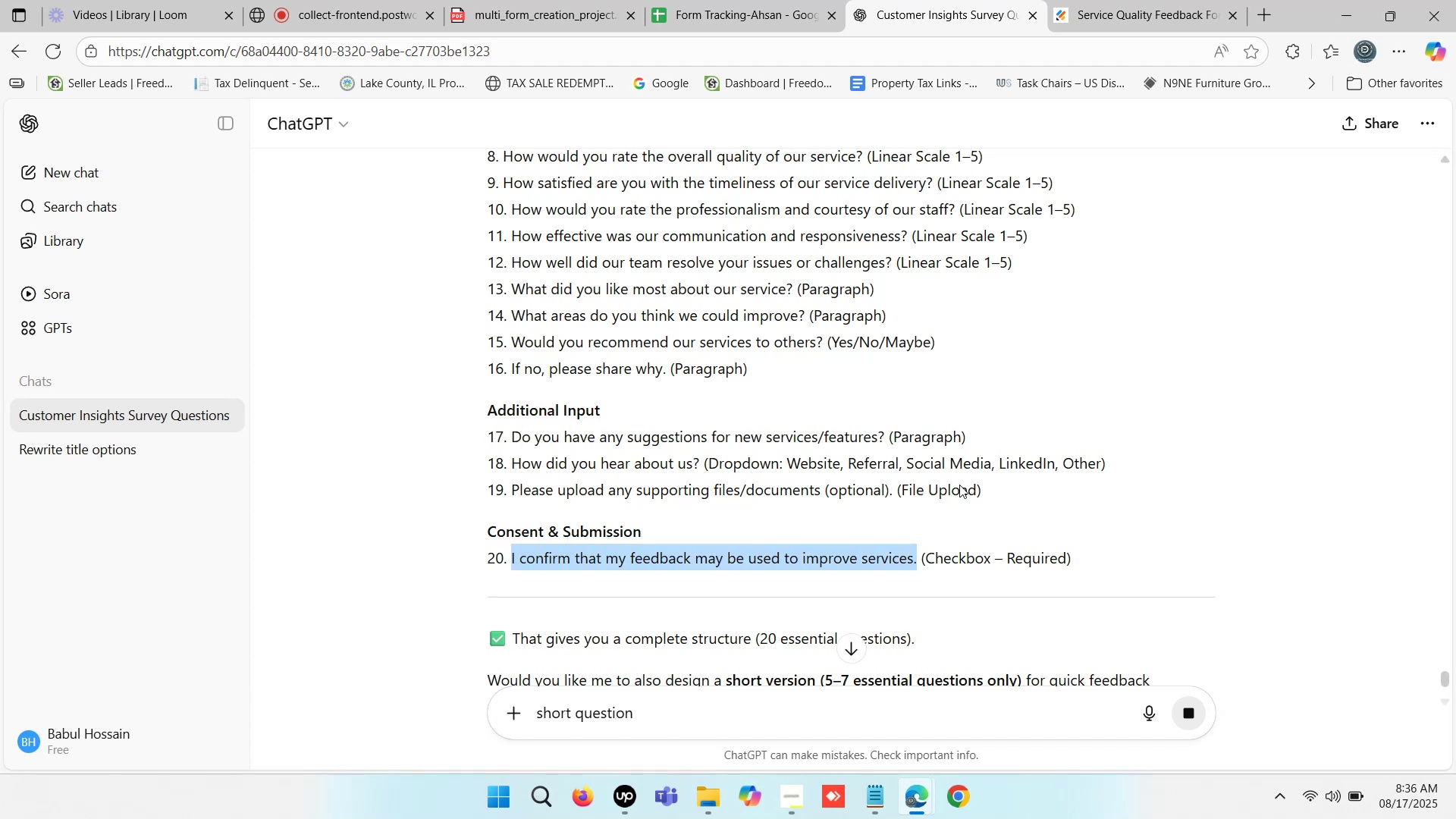 
key(Control+C)
 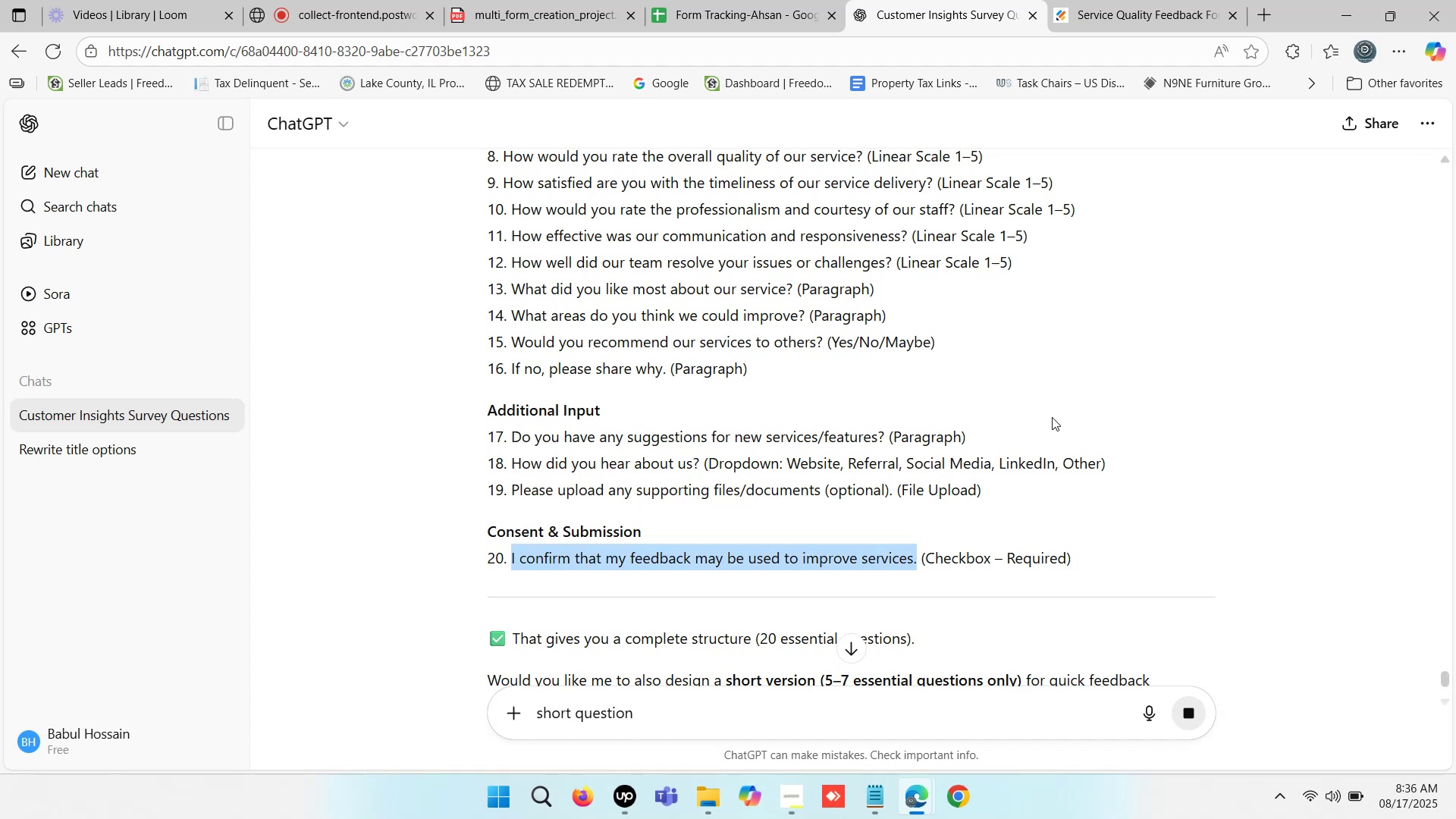 
key(Control+C)
 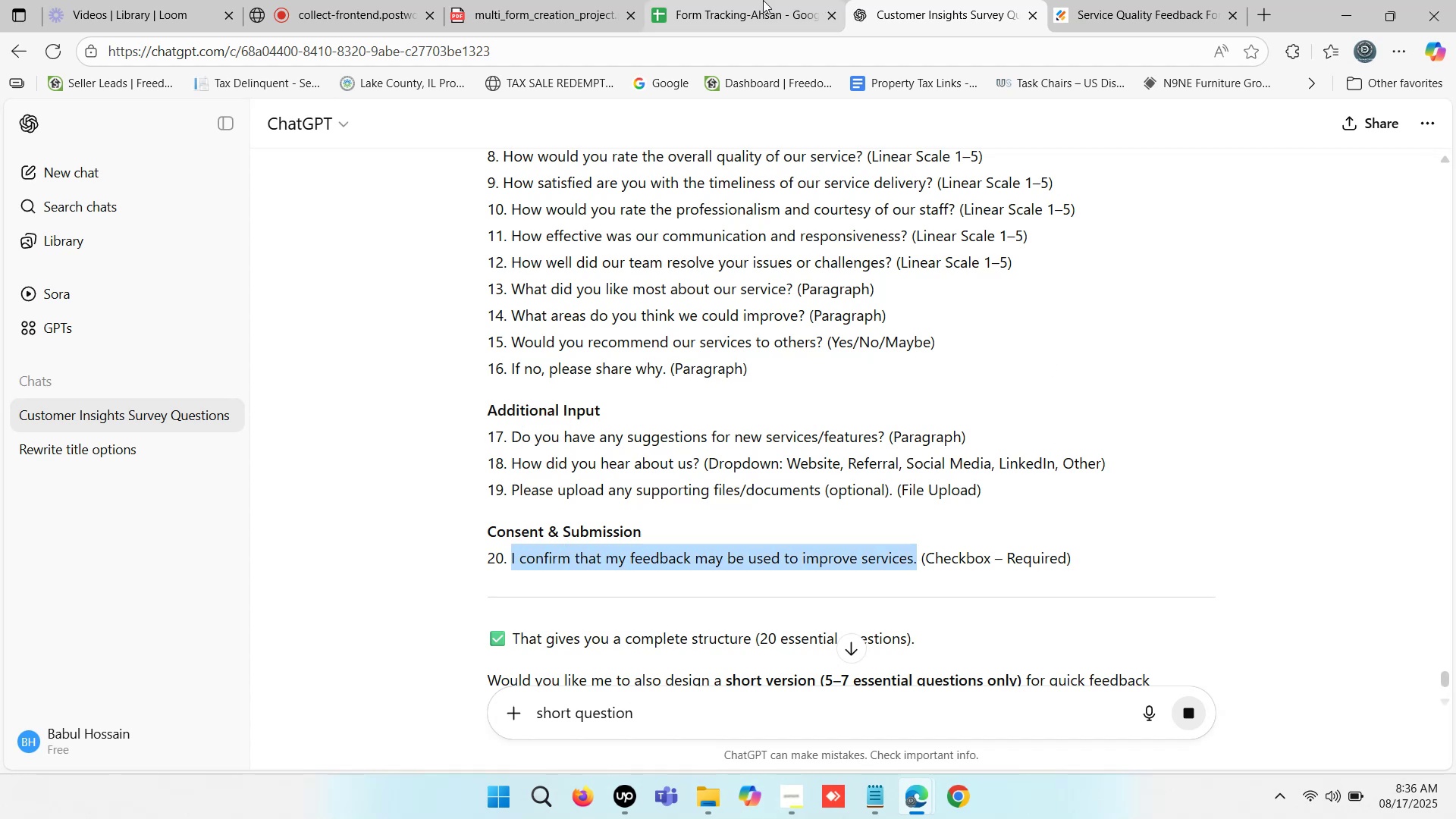 
left_click([763, 0])
 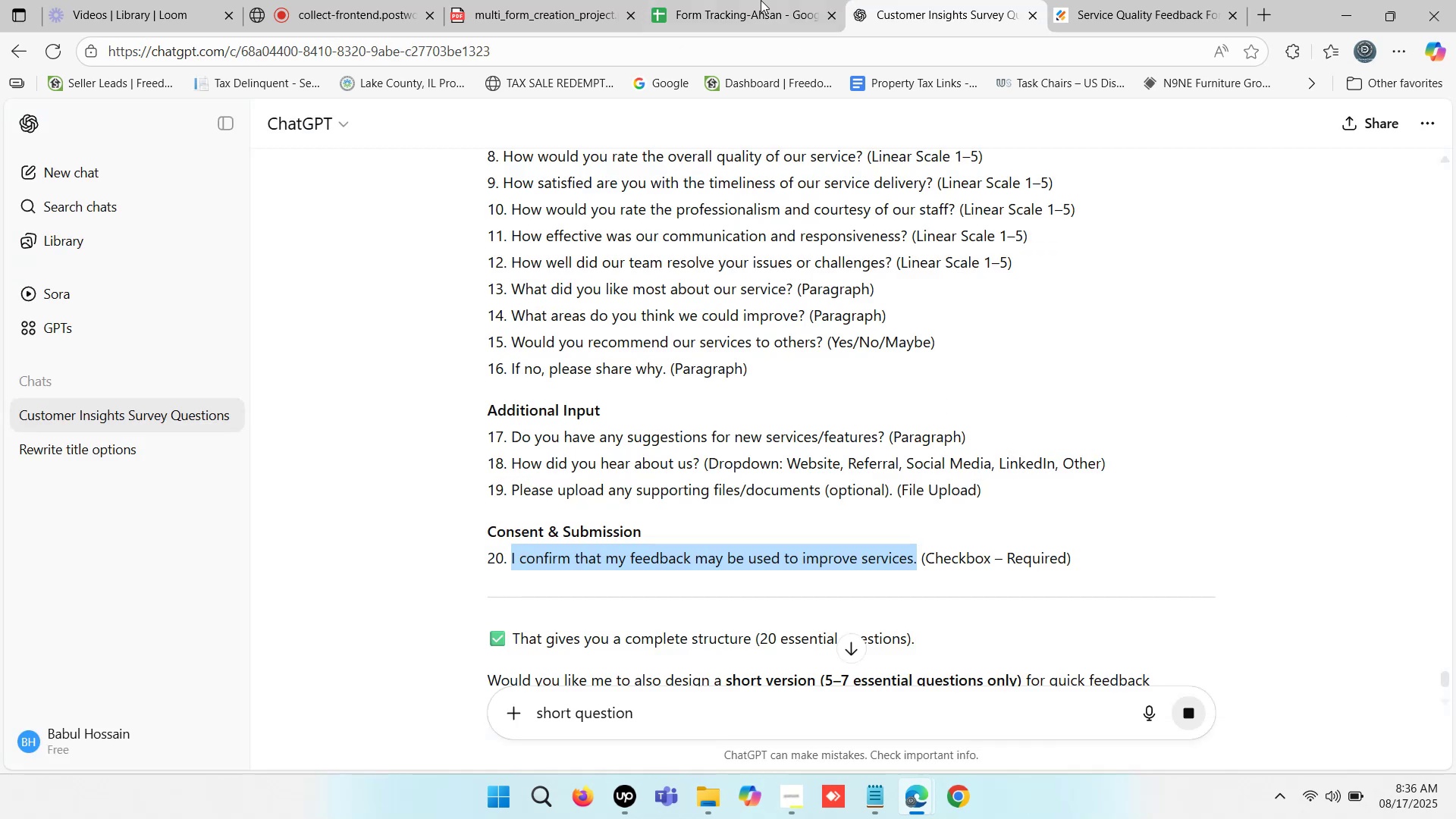 
left_click_drag(start_coordinate=[1162, 0], to_coordinate=[1166, 0])
 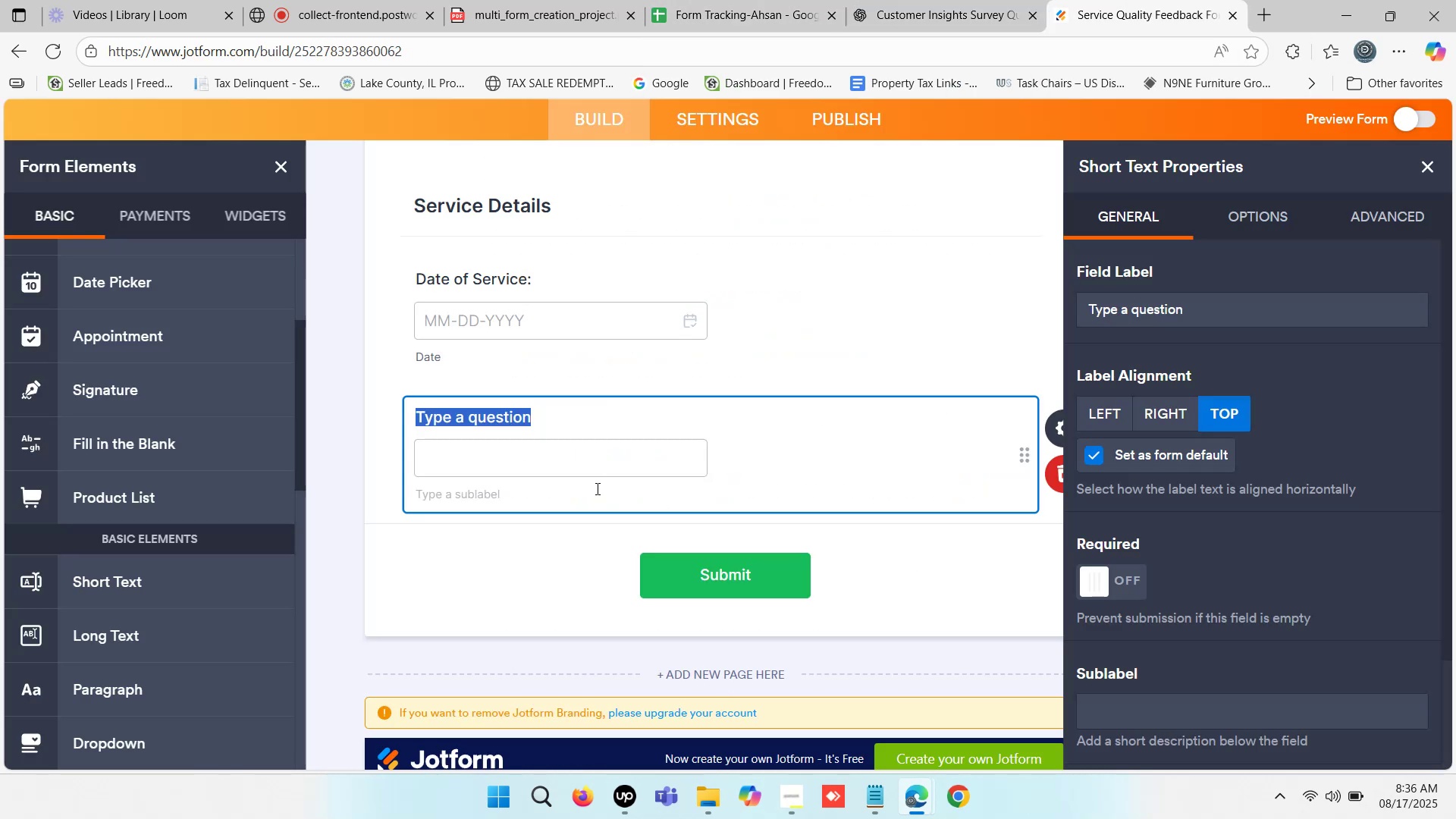 
scroll: coordinate [535, 496], scroll_direction: down, amount: 1.0
 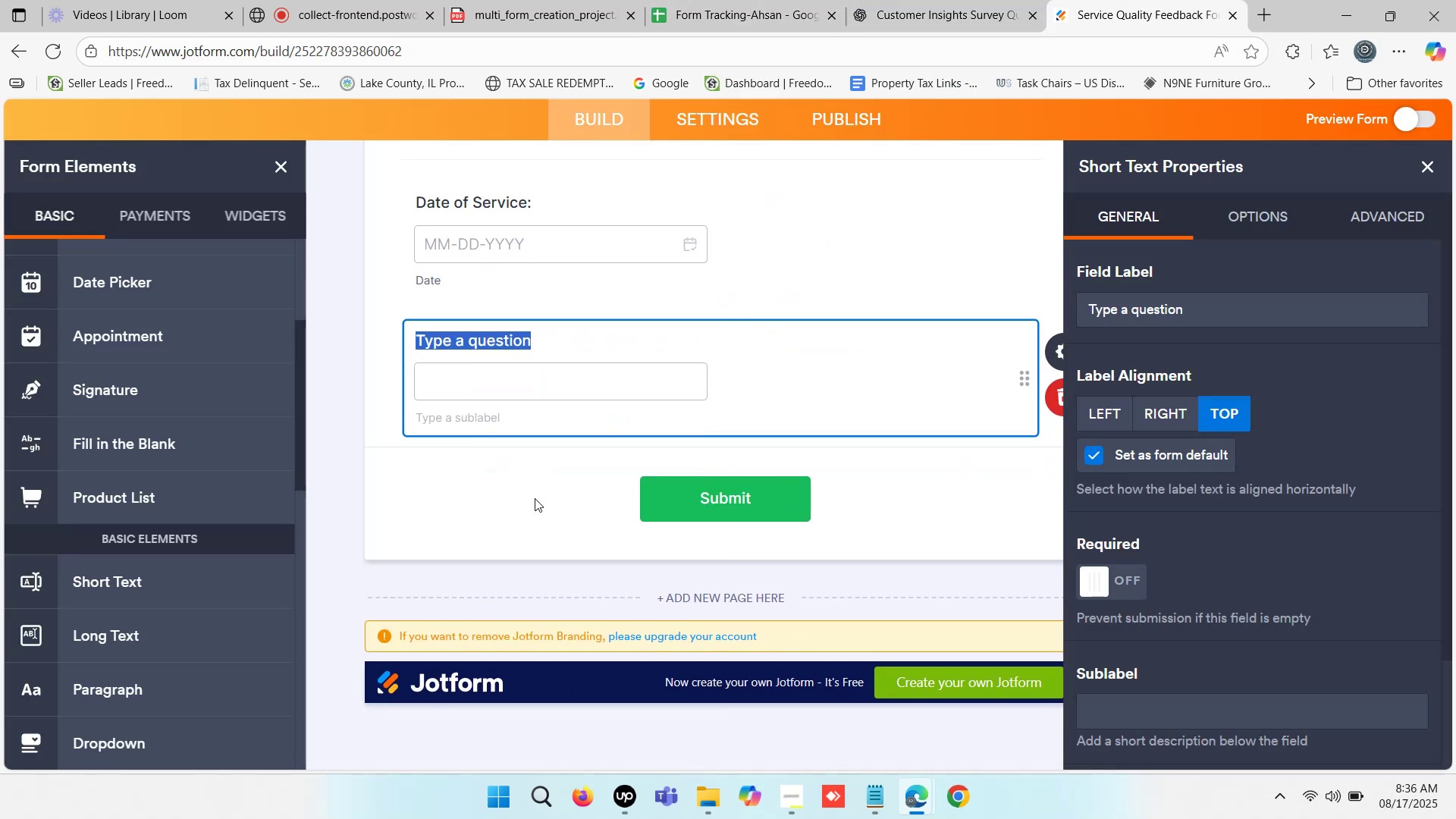 
scroll: coordinate [535, 497], scroll_direction: up, amount: 1.0
 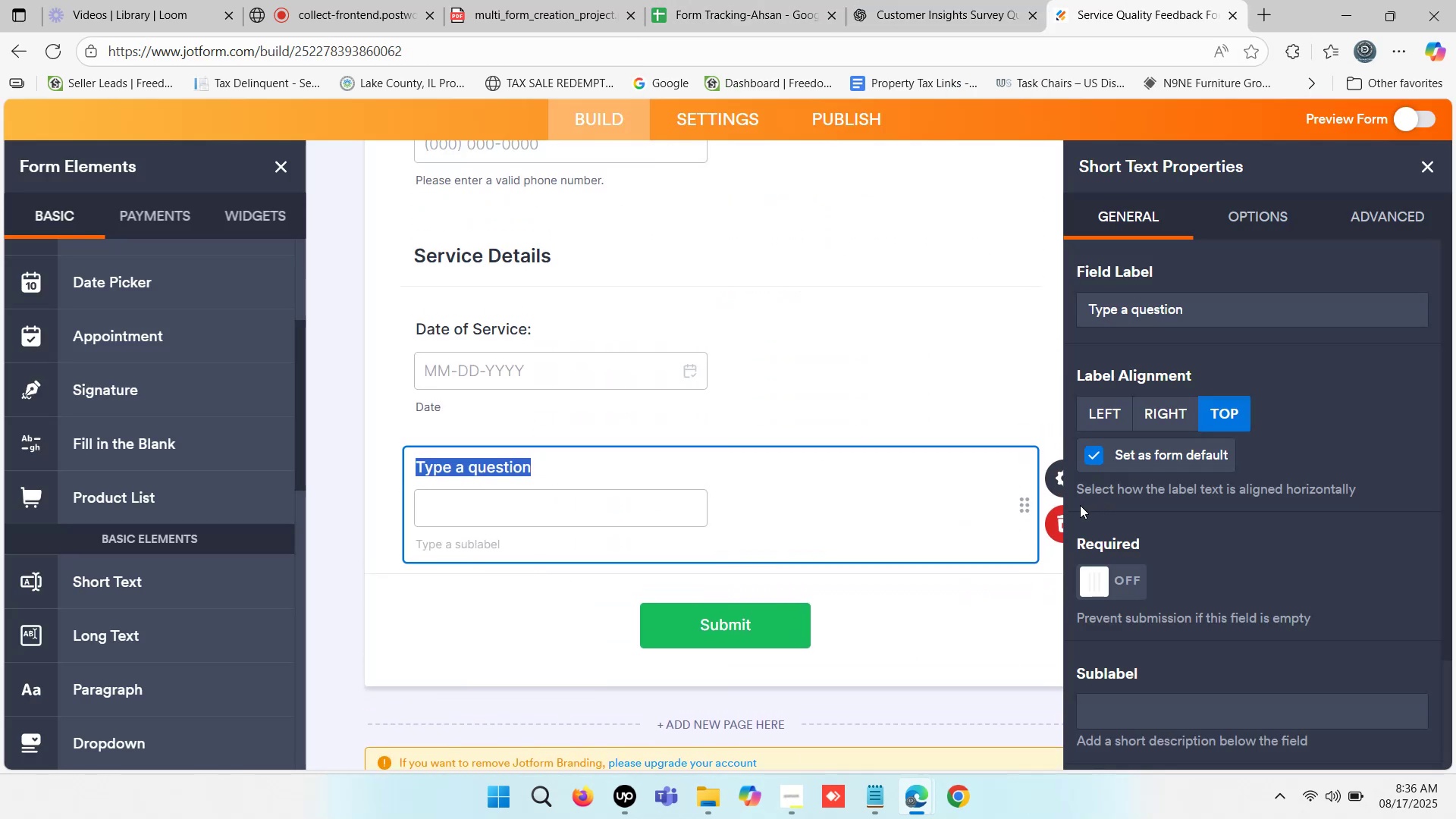 
key(Control+V)
 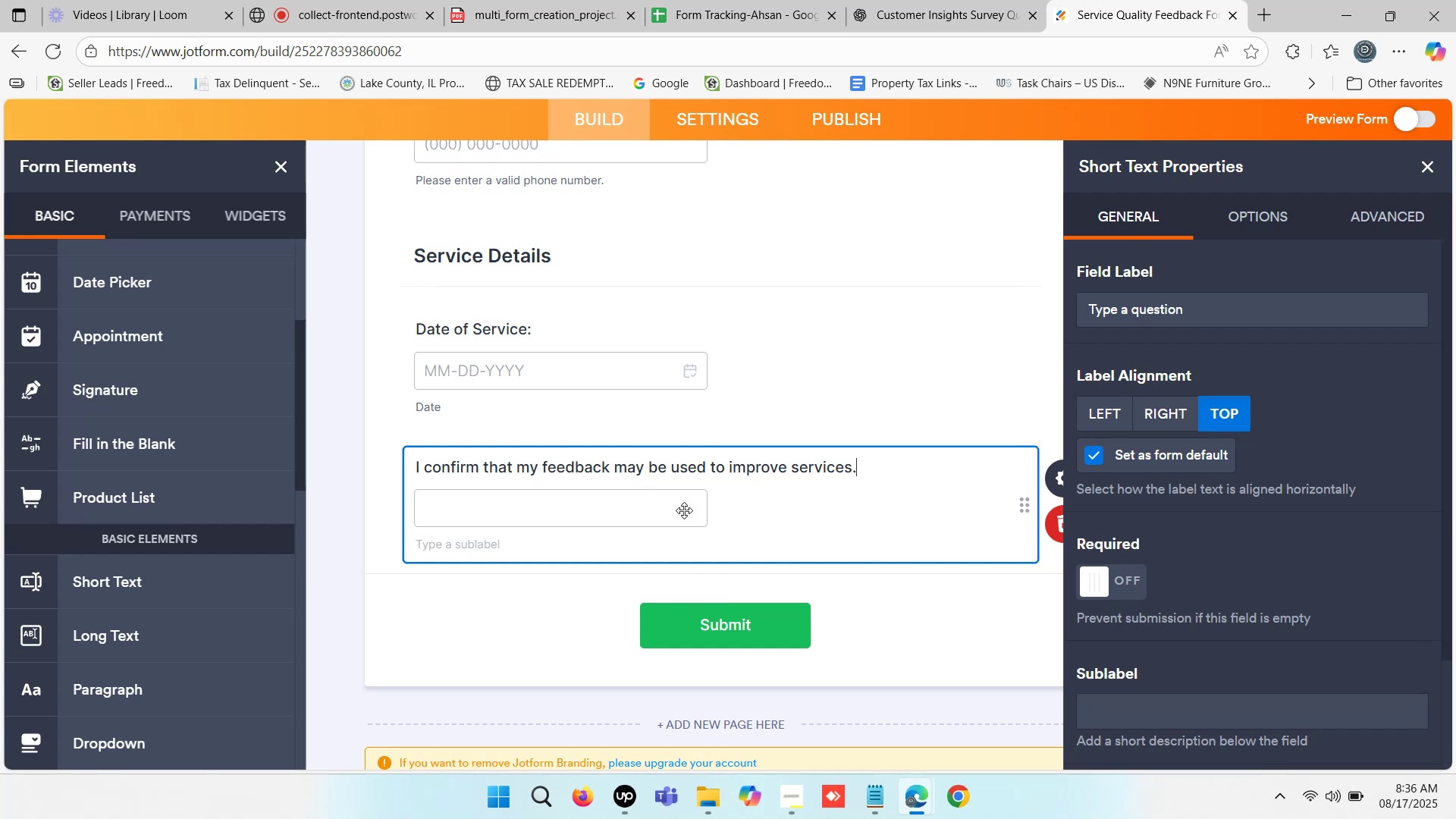 
left_click([617, 516])
 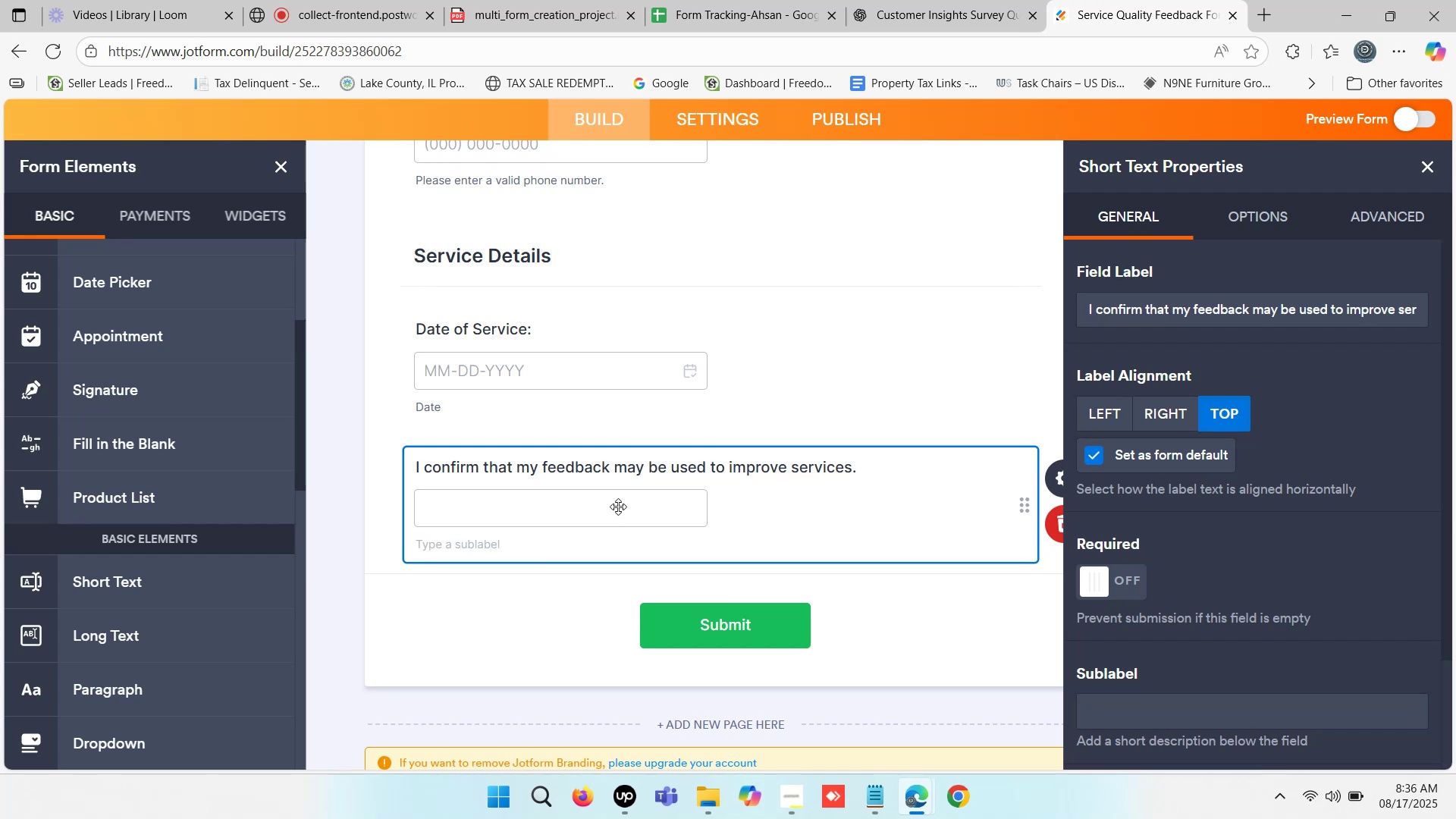 
double_click([618, 507])
 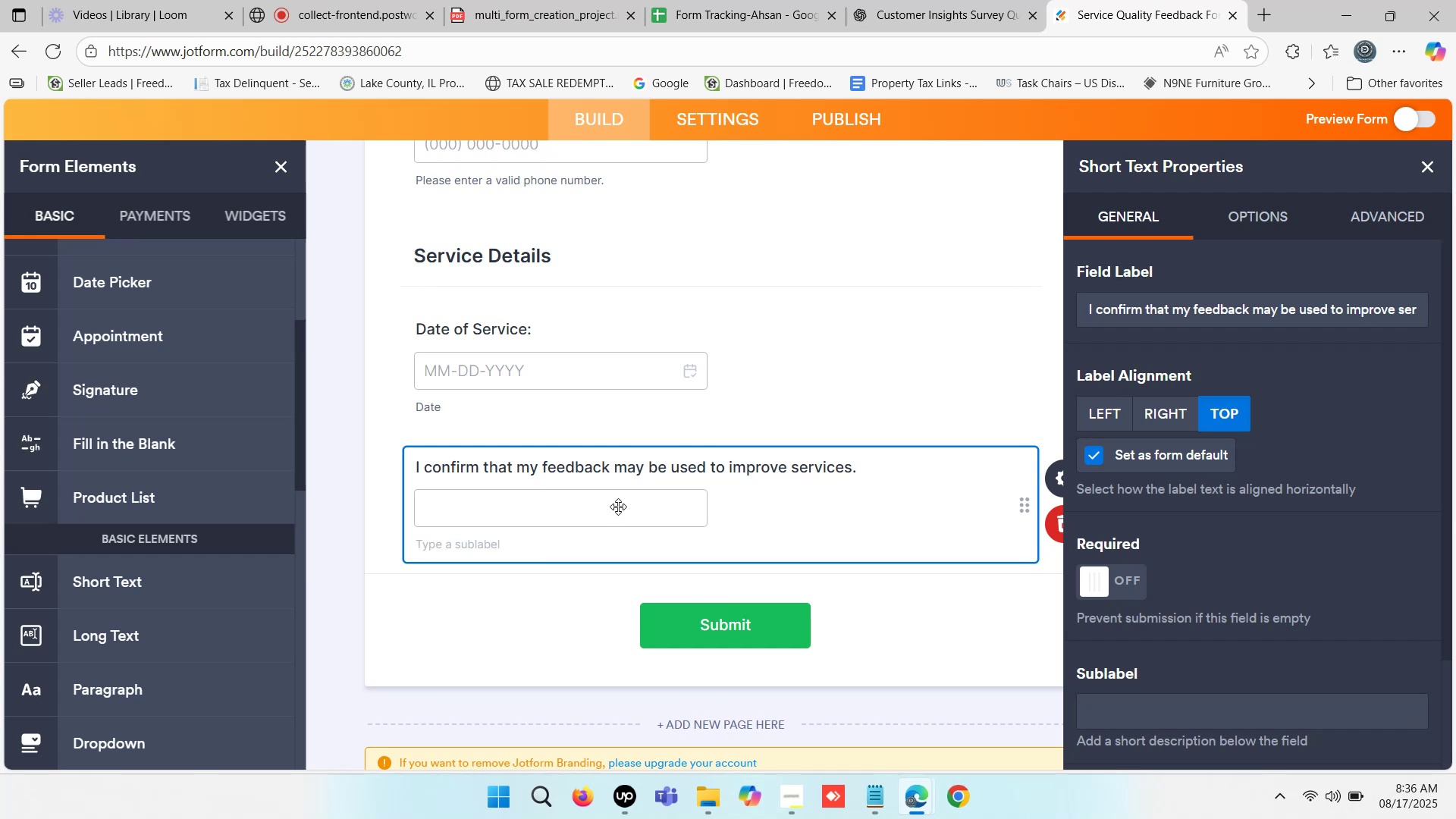 
left_click([618, 507])
 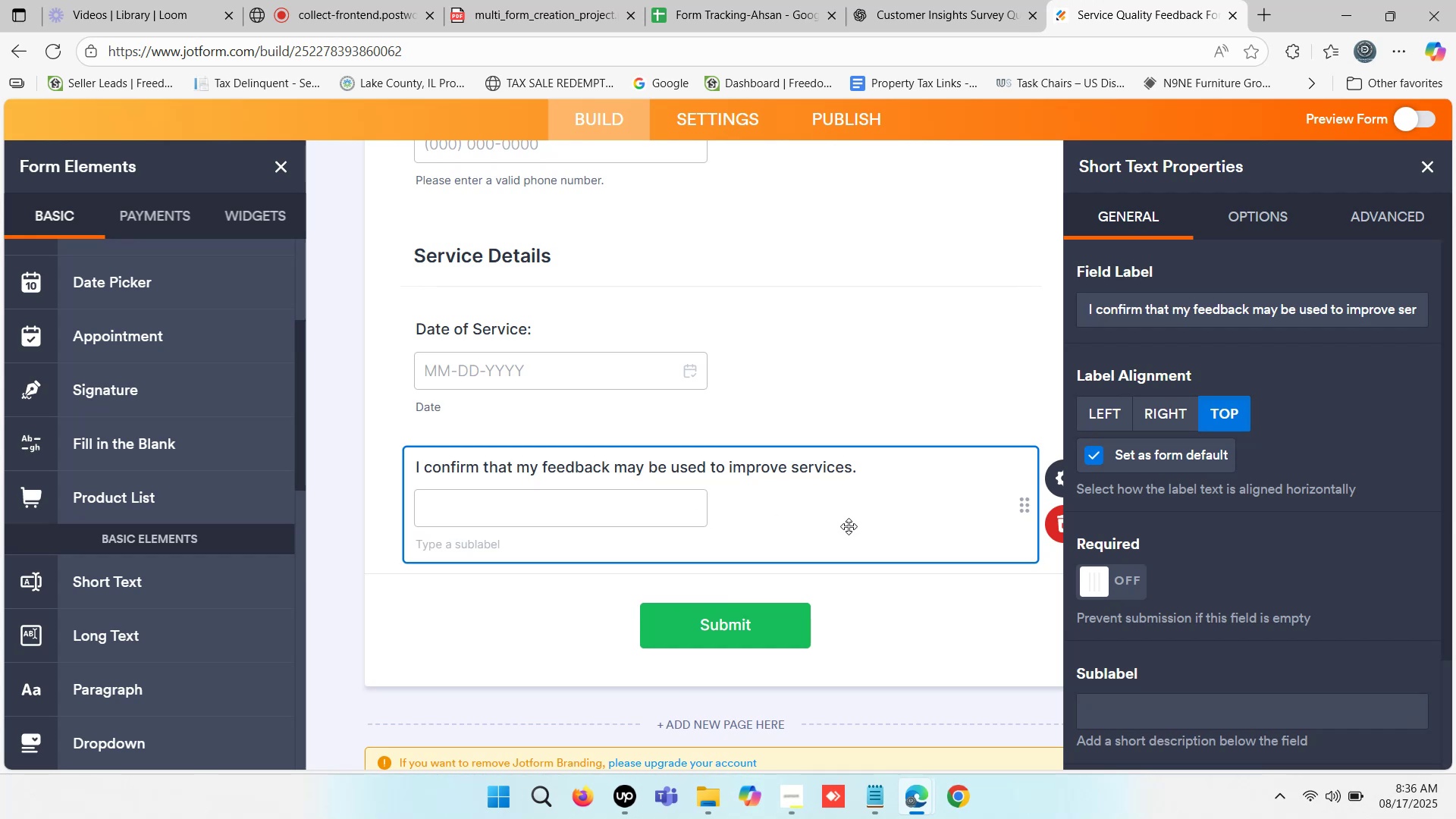 
left_click([1097, 588])
 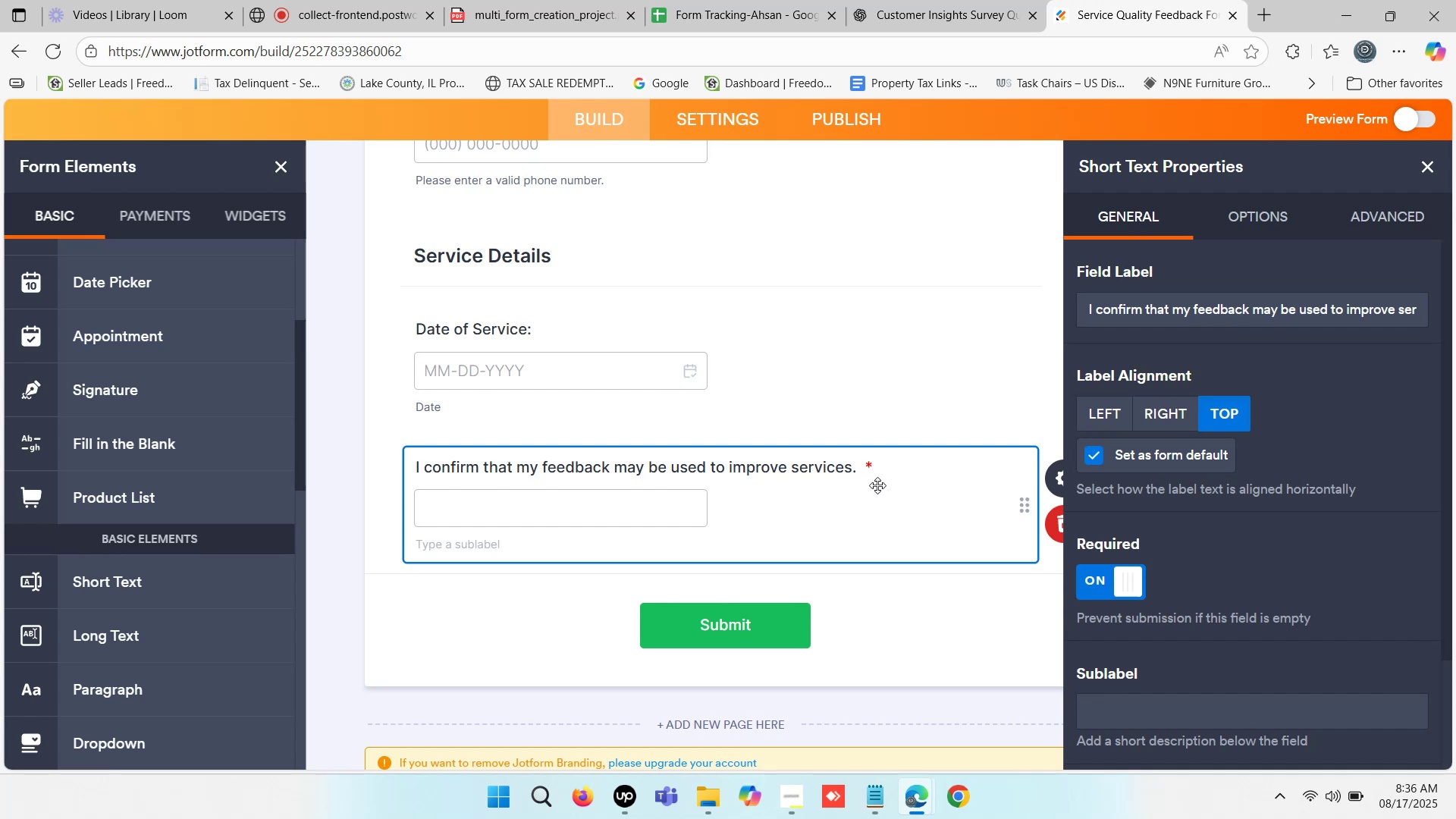 
left_click([918, 395])
 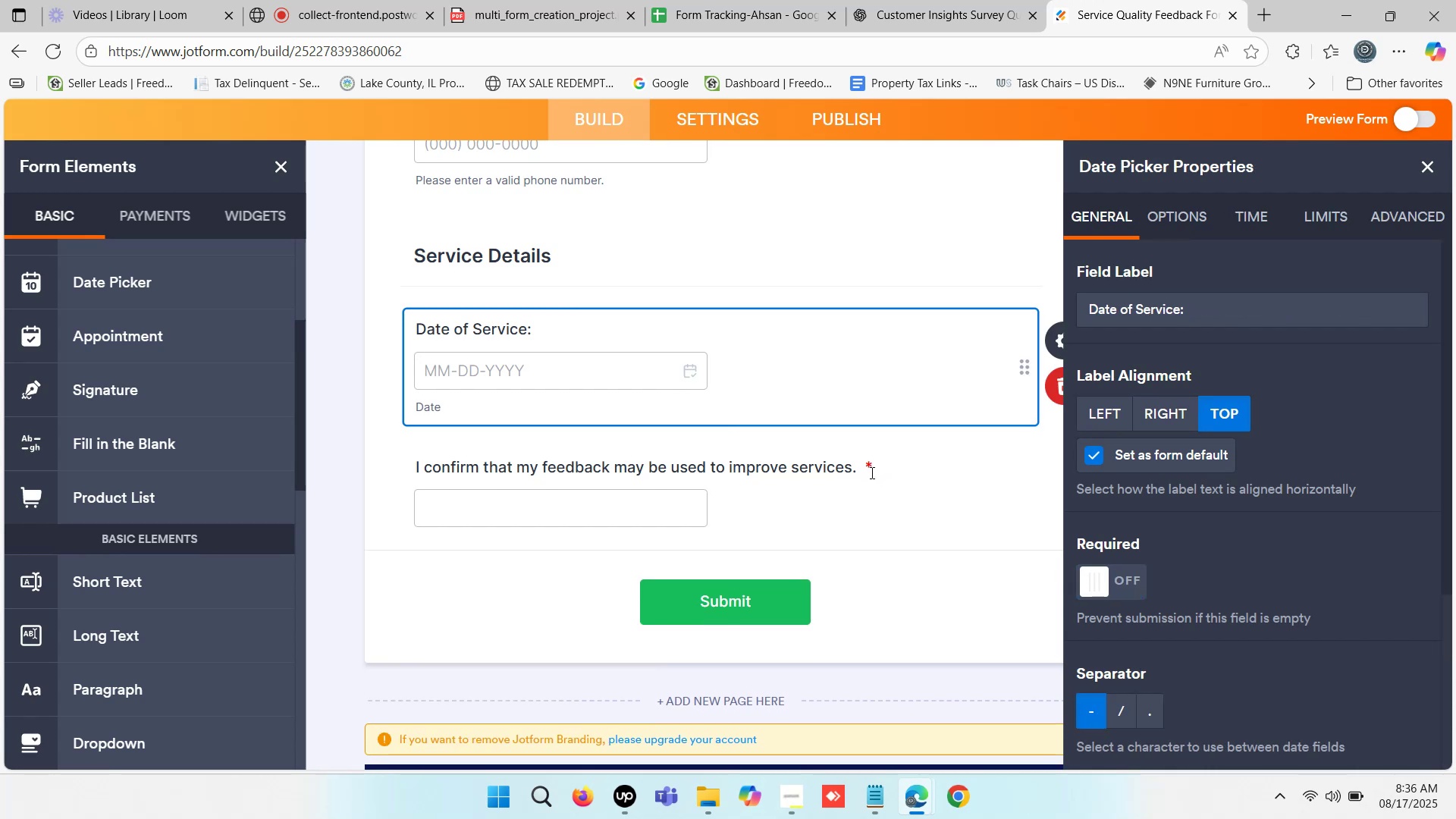 
left_click_drag(start_coordinate=[866, 472], to_coordinate=[397, 465])
 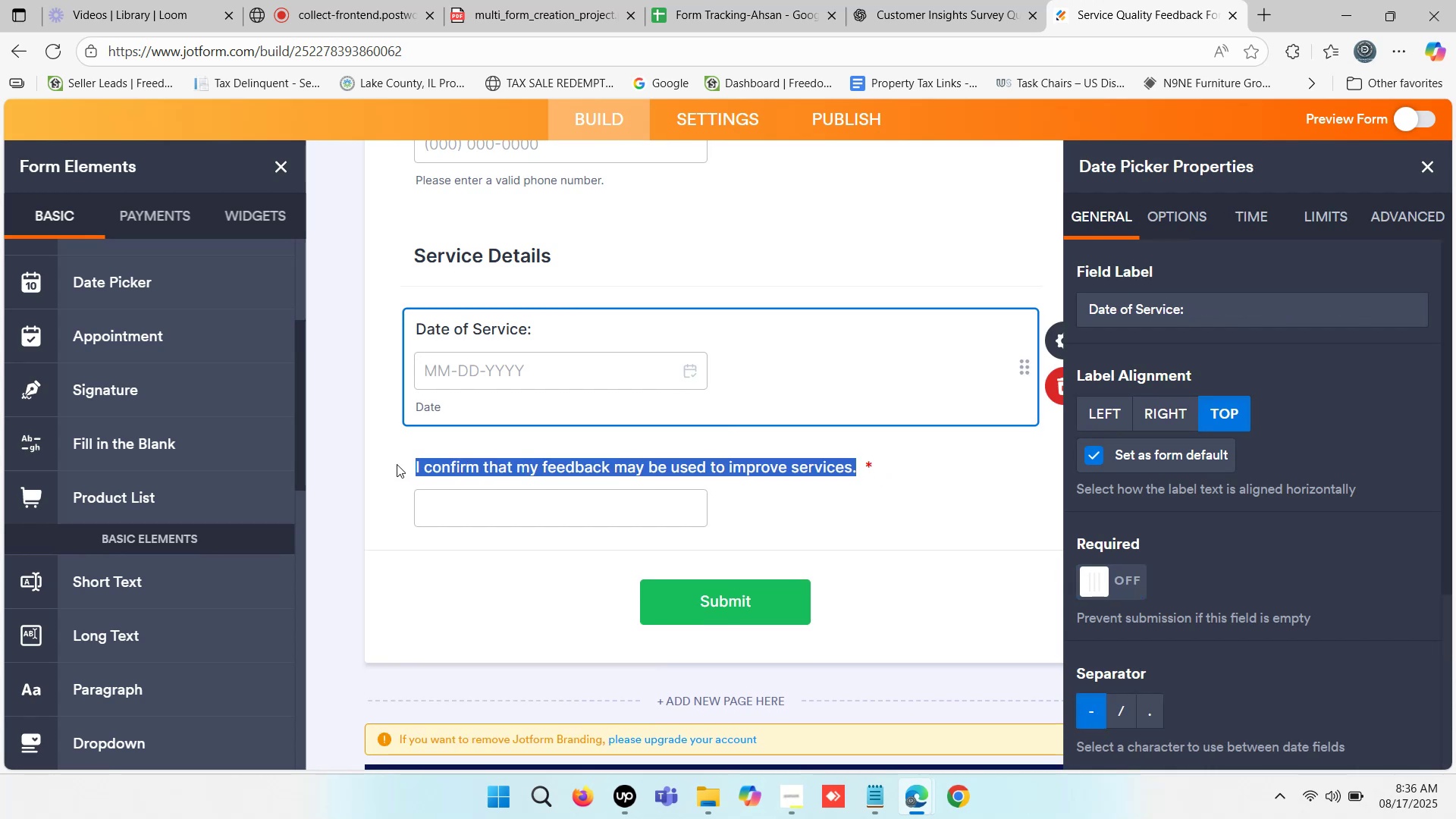 
key(Control+C)
 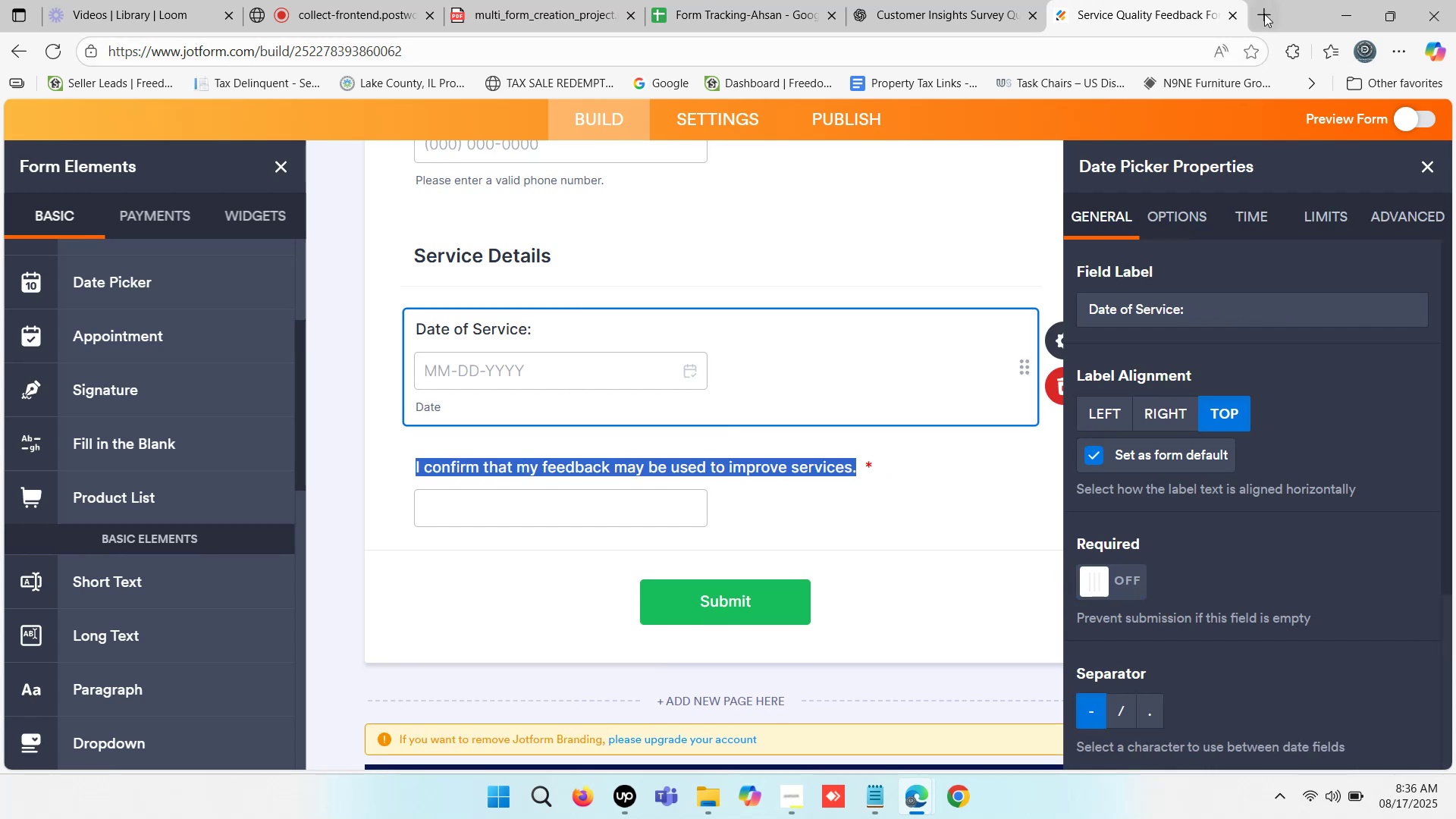 
left_click([1266, 14])
 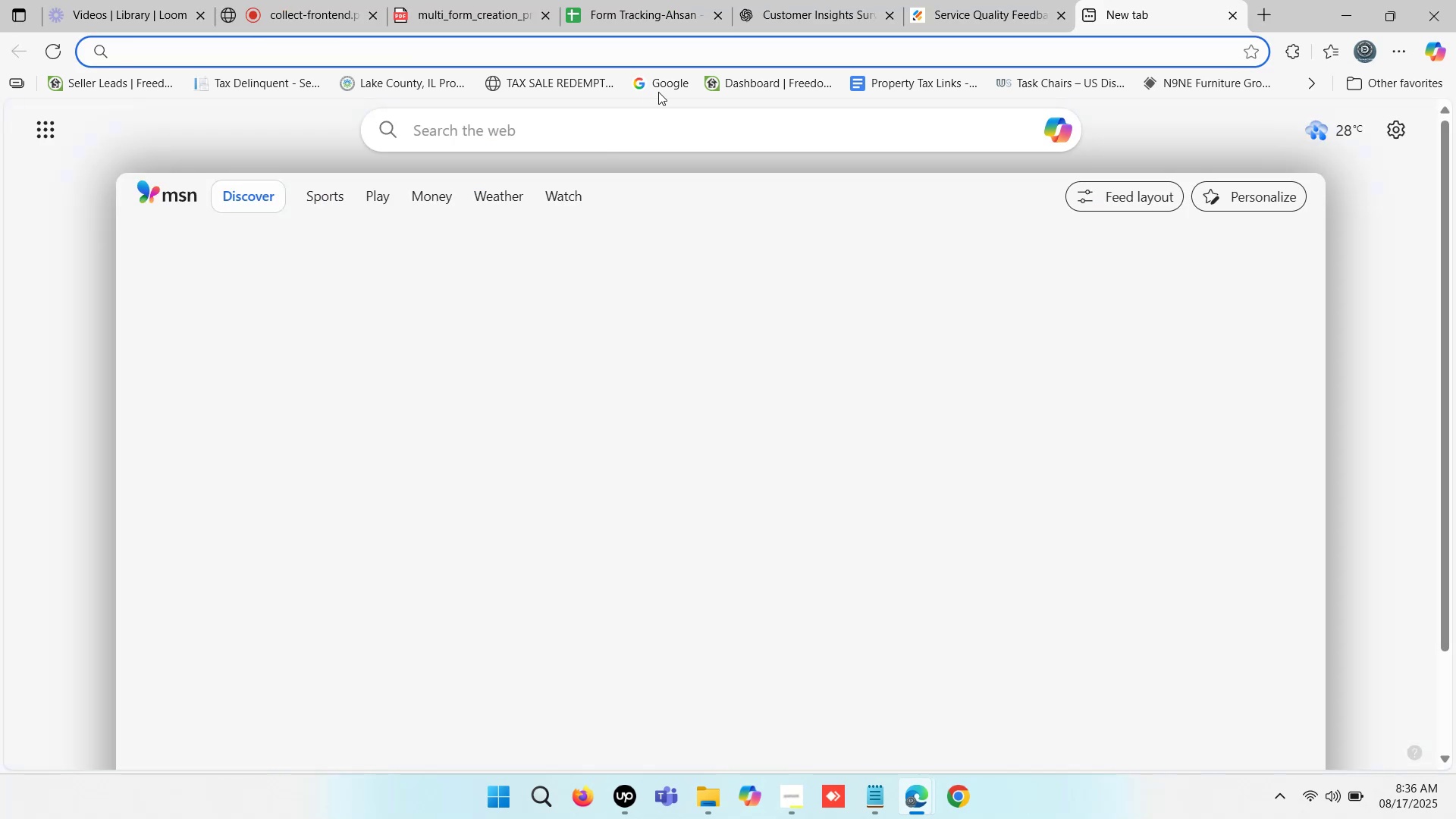 
left_click([661, 84])
 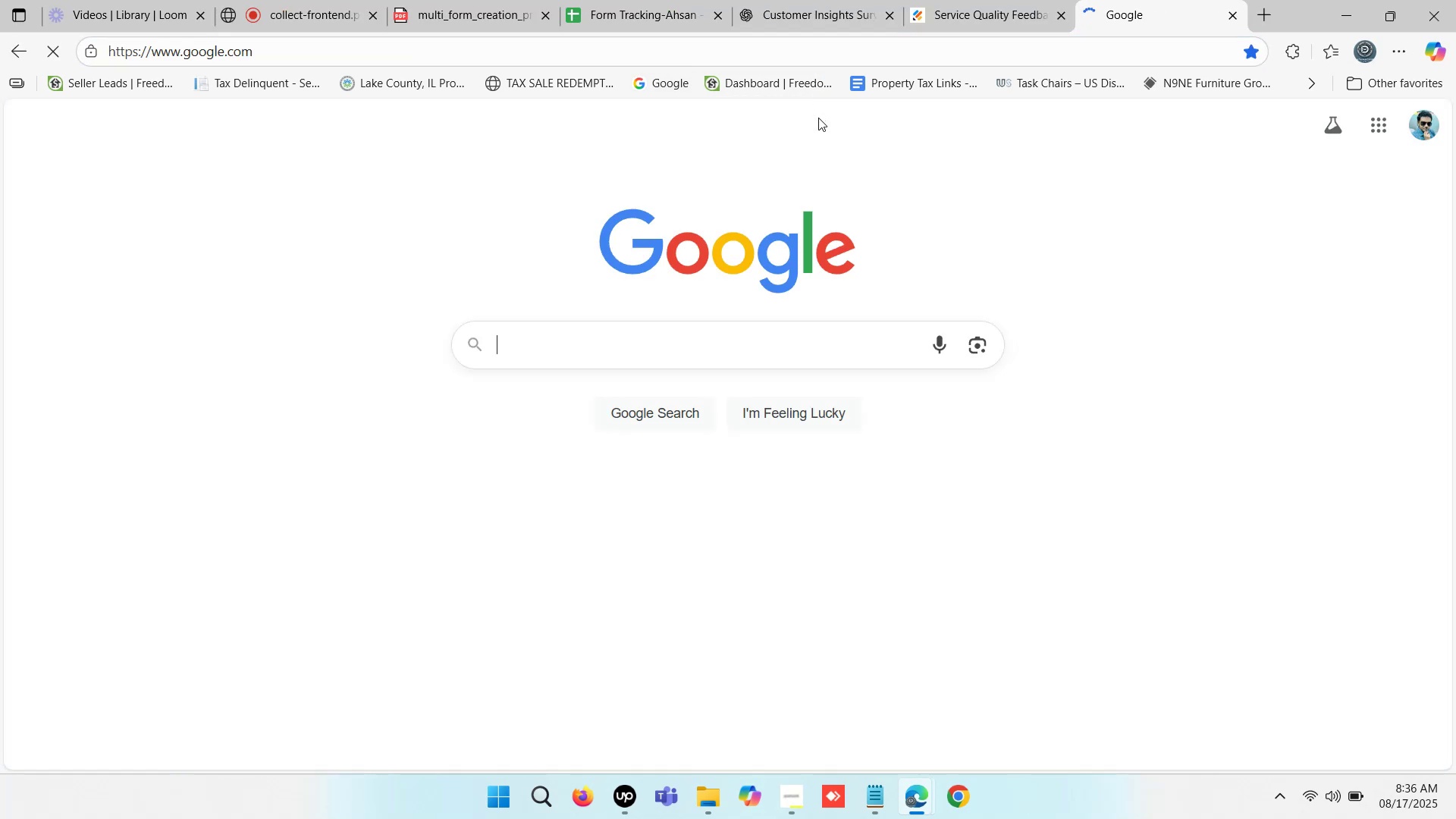 
key(Control+ControlLeft)
 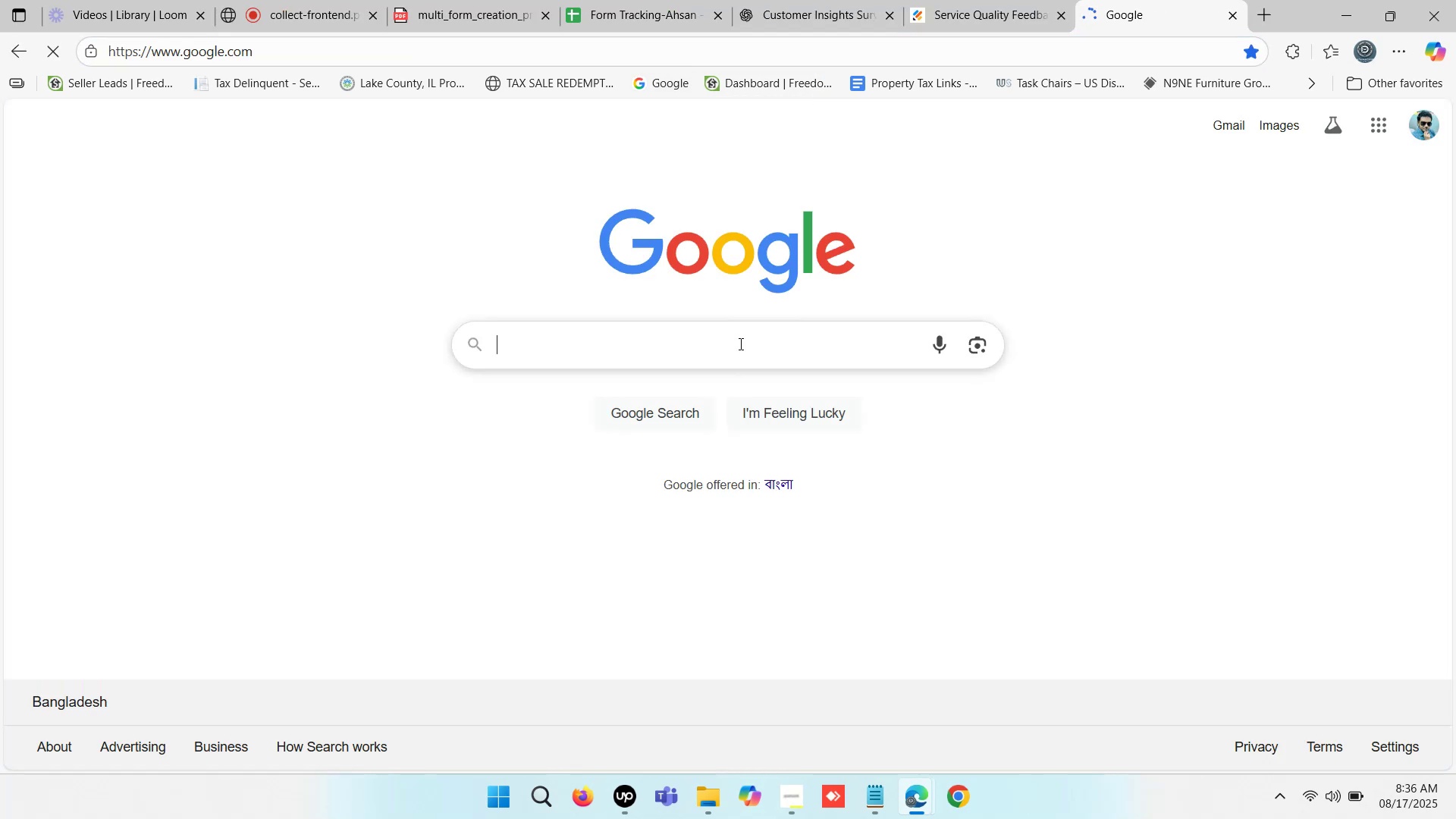 
key(Control+V)
 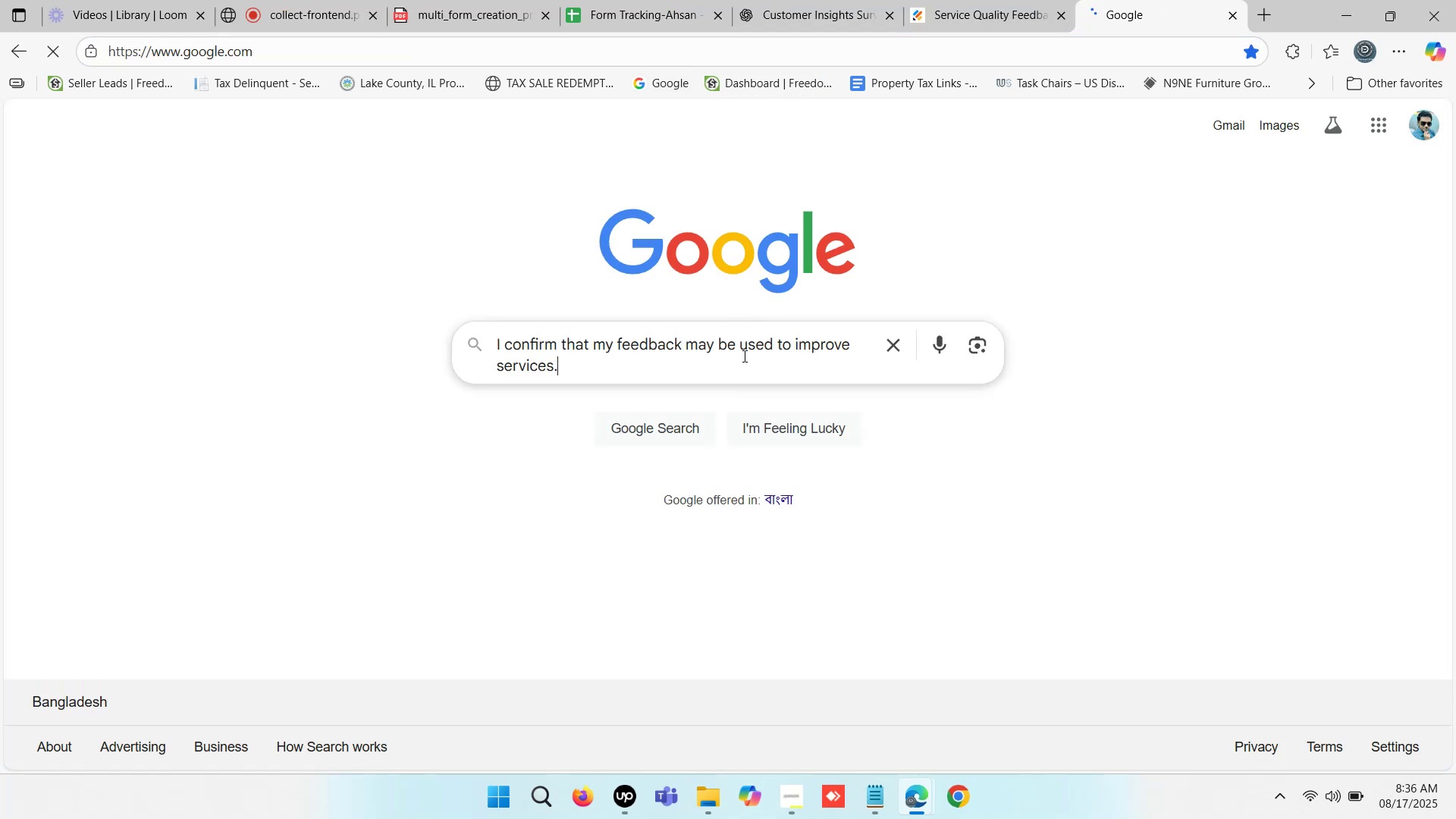 
key(Enter)
 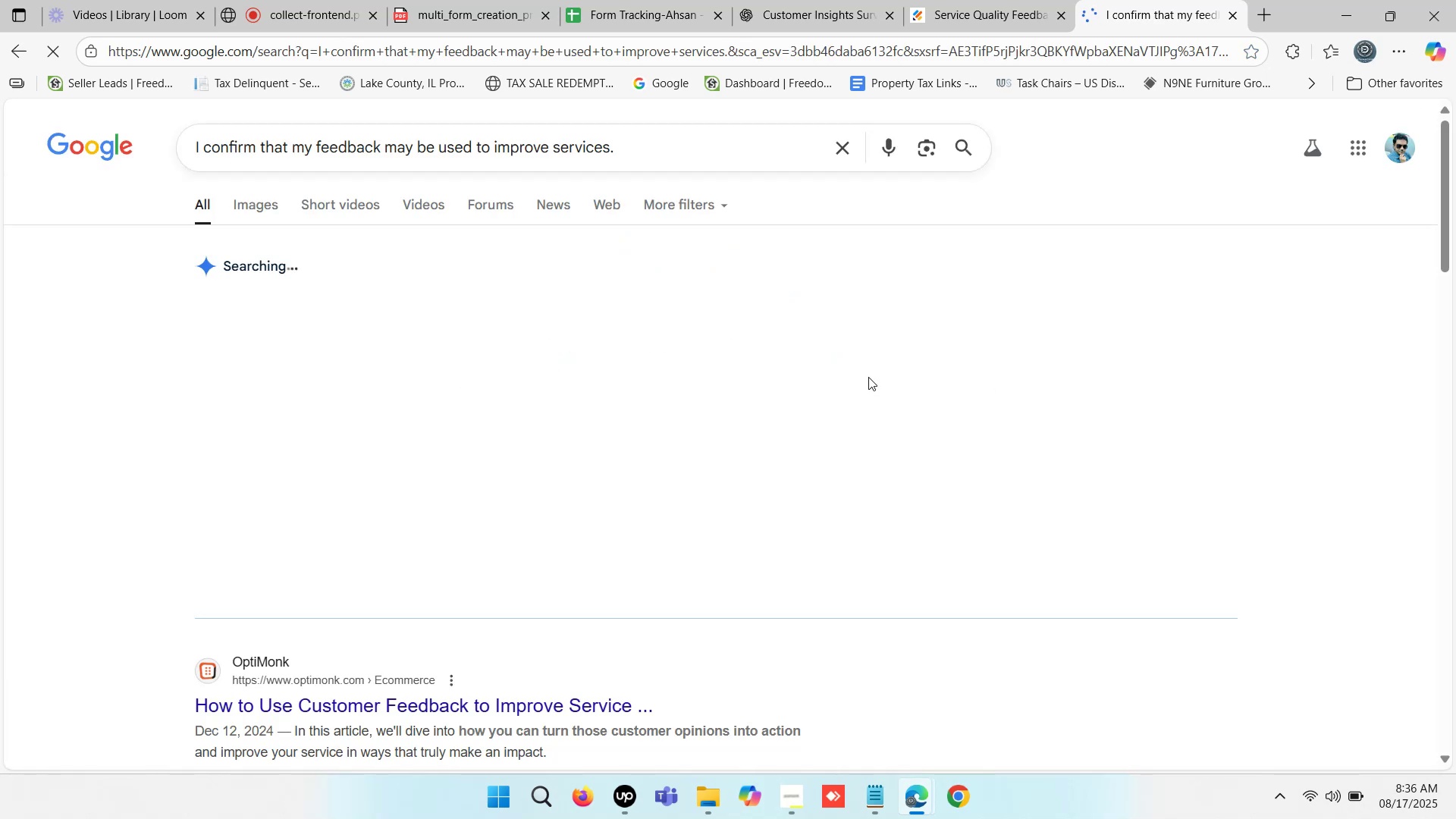 
scroll: coordinate [625, 415], scroll_direction: down, amount: 1.0
 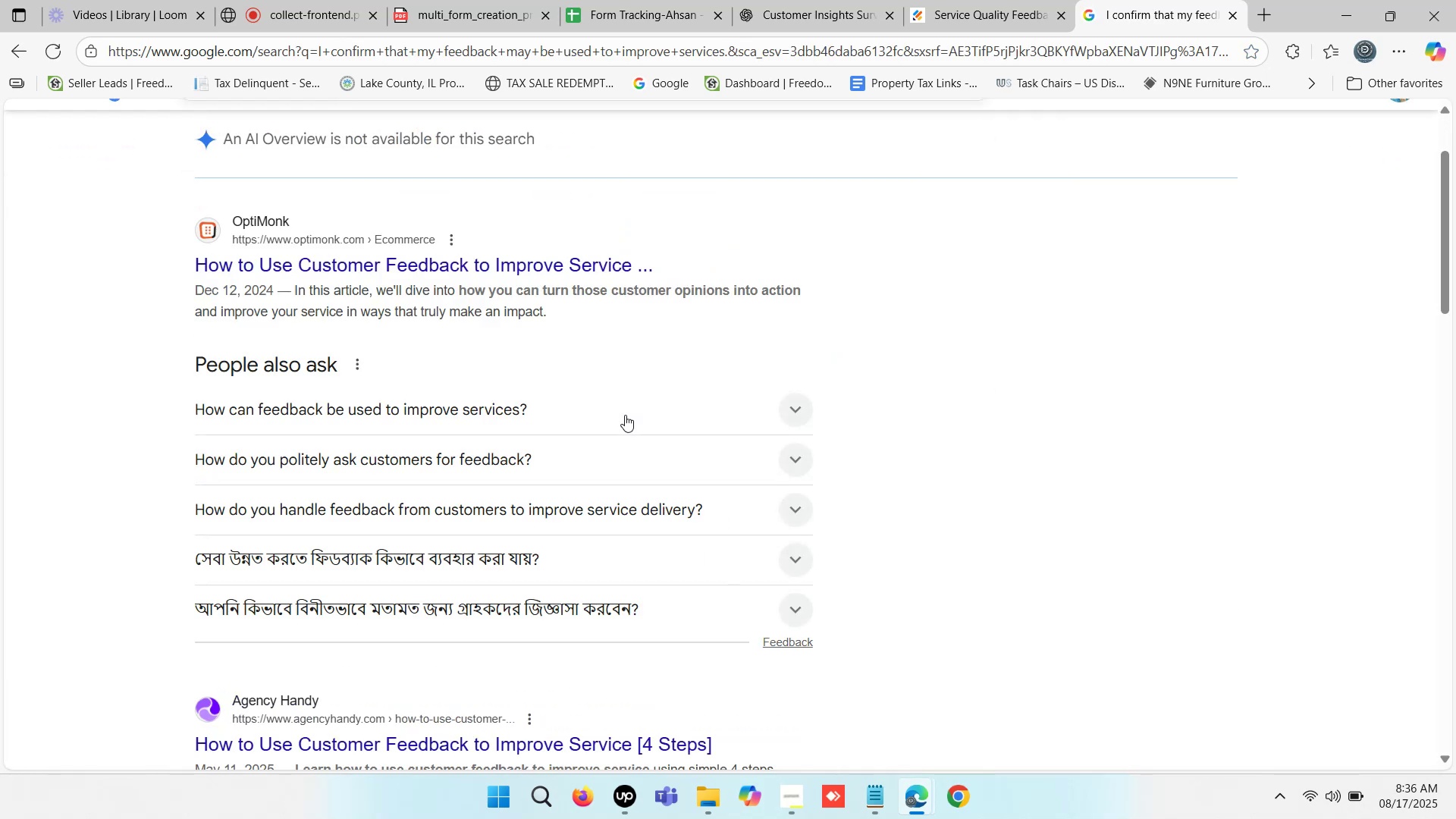 
left_click([622, 417])
 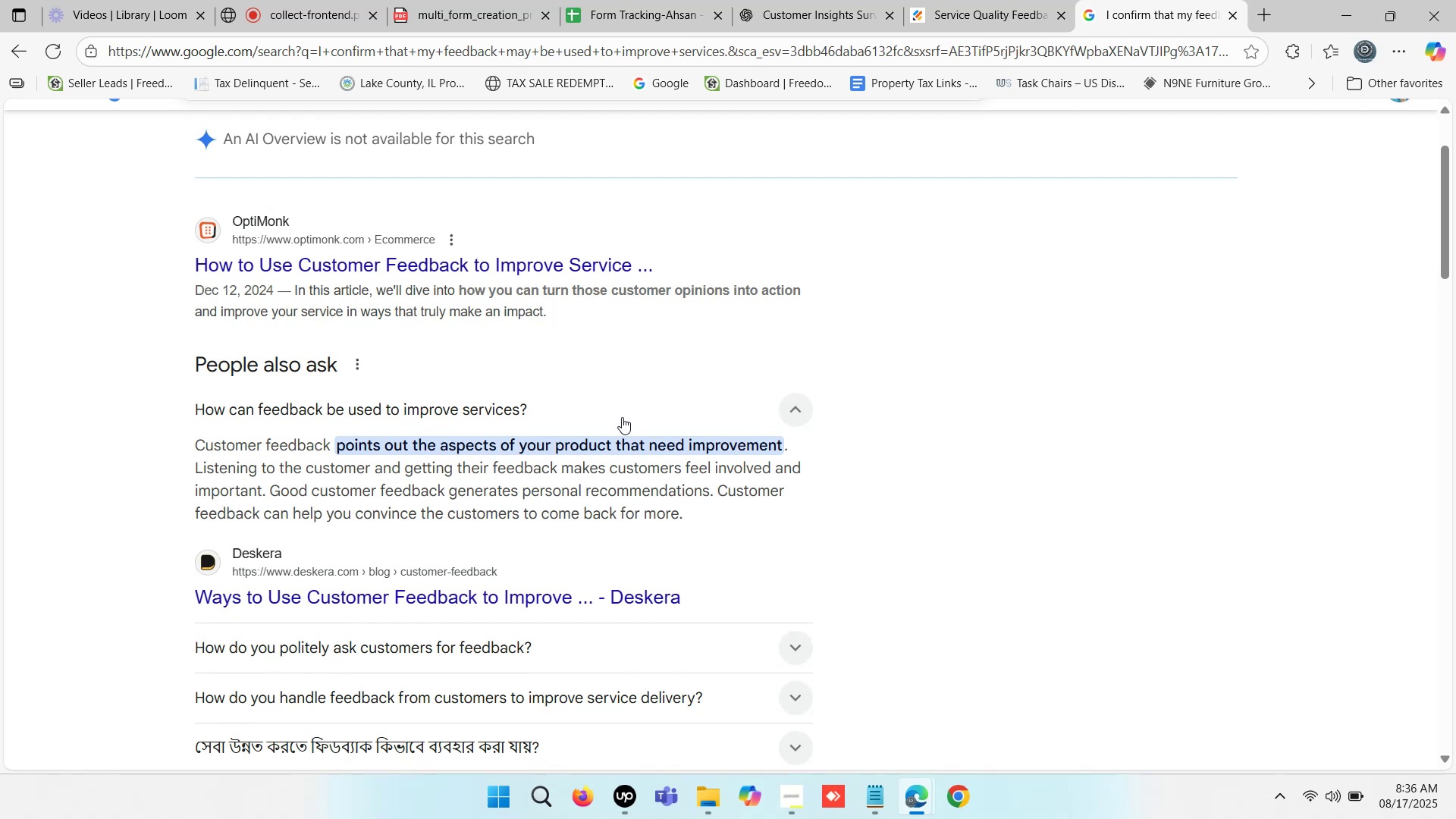 
wait(6.53)
 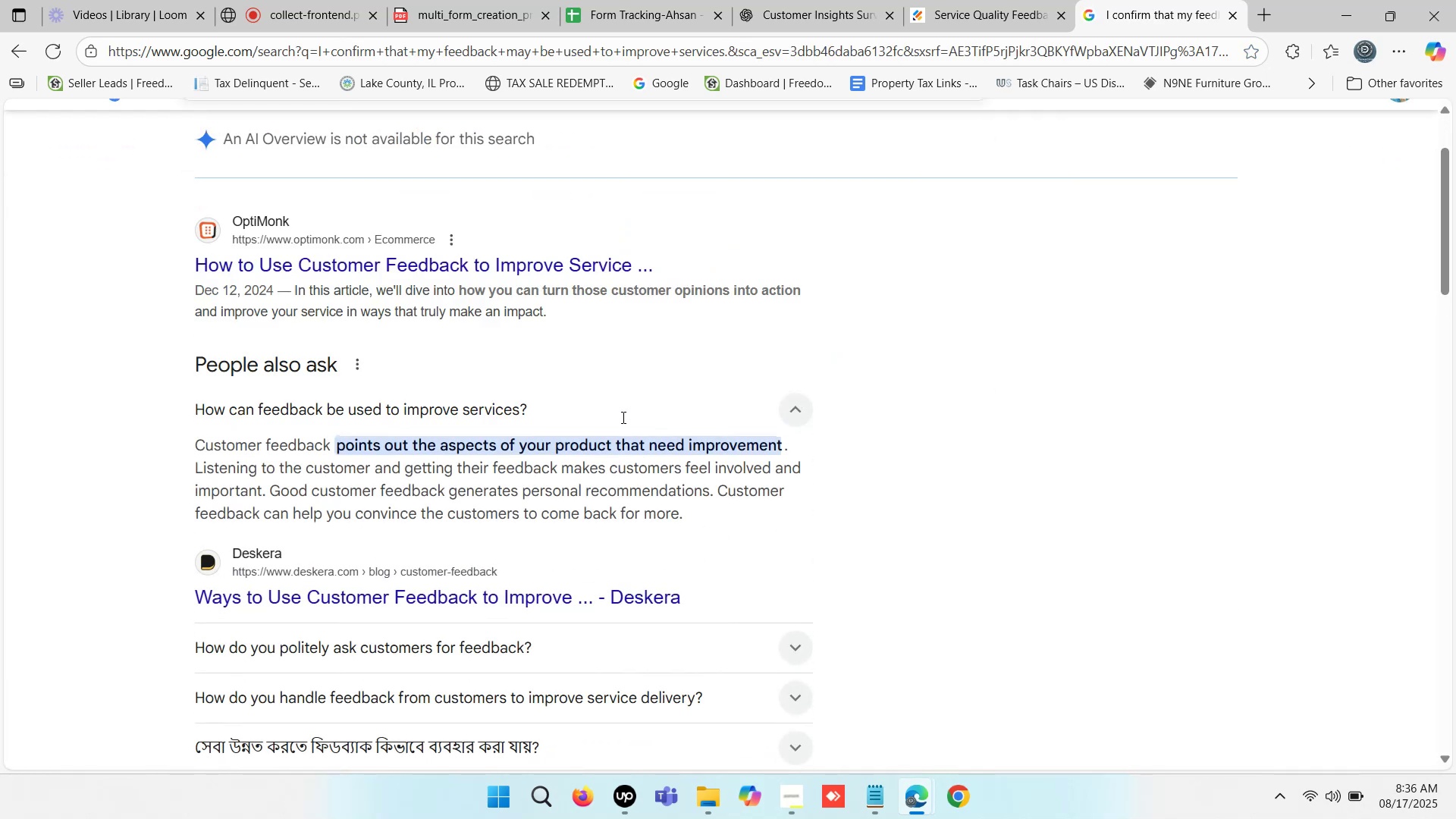 
left_click([901, 0])
 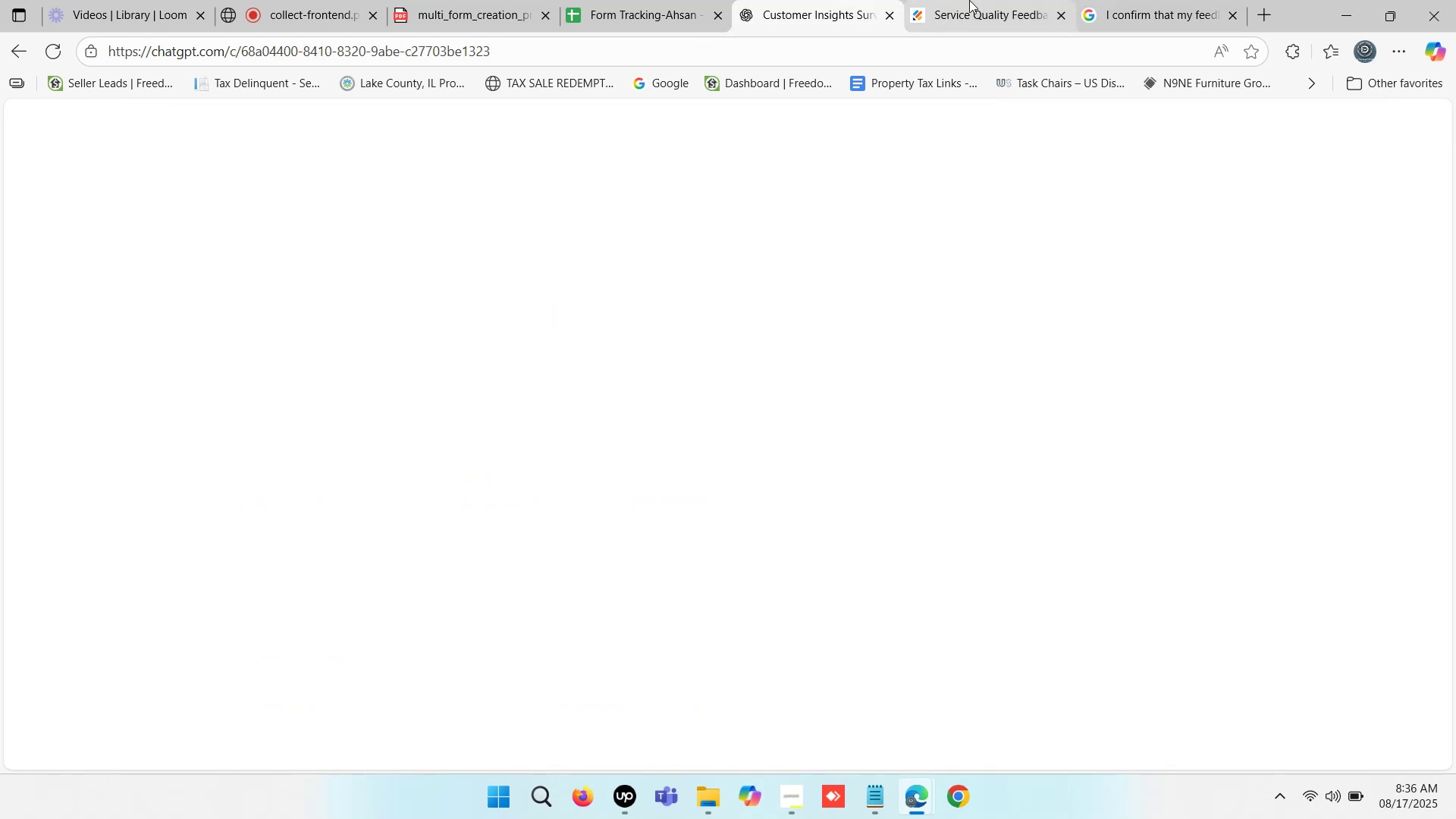 
left_click([975, 0])
 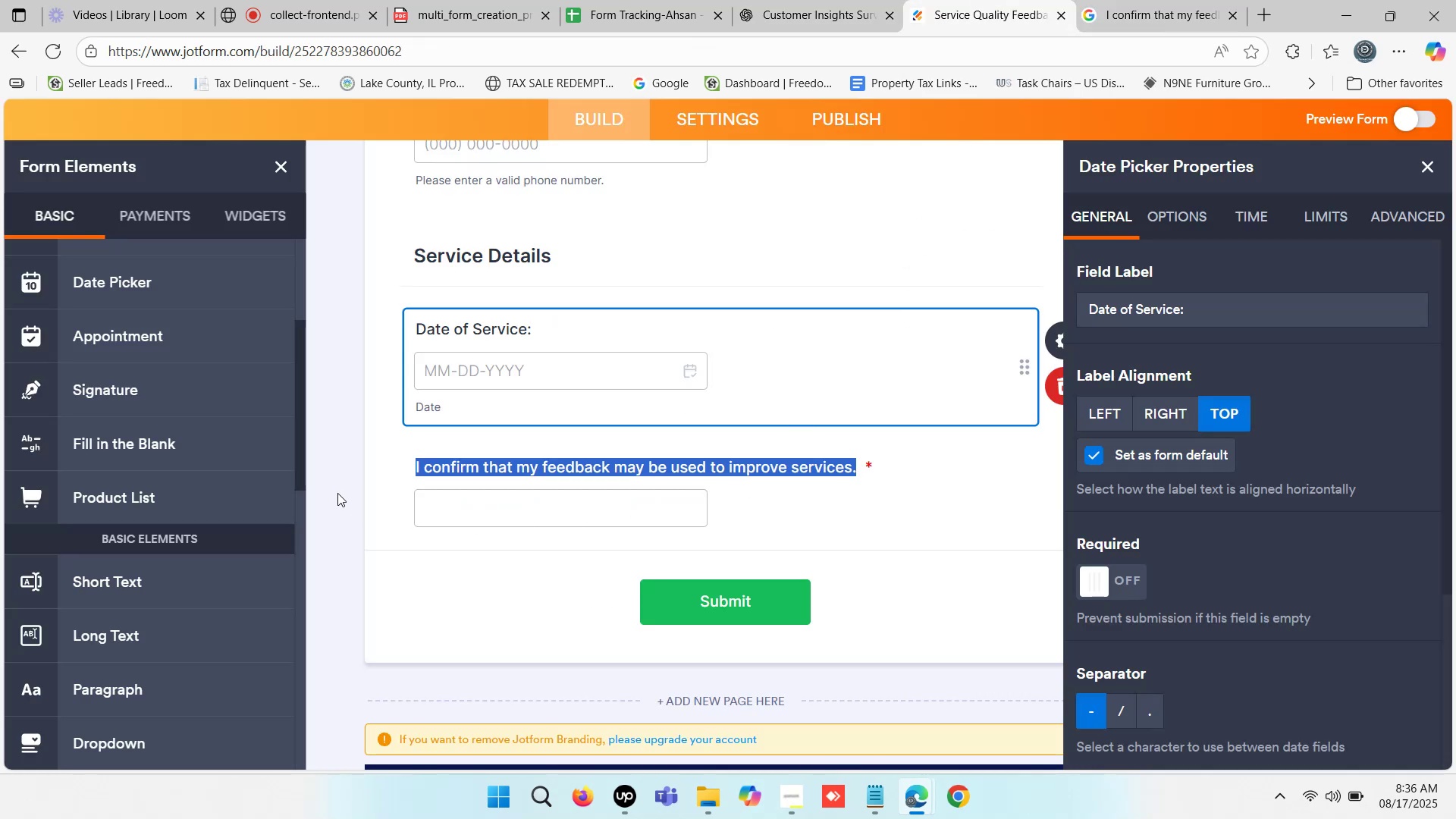 
scroll: coordinate [392, 449], scroll_direction: up, amount: 1.0
 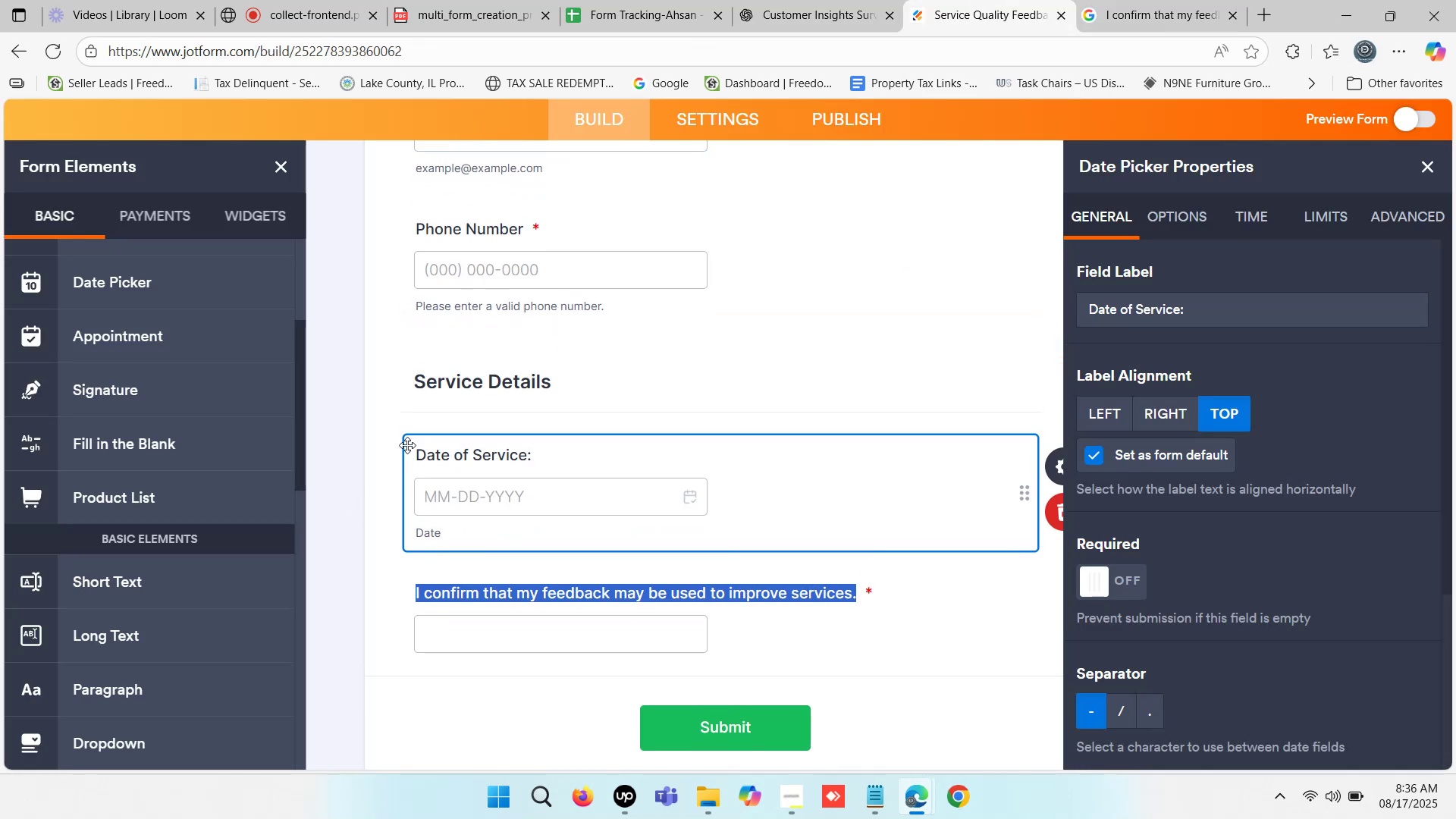 
scroll: coordinate [537, 431], scroll_direction: down, amount: 1.0
 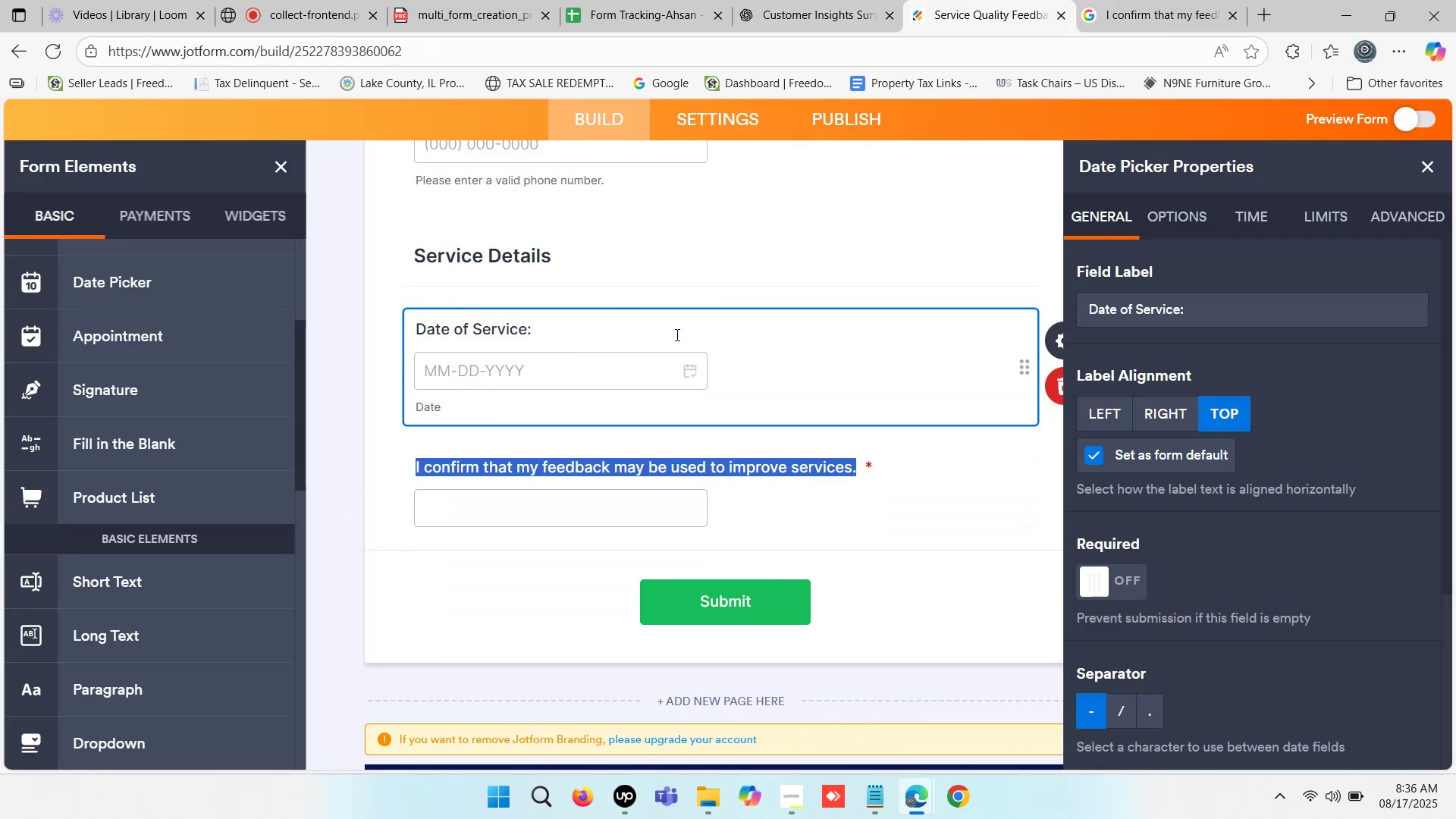 
left_click([1003, 480])
 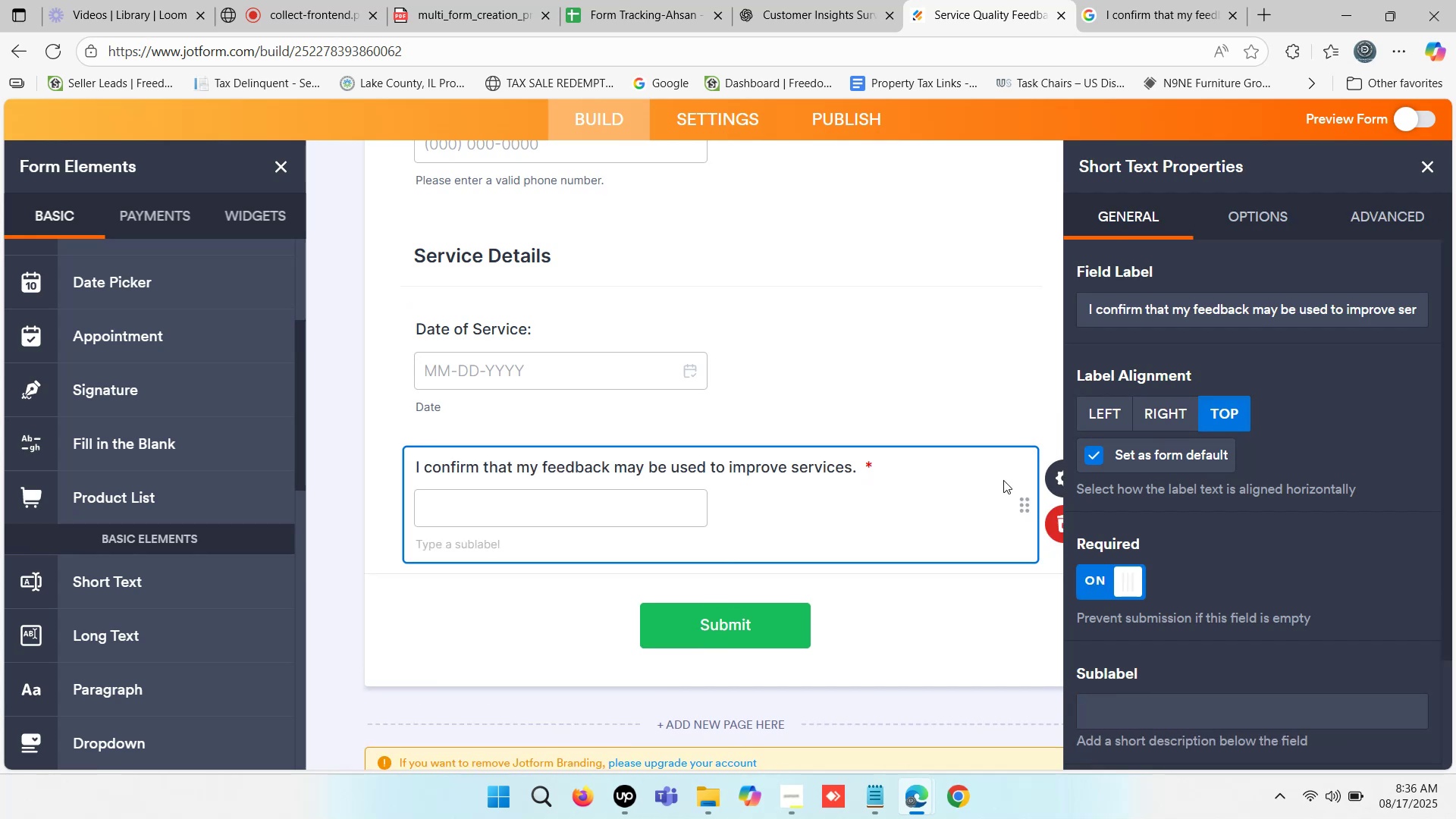 
scroll: coordinate [1003, 480], scroll_direction: down, amount: 1.0
 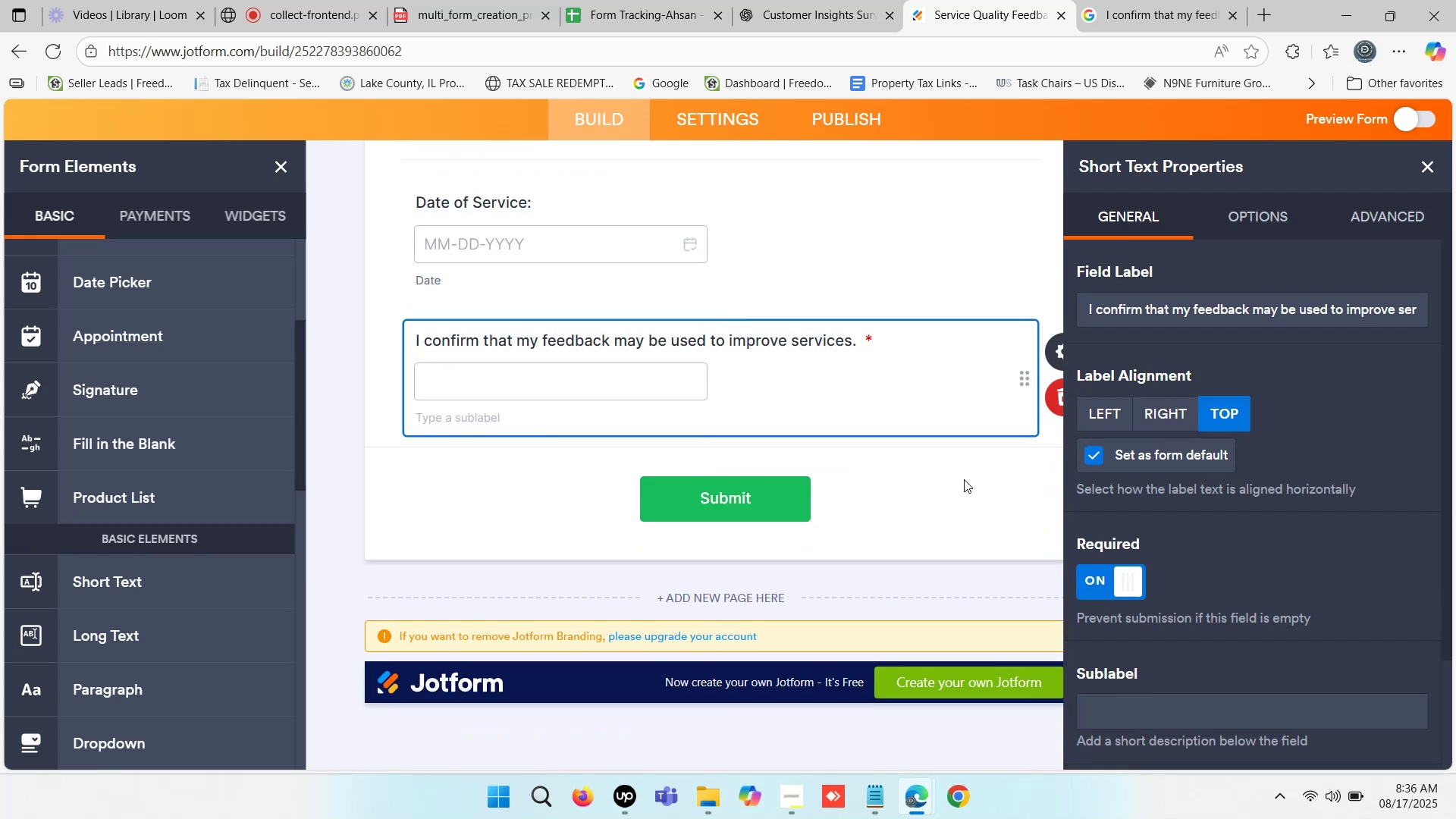 
left_click([977, 467])
 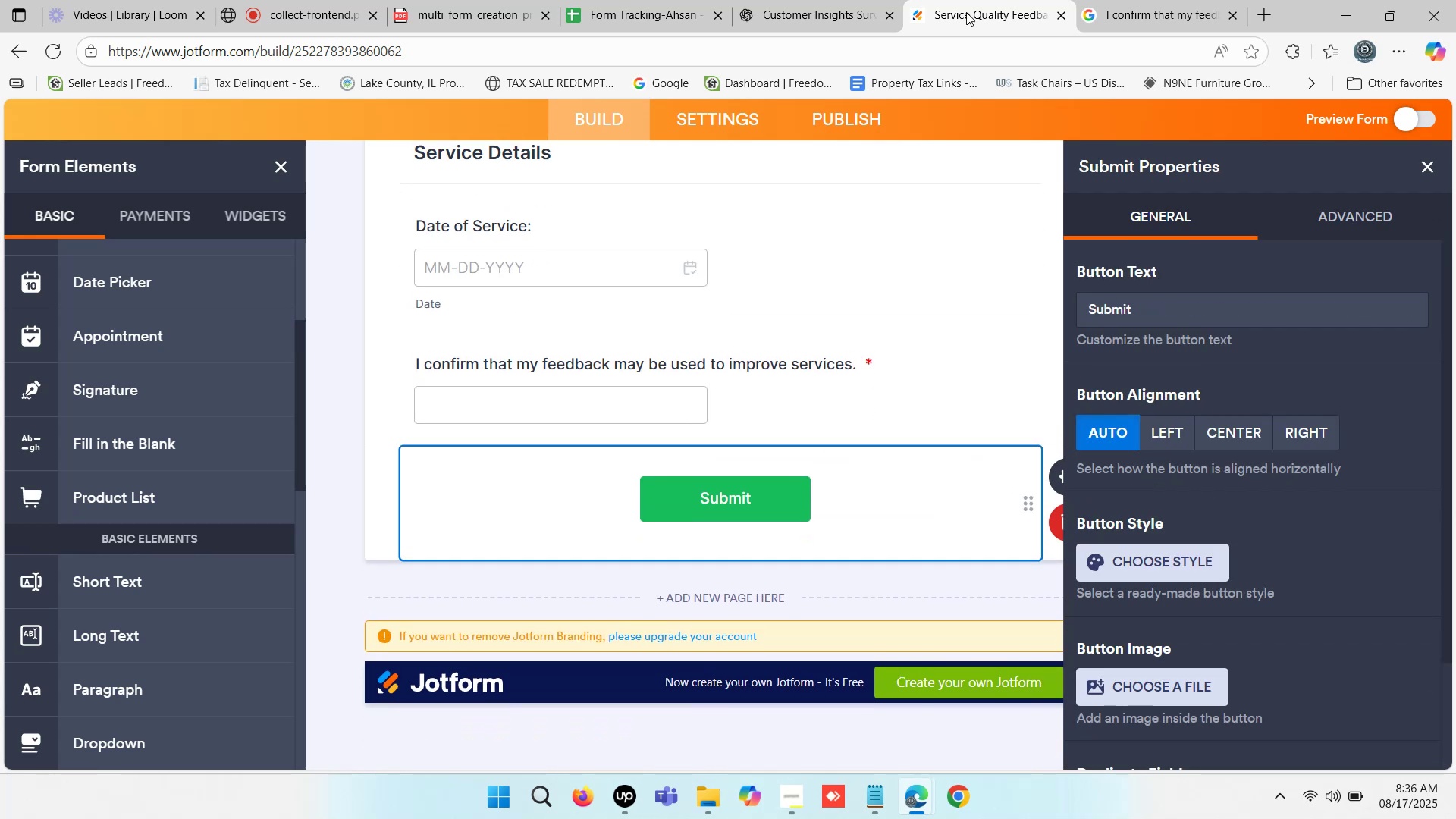 
left_click([1183, 0])
 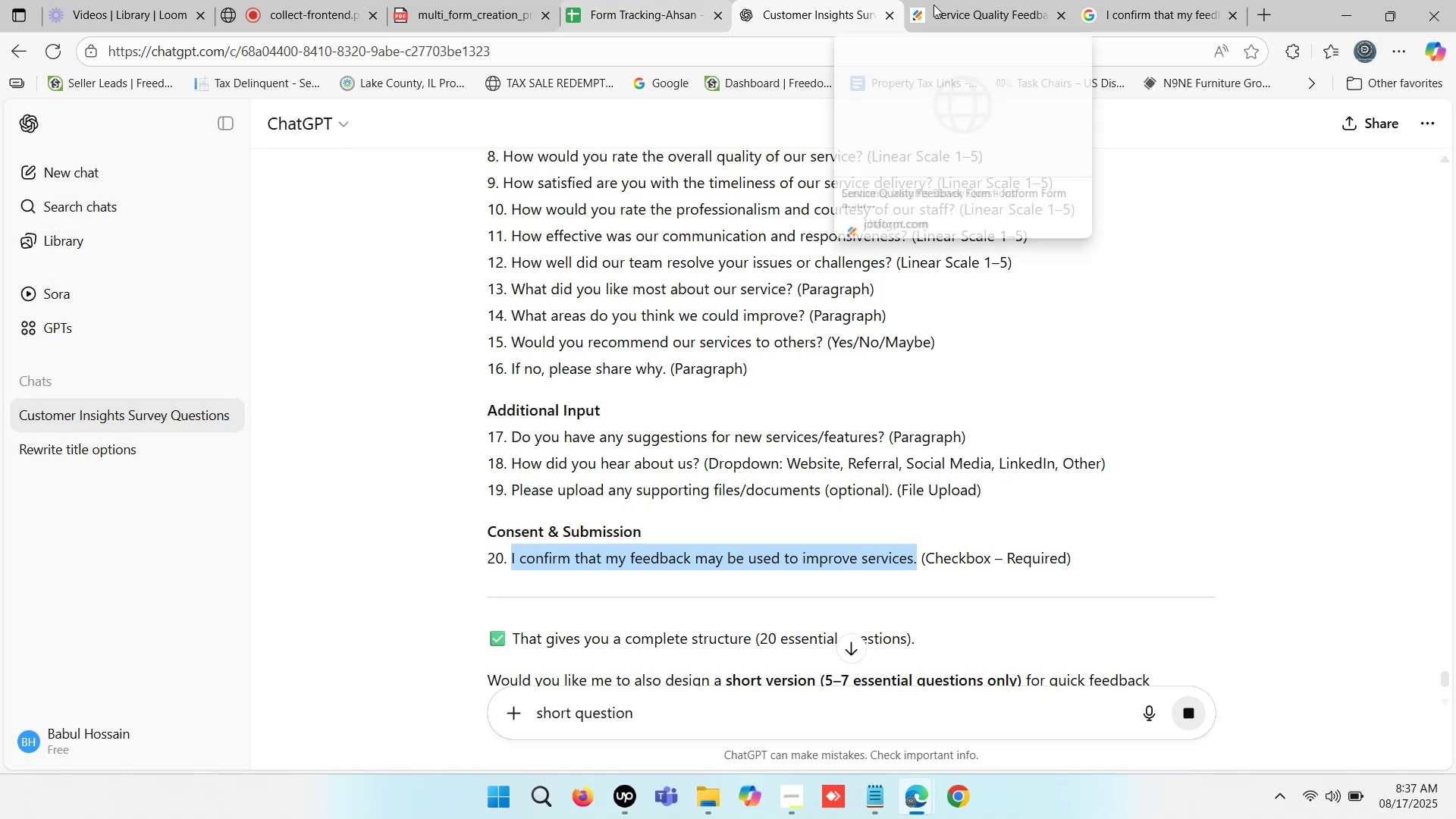 
wait(6.27)
 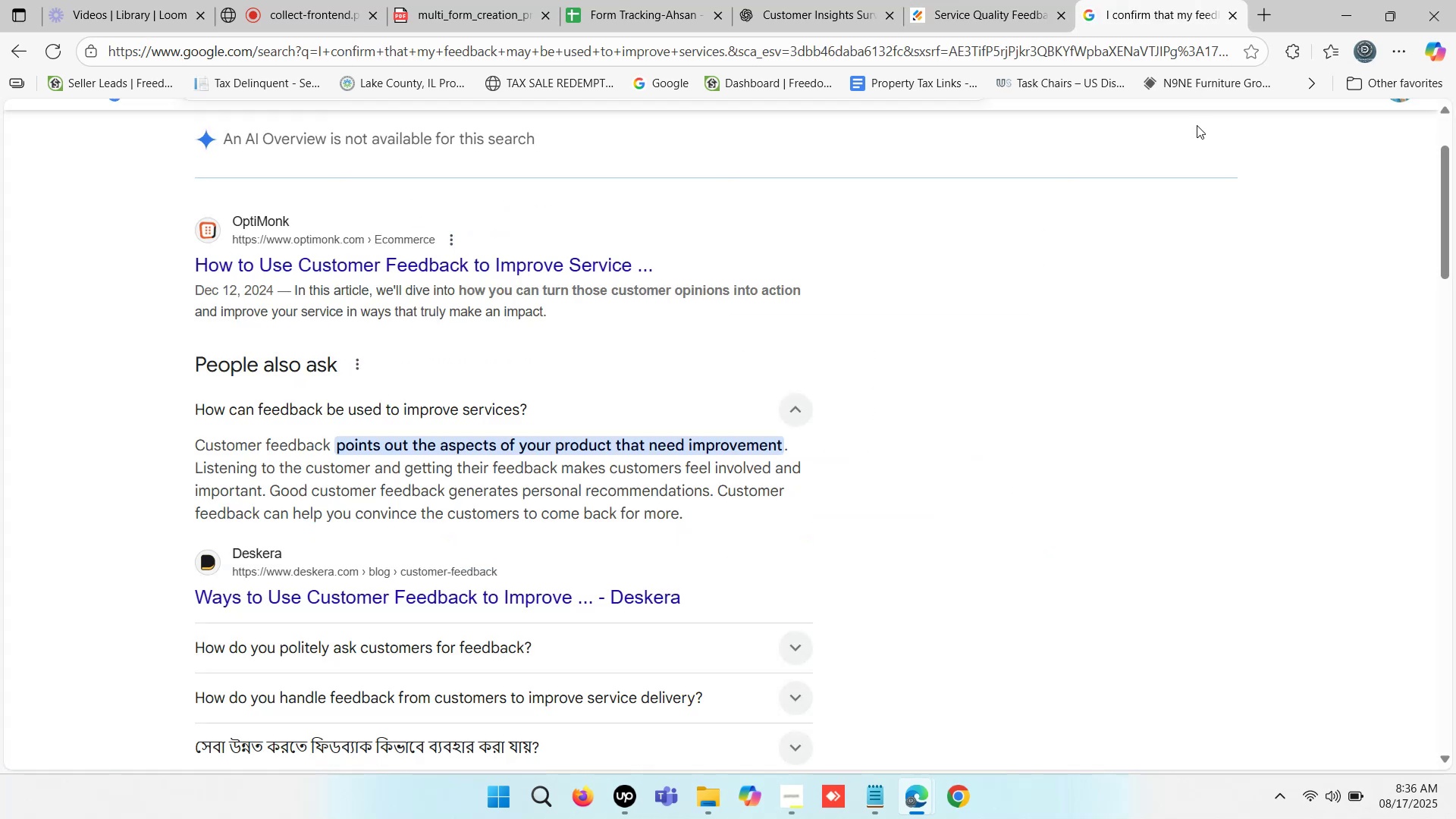 
left_click([812, 0])
 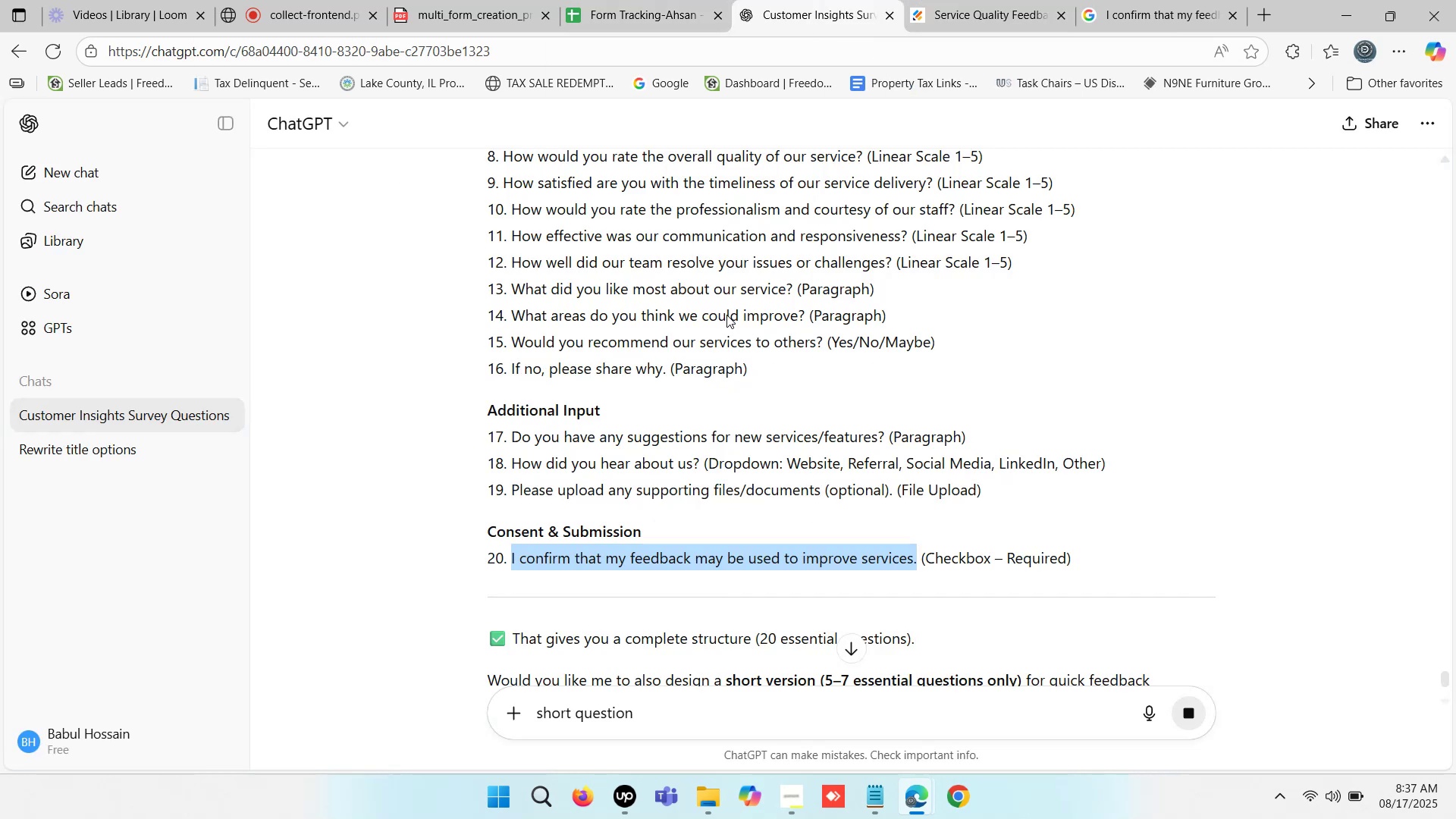 
scroll: coordinate [724, 325], scroll_direction: up, amount: 2.0
 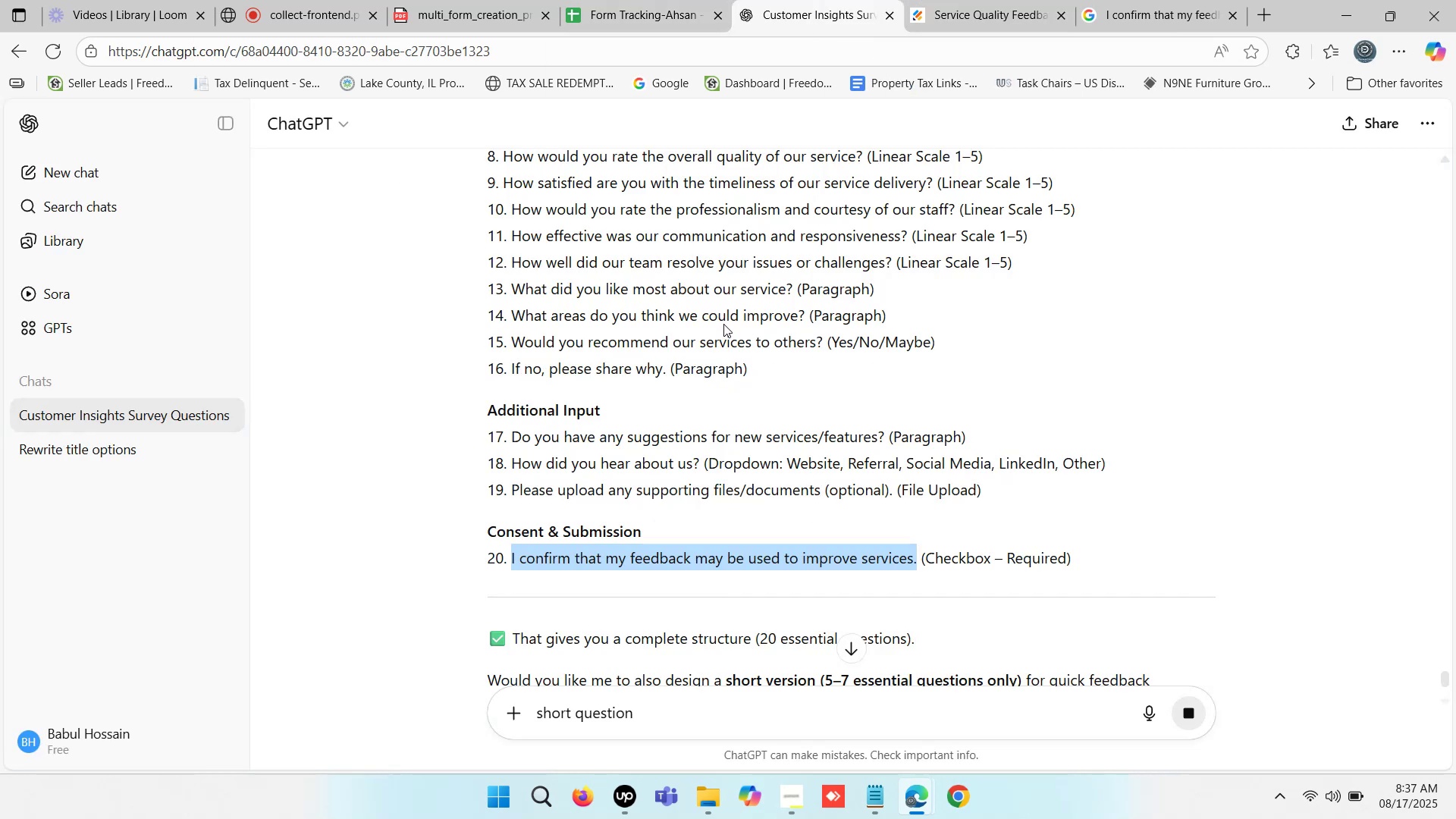 
scroll: coordinate [723, 324], scroll_direction: down, amount: 2.0
 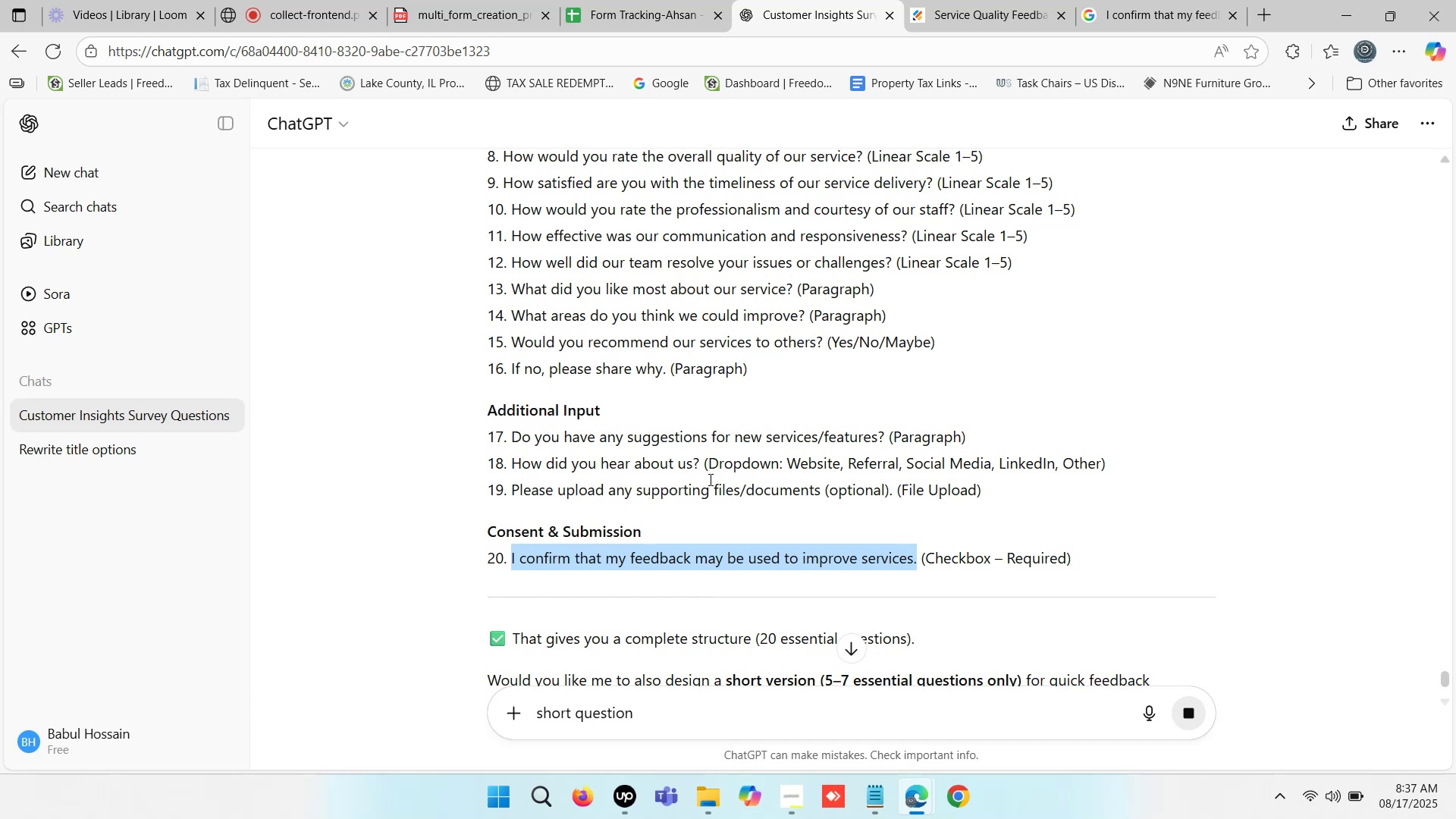 
wait(8.42)
 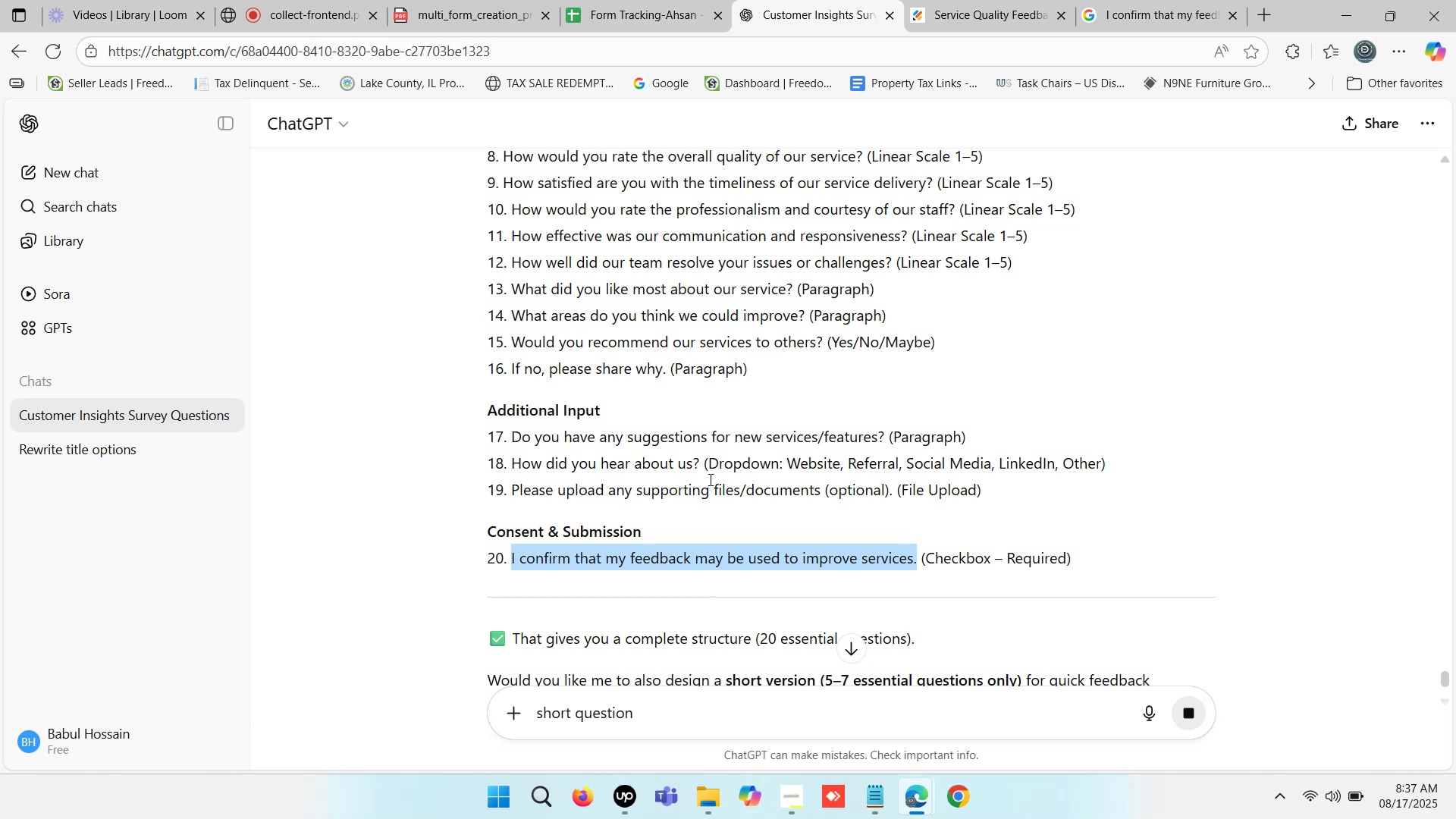 
scroll: coordinate [709, 479], scroll_direction: down, amount: 1.0
 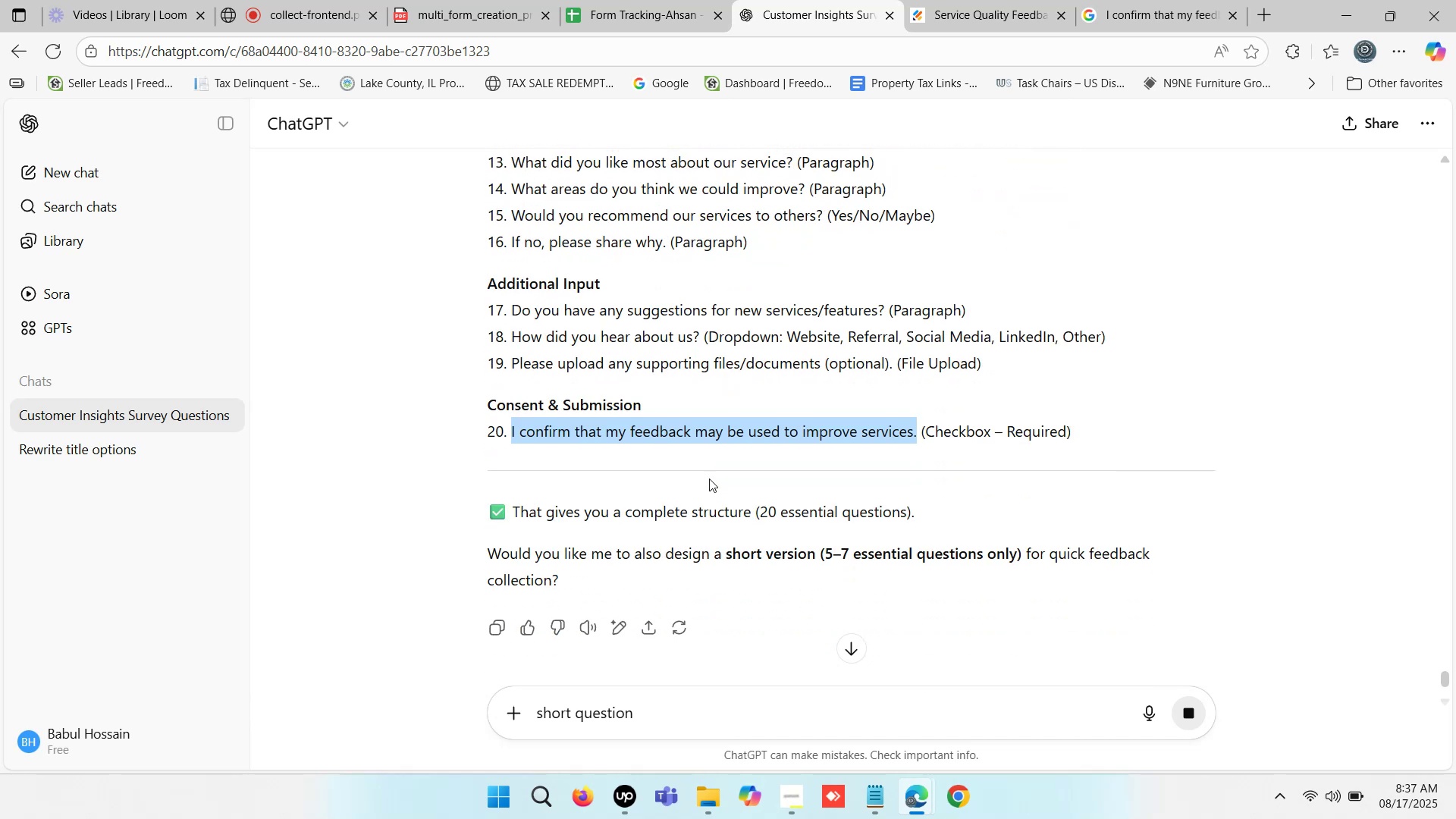 
scroll: coordinate [709, 479], scroll_direction: up, amount: 2.0
 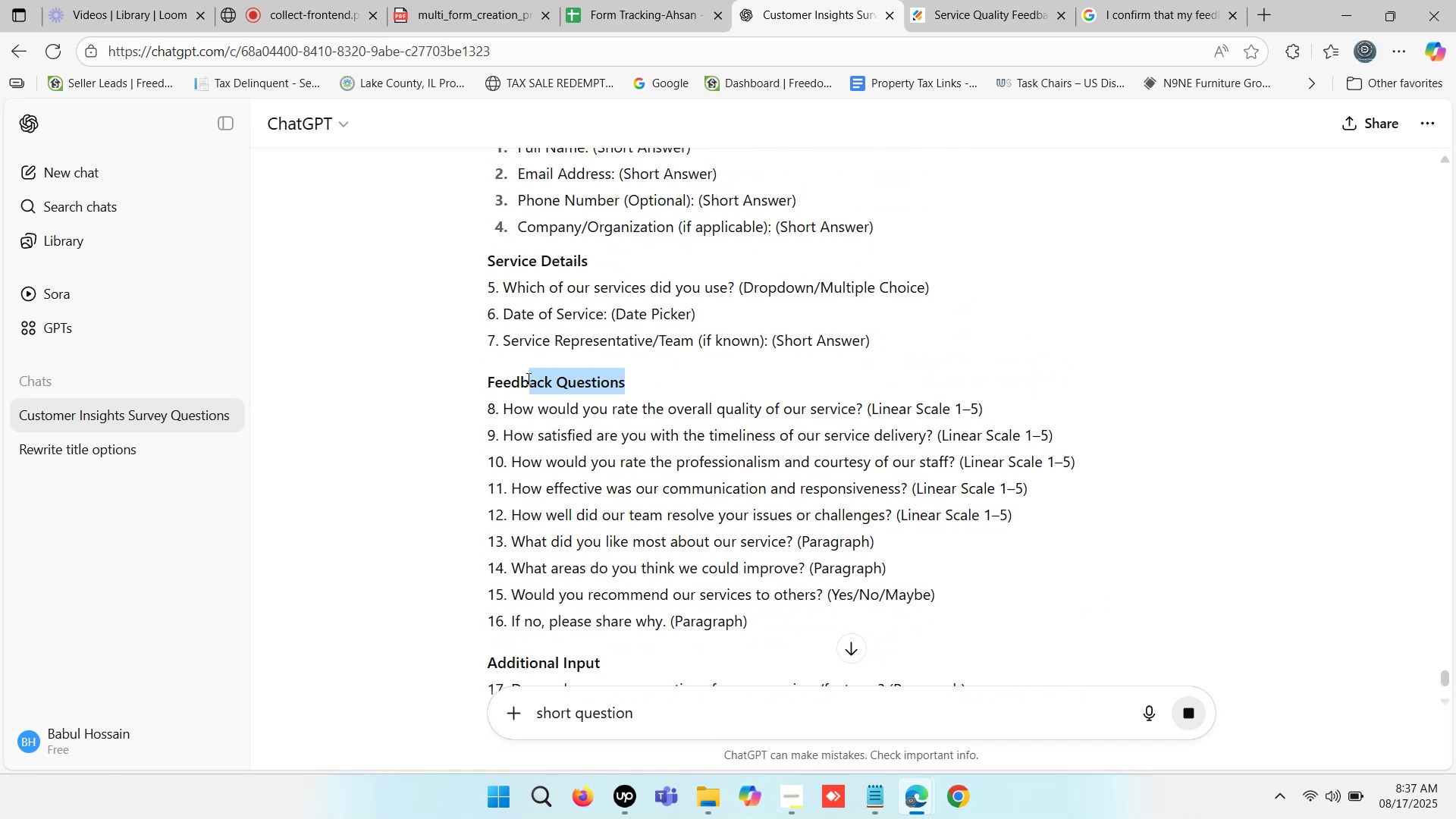 
wait(5.66)
 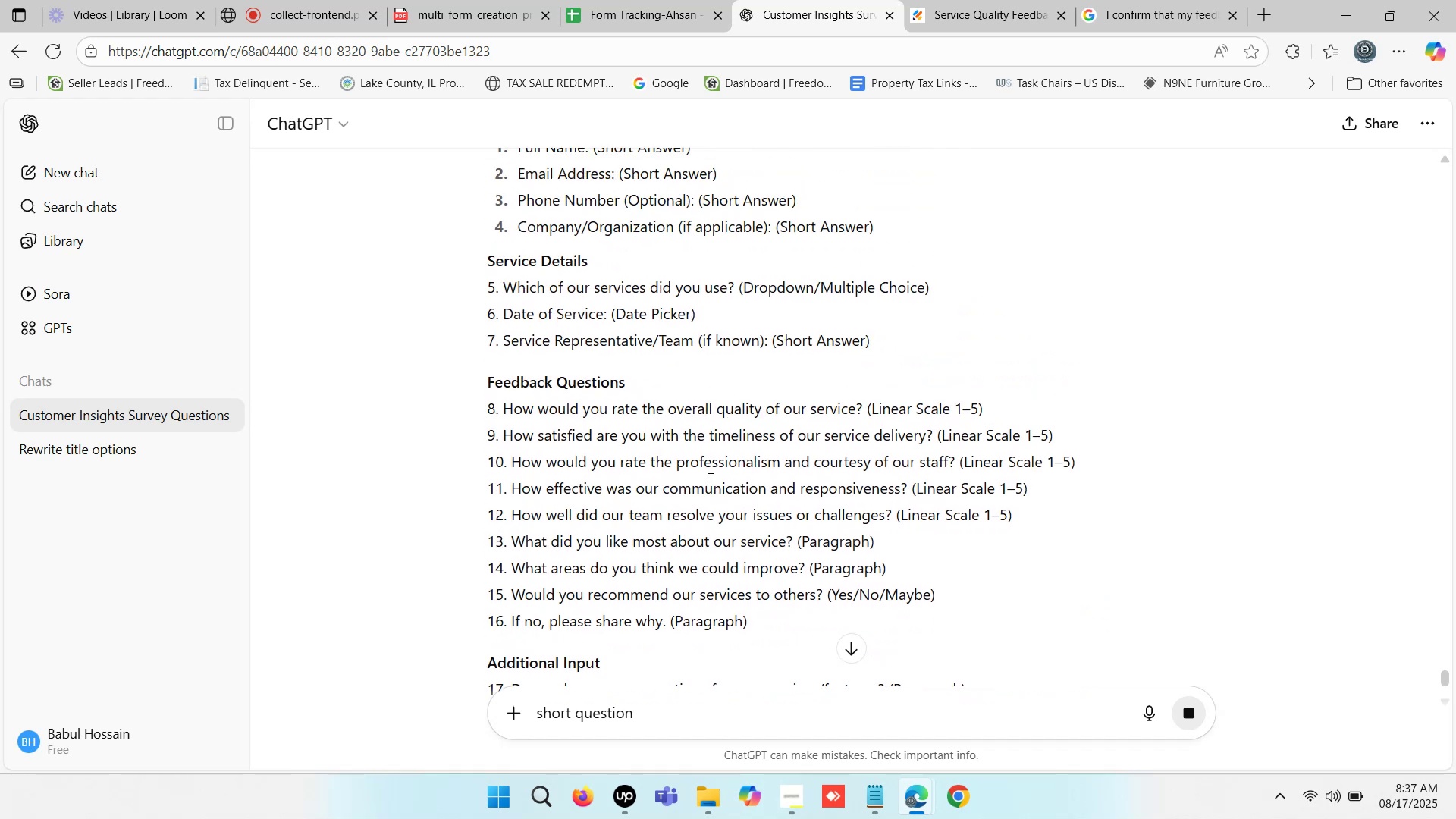 
key(Control+C)
 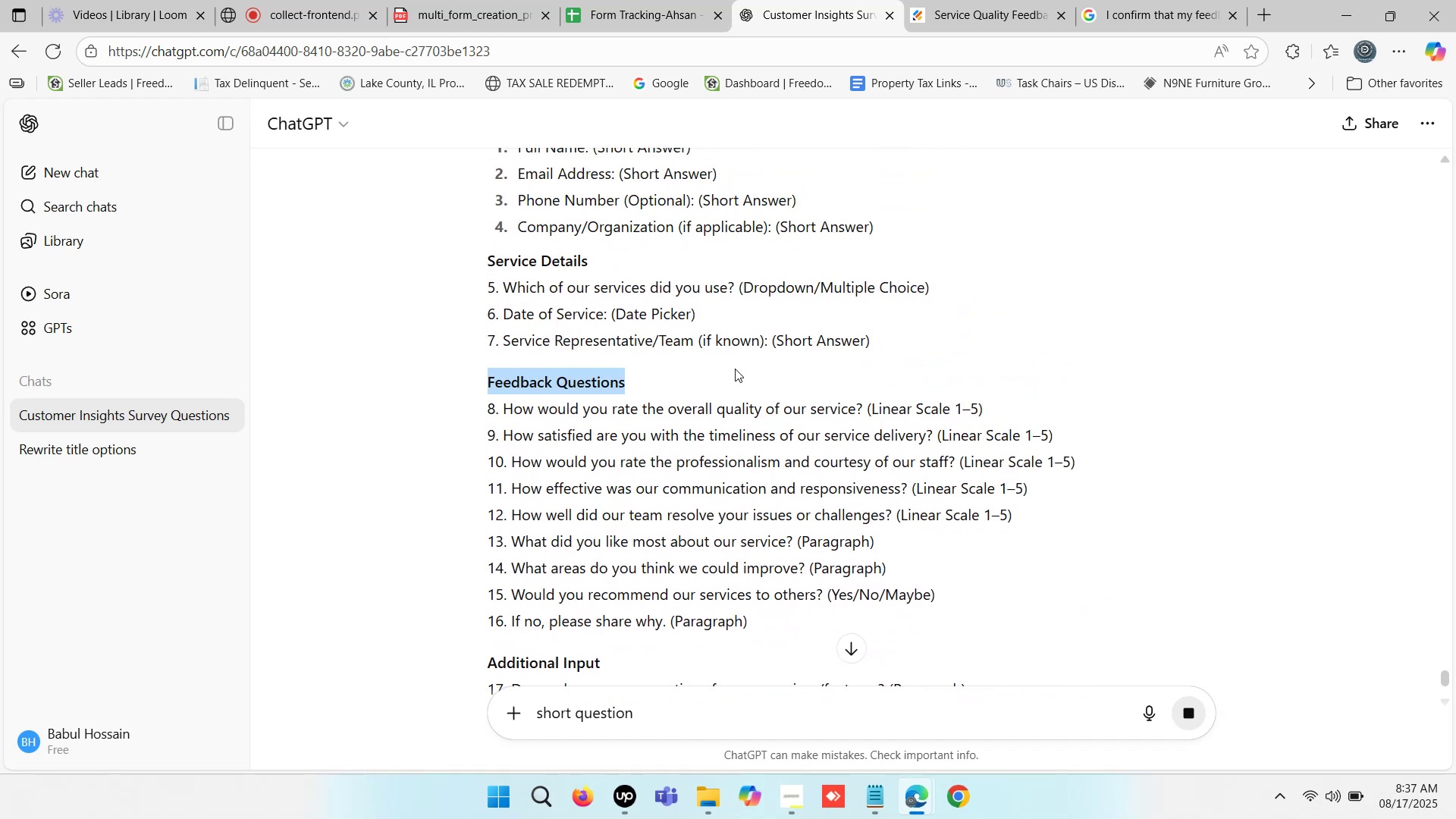 
key(Control+C)
 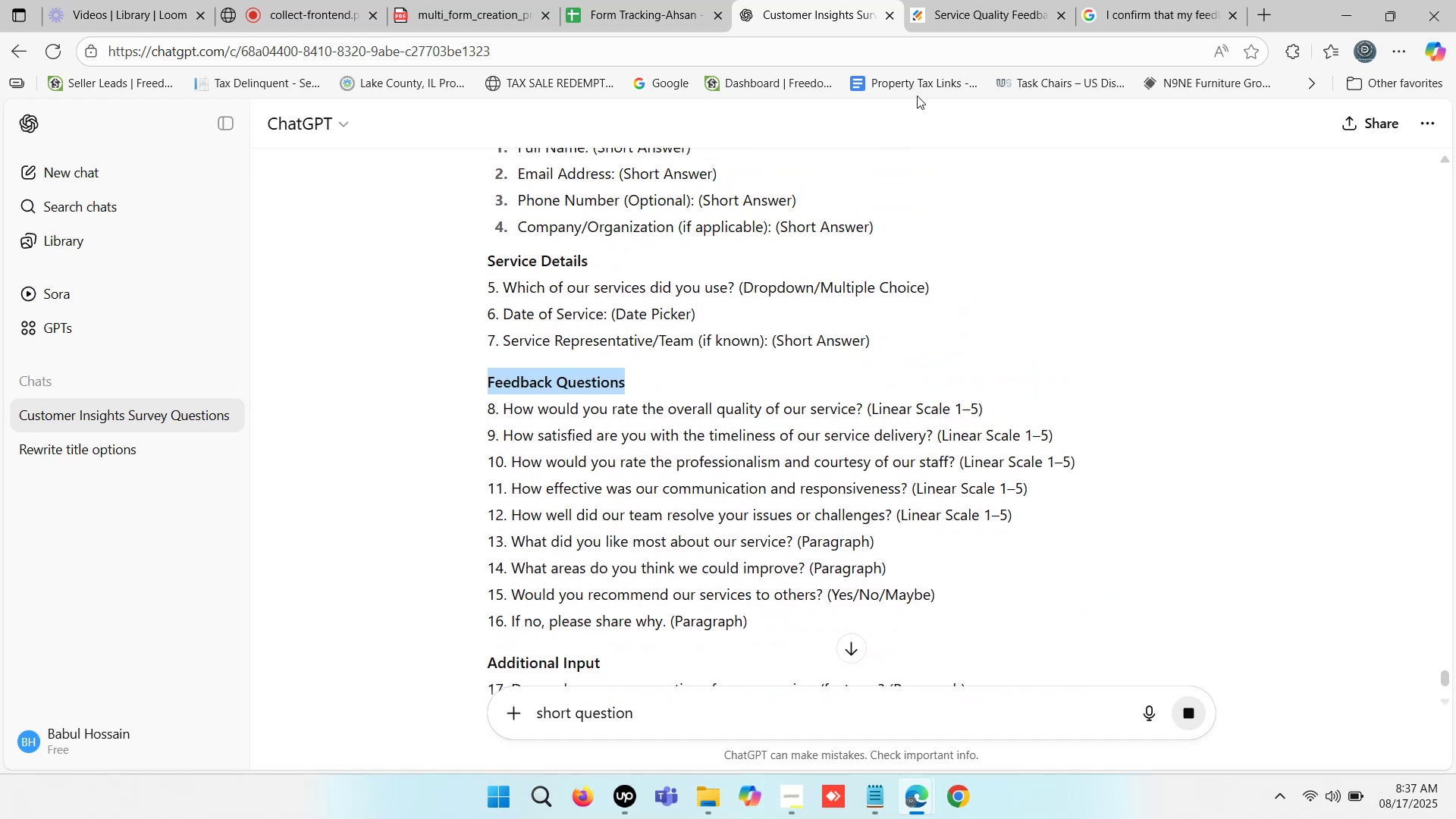 
key(Control+C)
 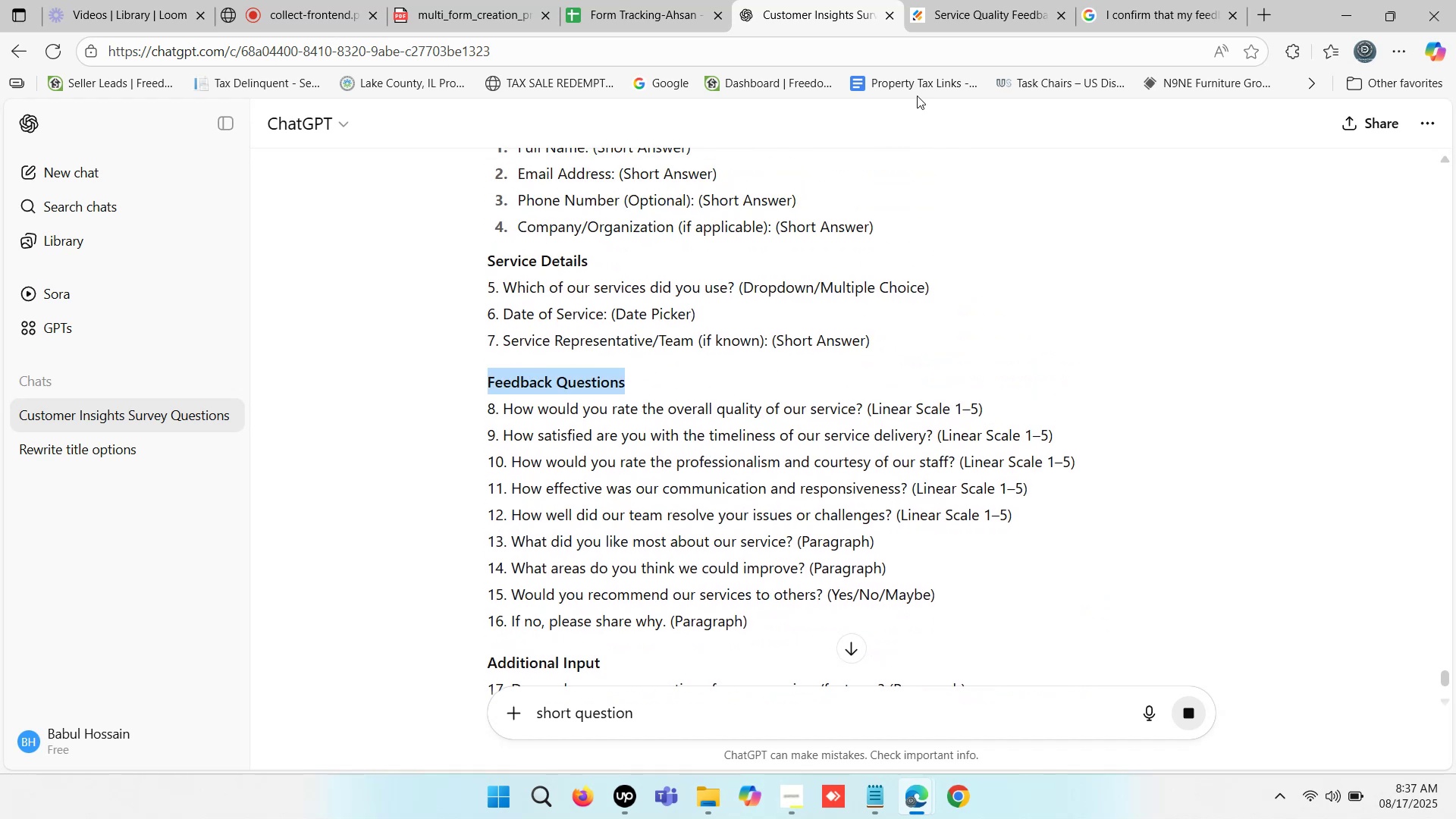 
key(Control+C)
 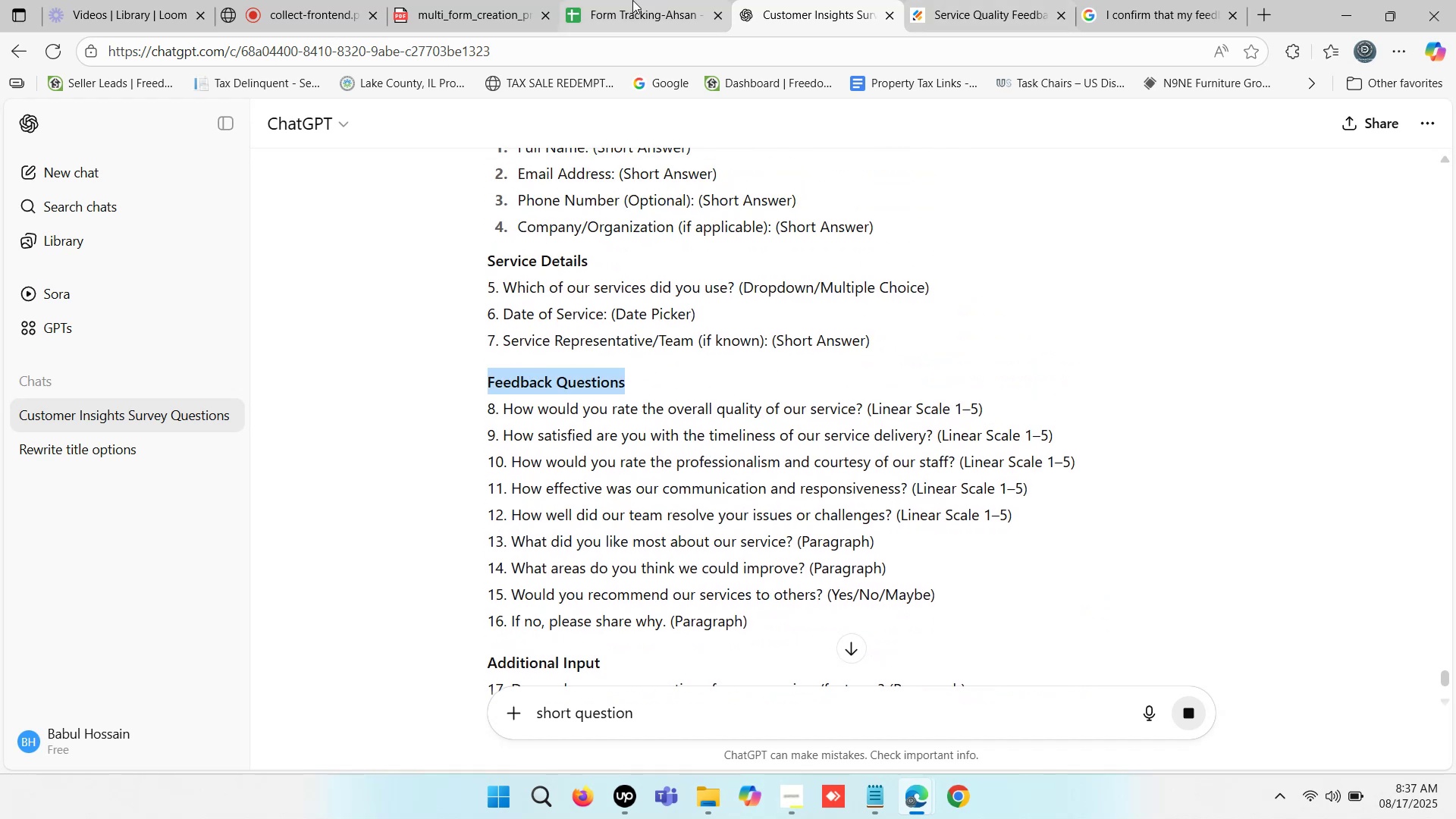 
left_click([632, 0])
 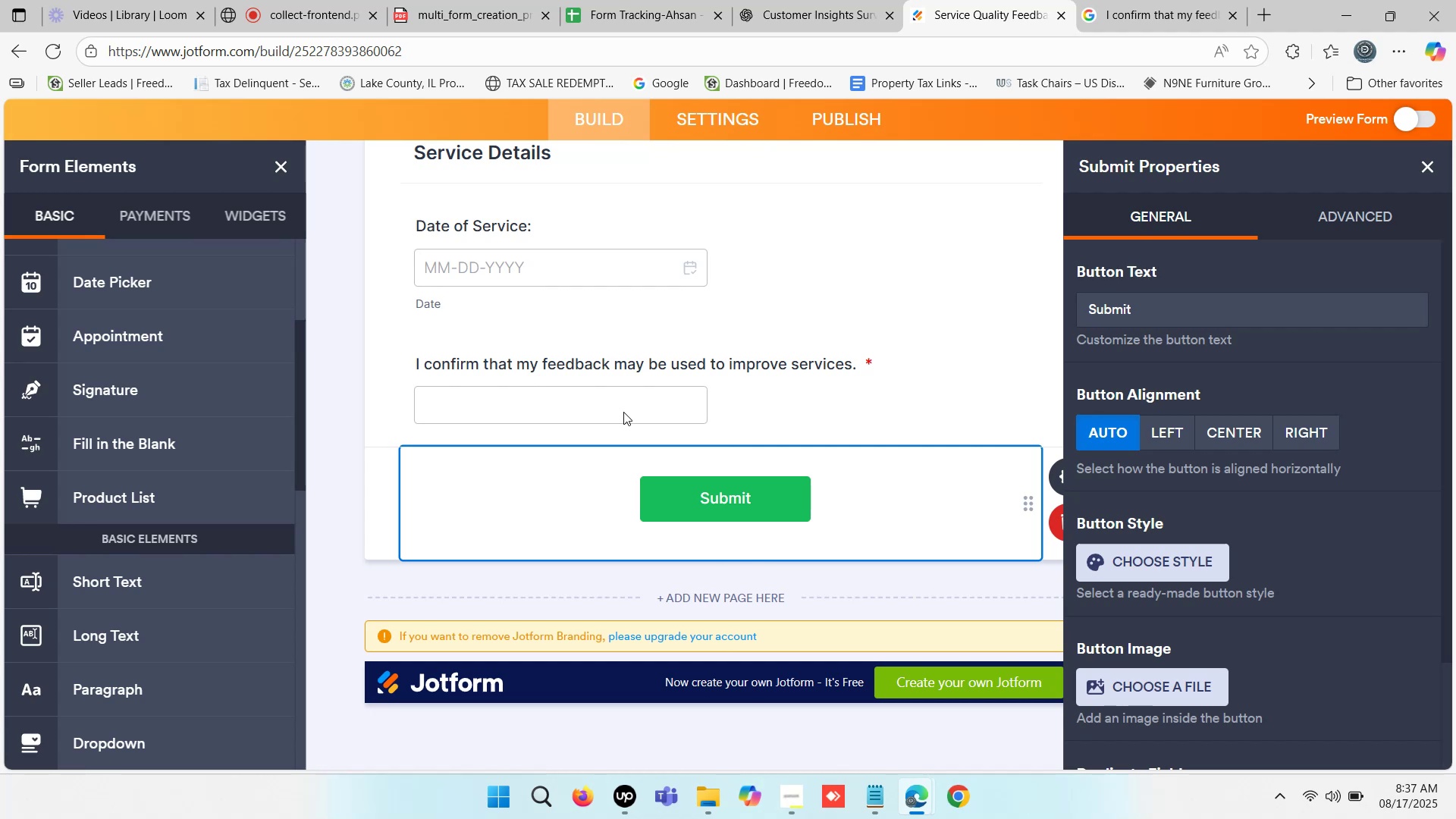 
scroll: coordinate [180, 552], scroll_direction: down, amount: 3.0
 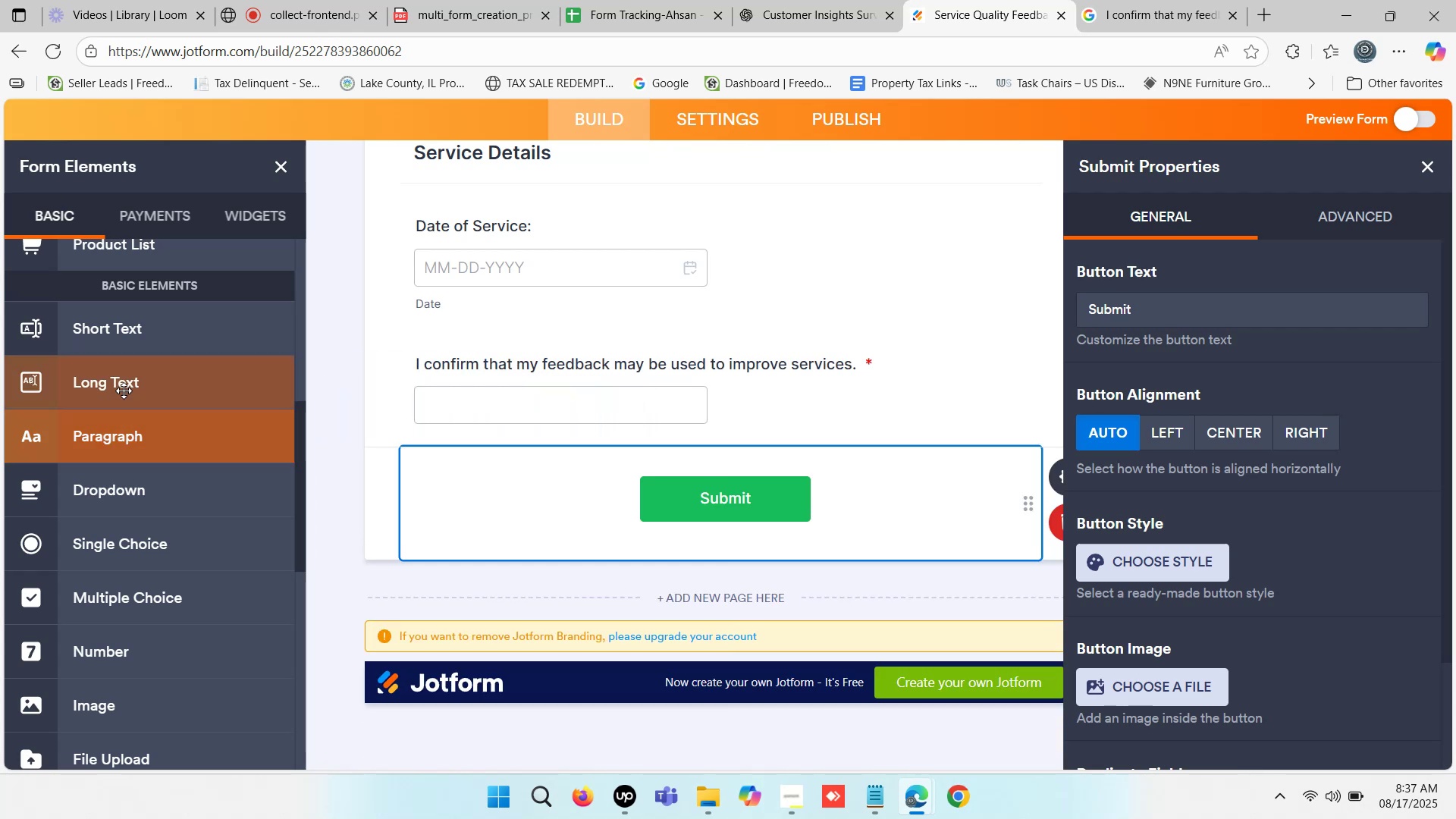 
wait(13.69)
 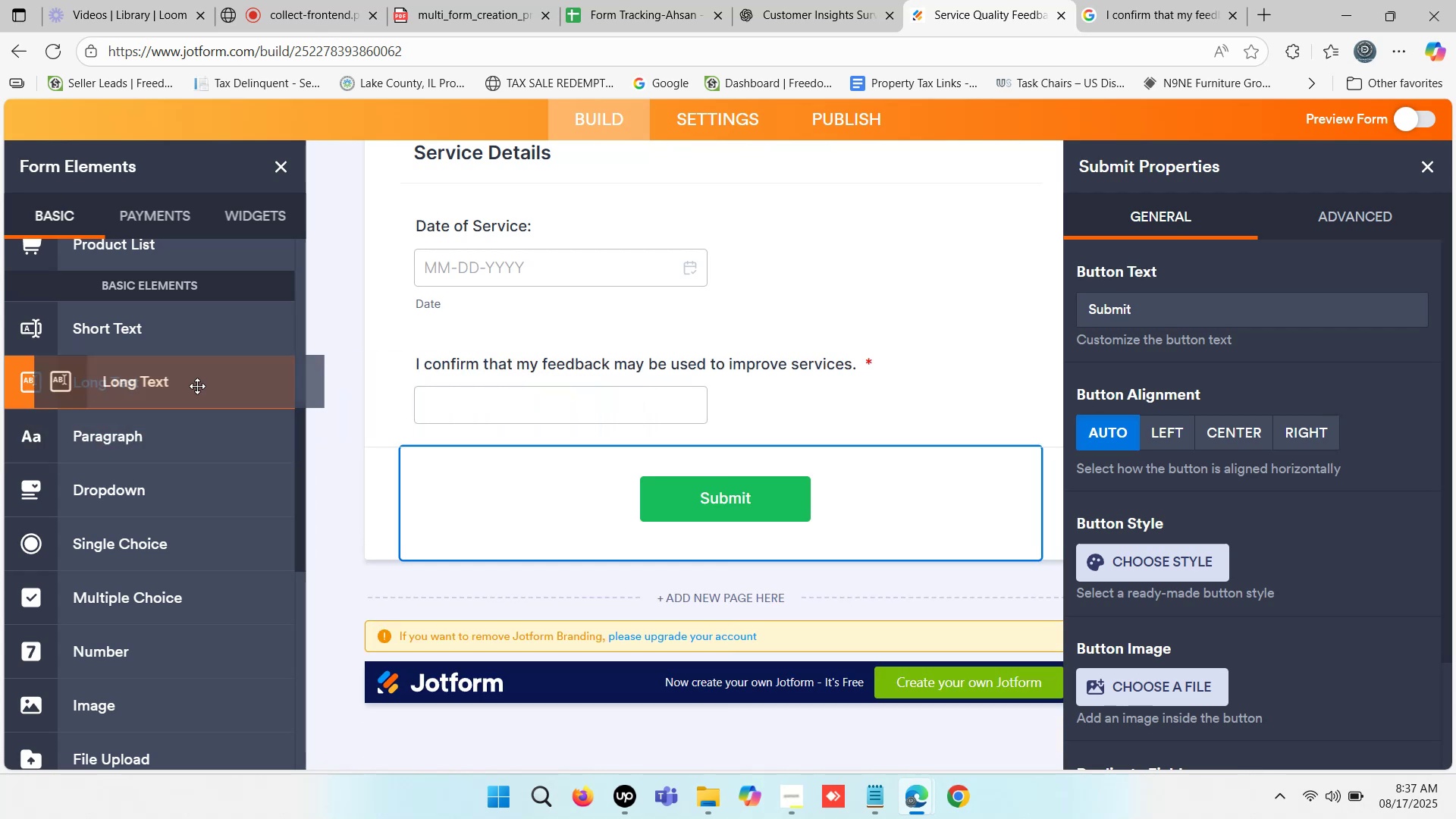 
key(Control+V)
 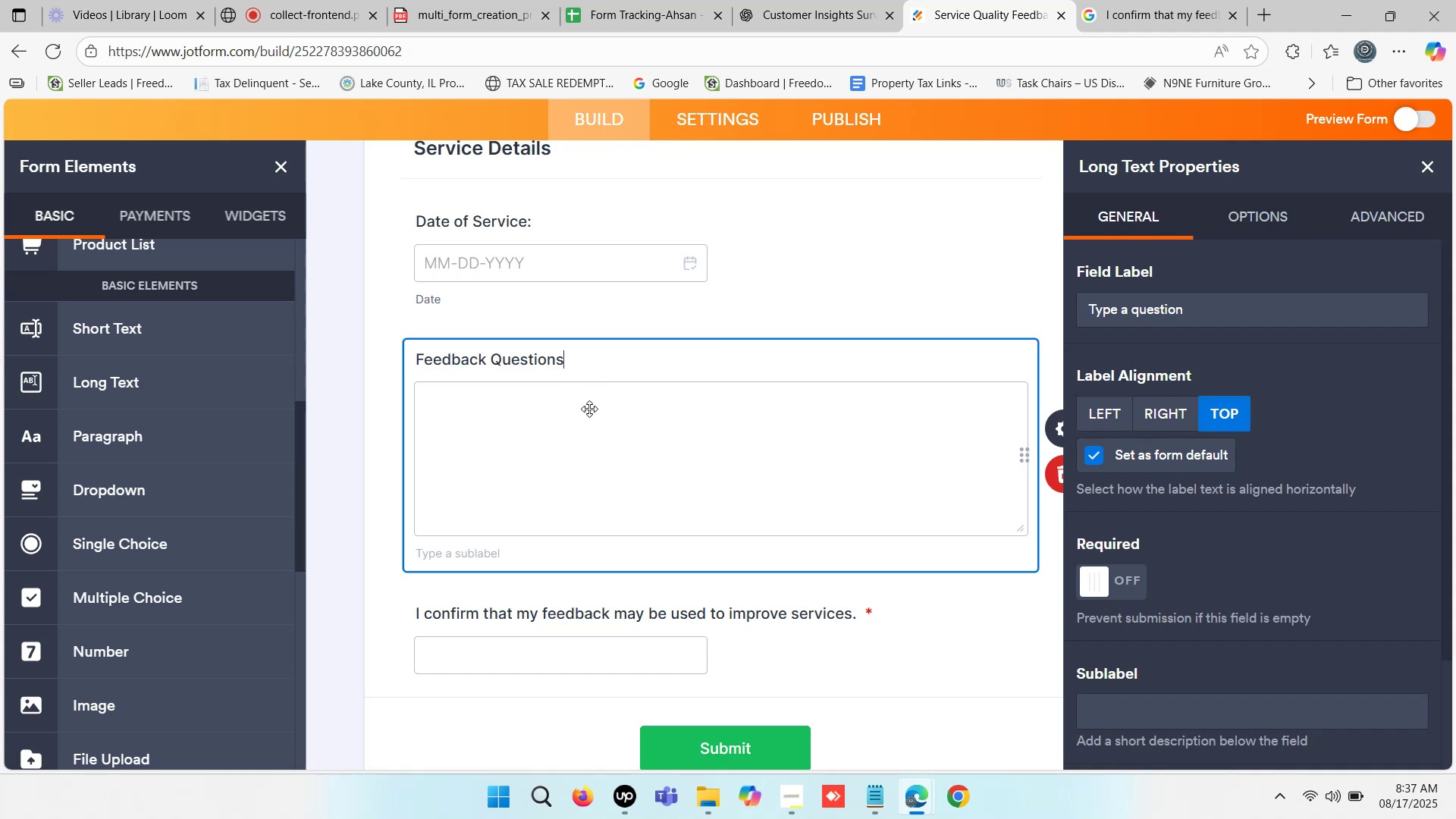 
key(Control+Z)
 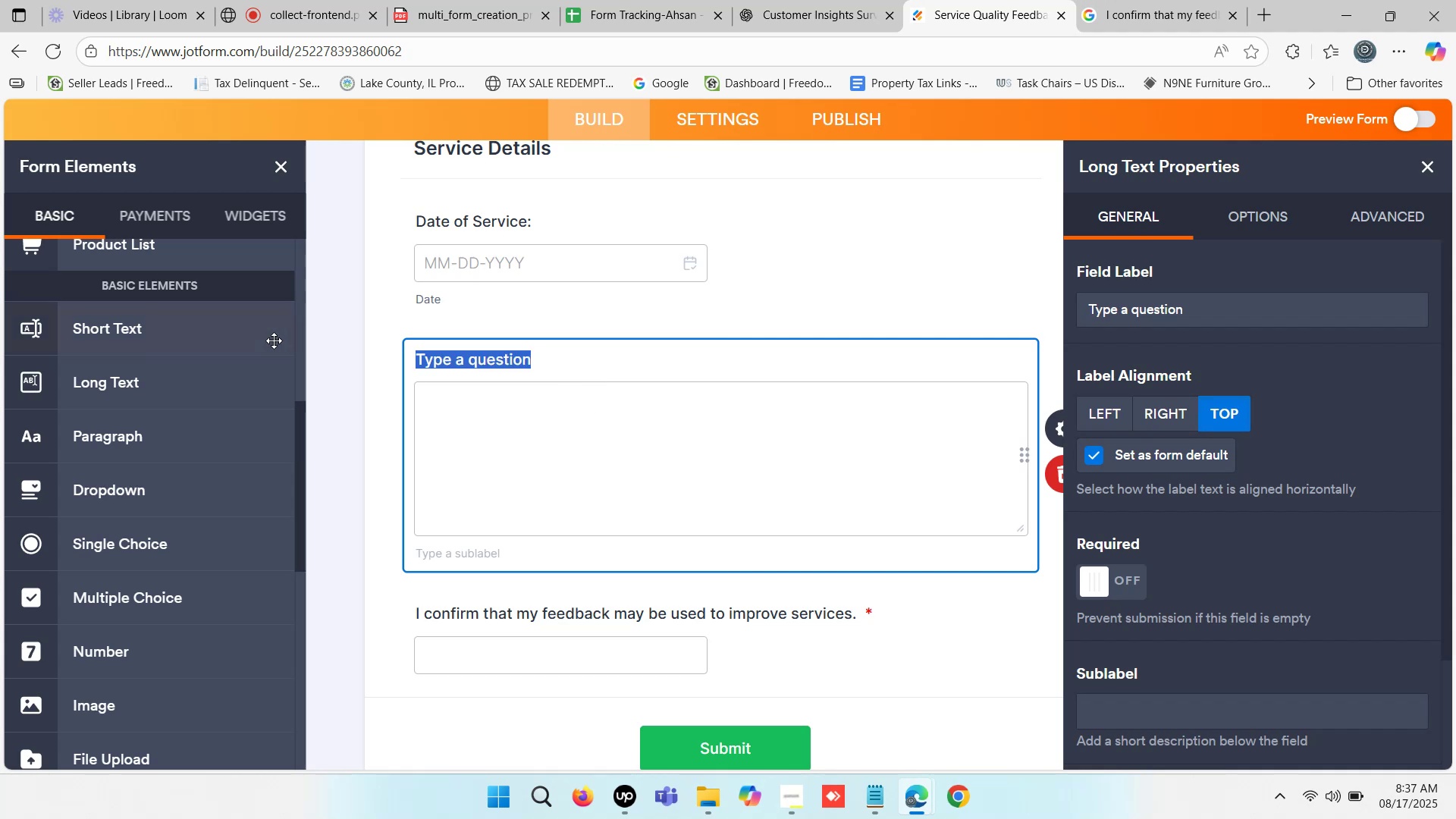 
scroll: coordinate [173, 338], scroll_direction: up, amount: 7.0
 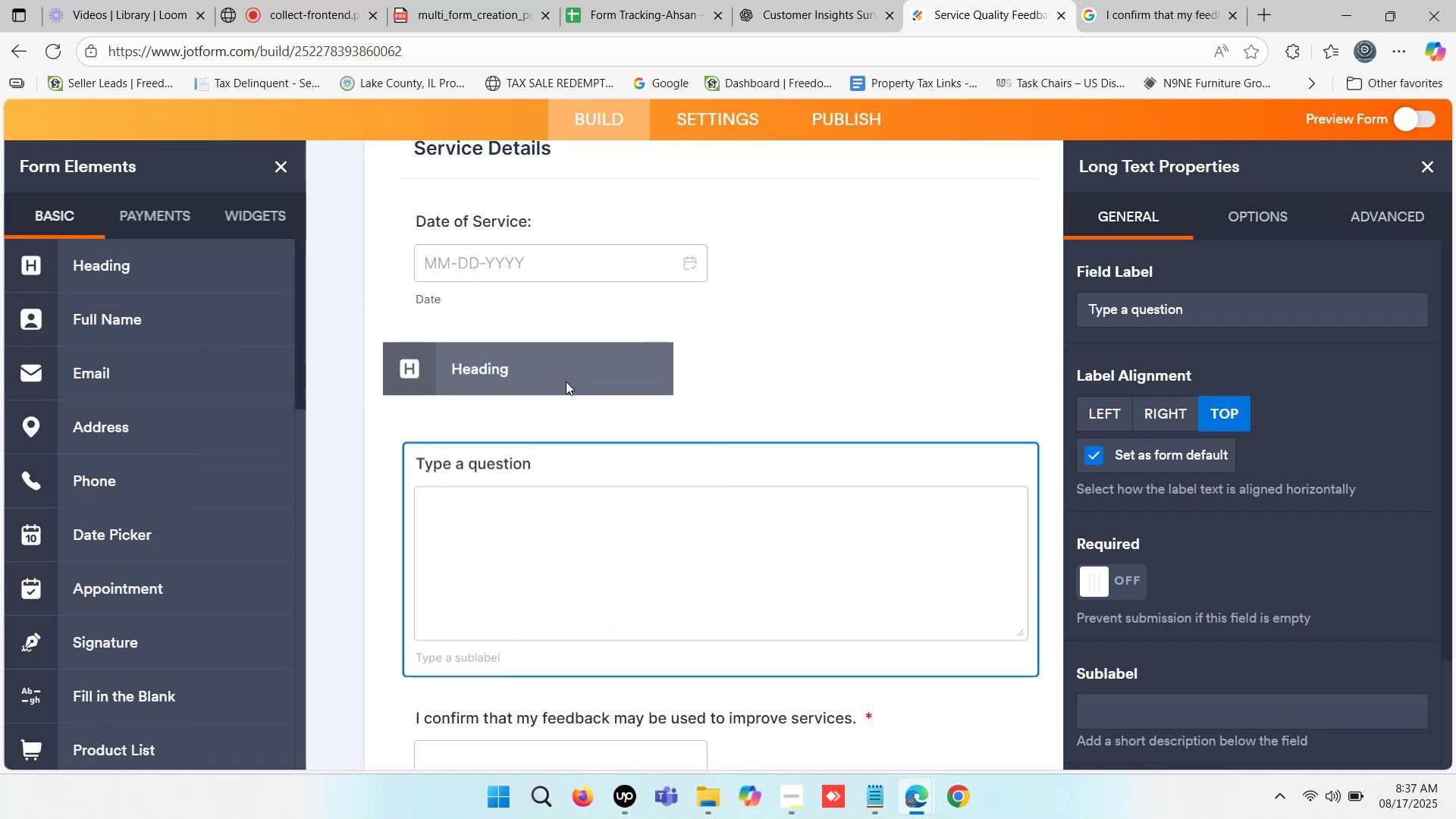 
key(Control+V)
 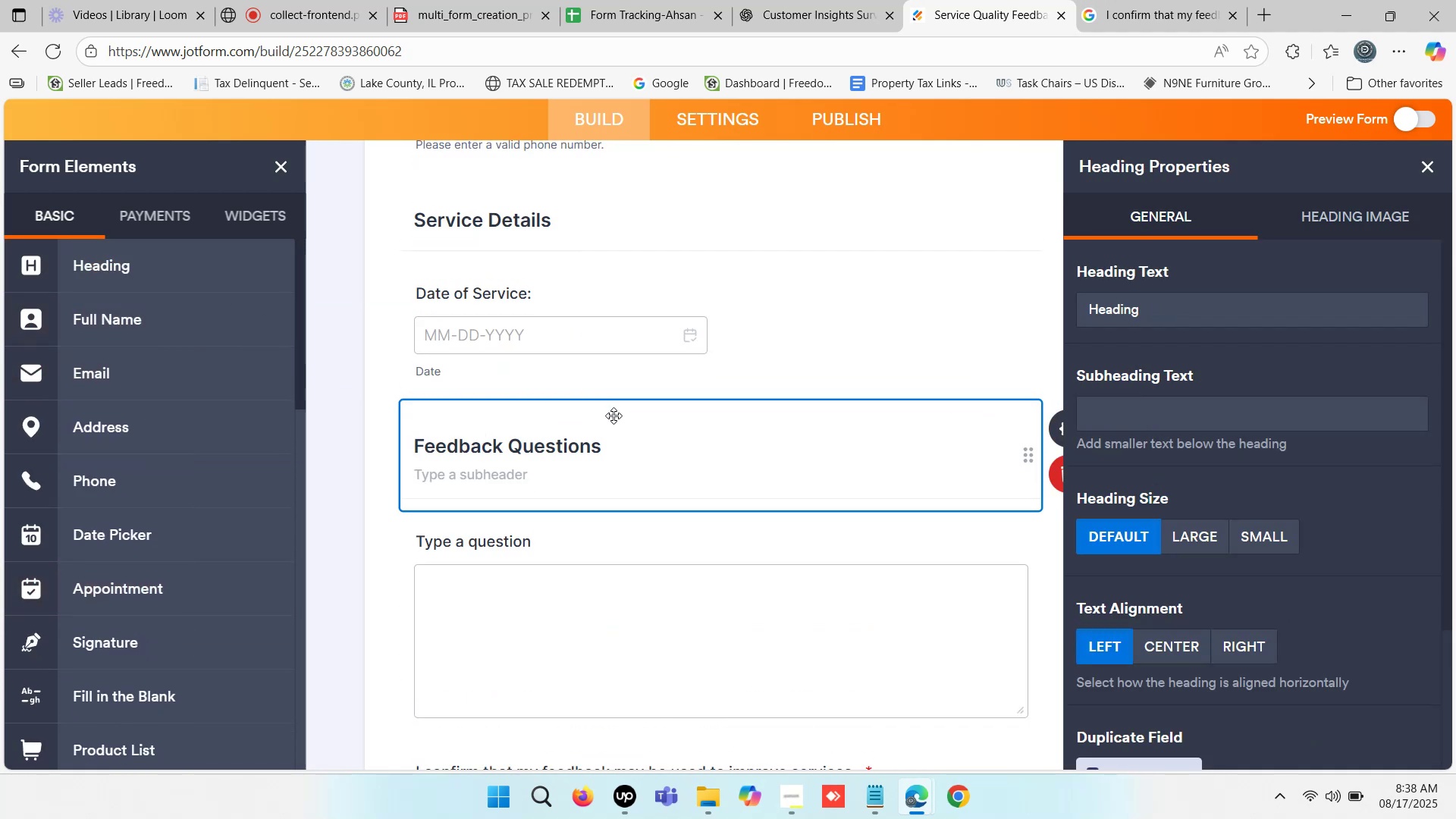 
scroll: coordinate [605, 536], scroll_direction: down, amount: 1.0
 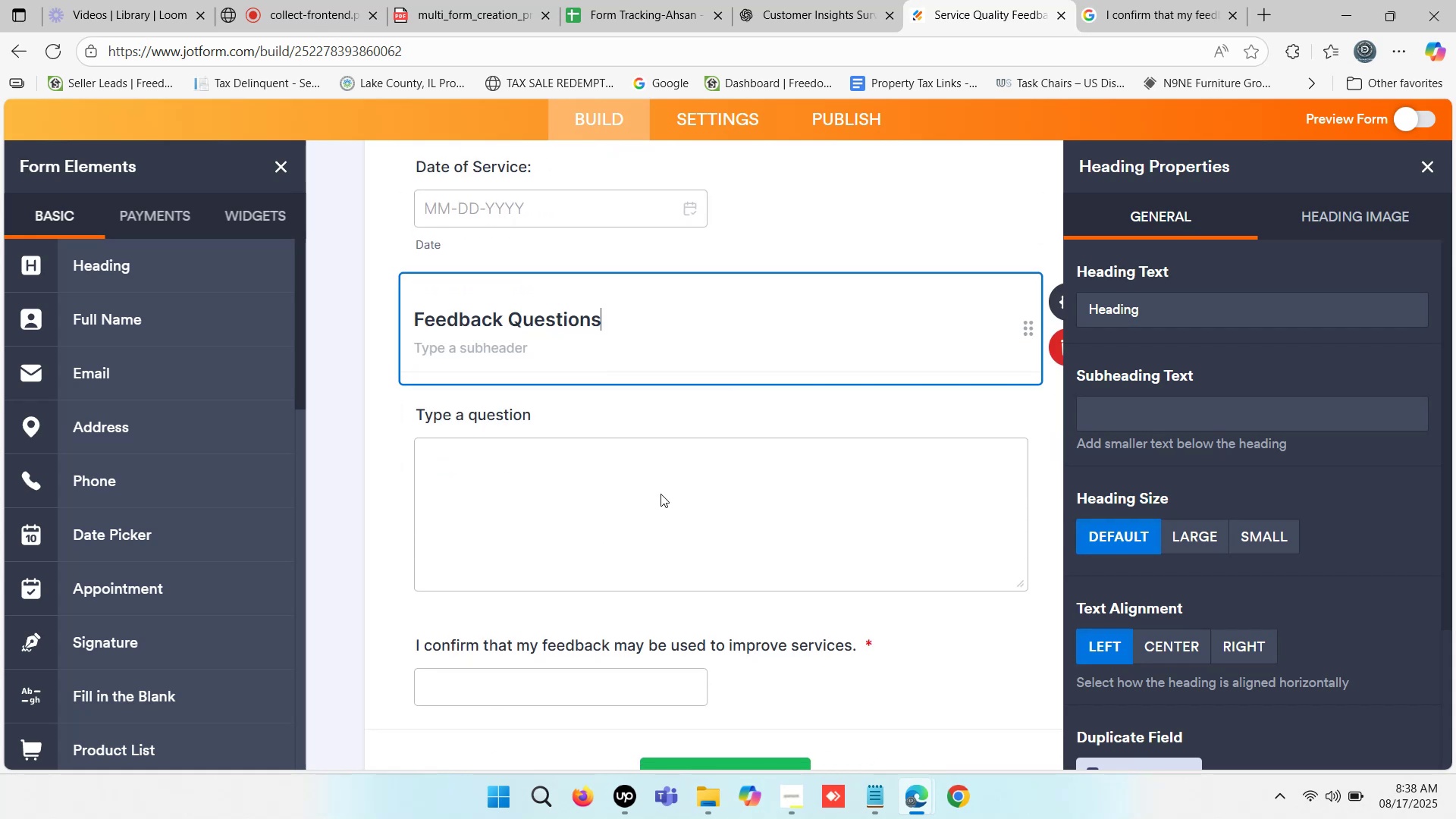 
left_click([661, 494])
 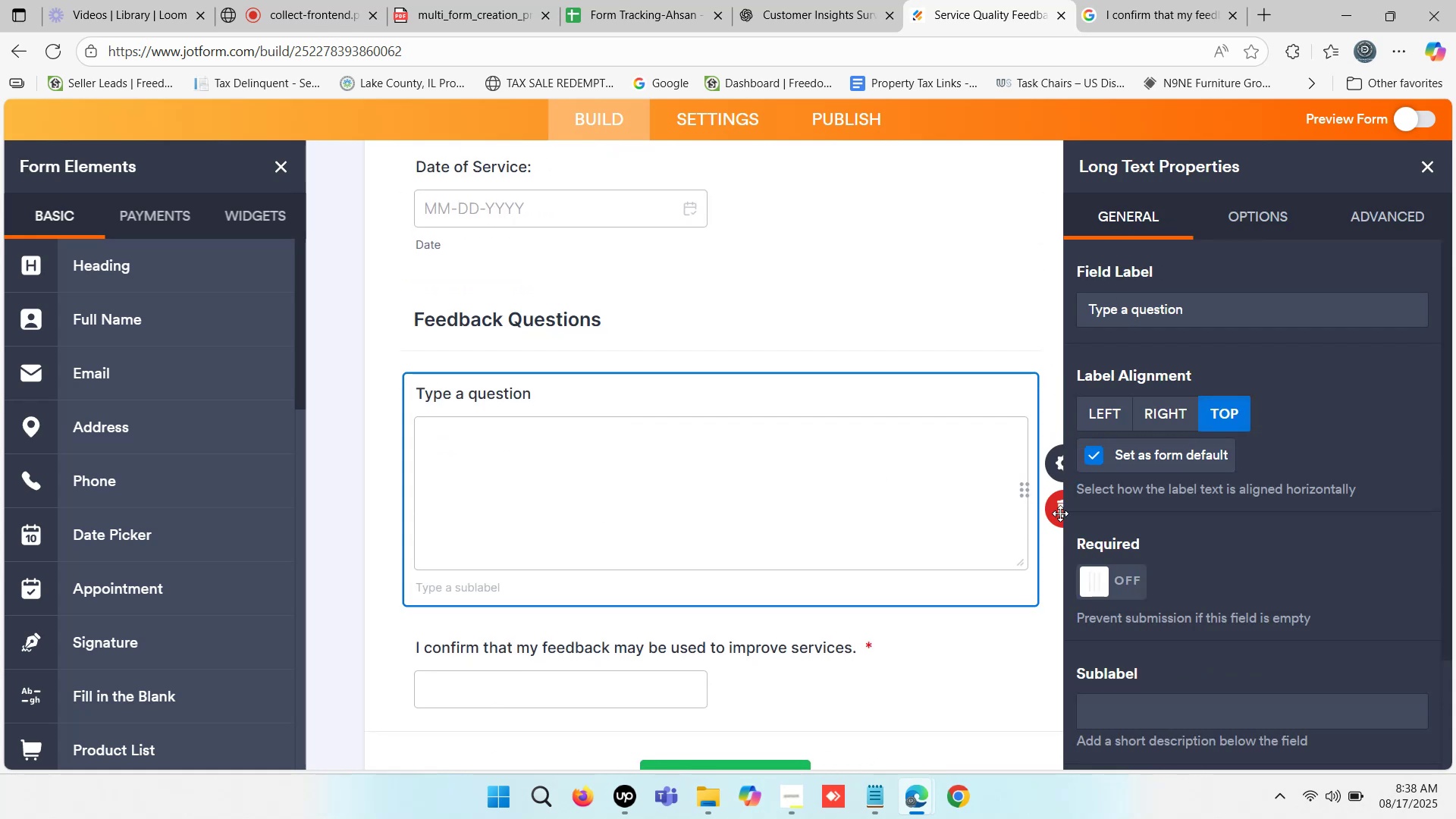 
left_click([1060, 513])
 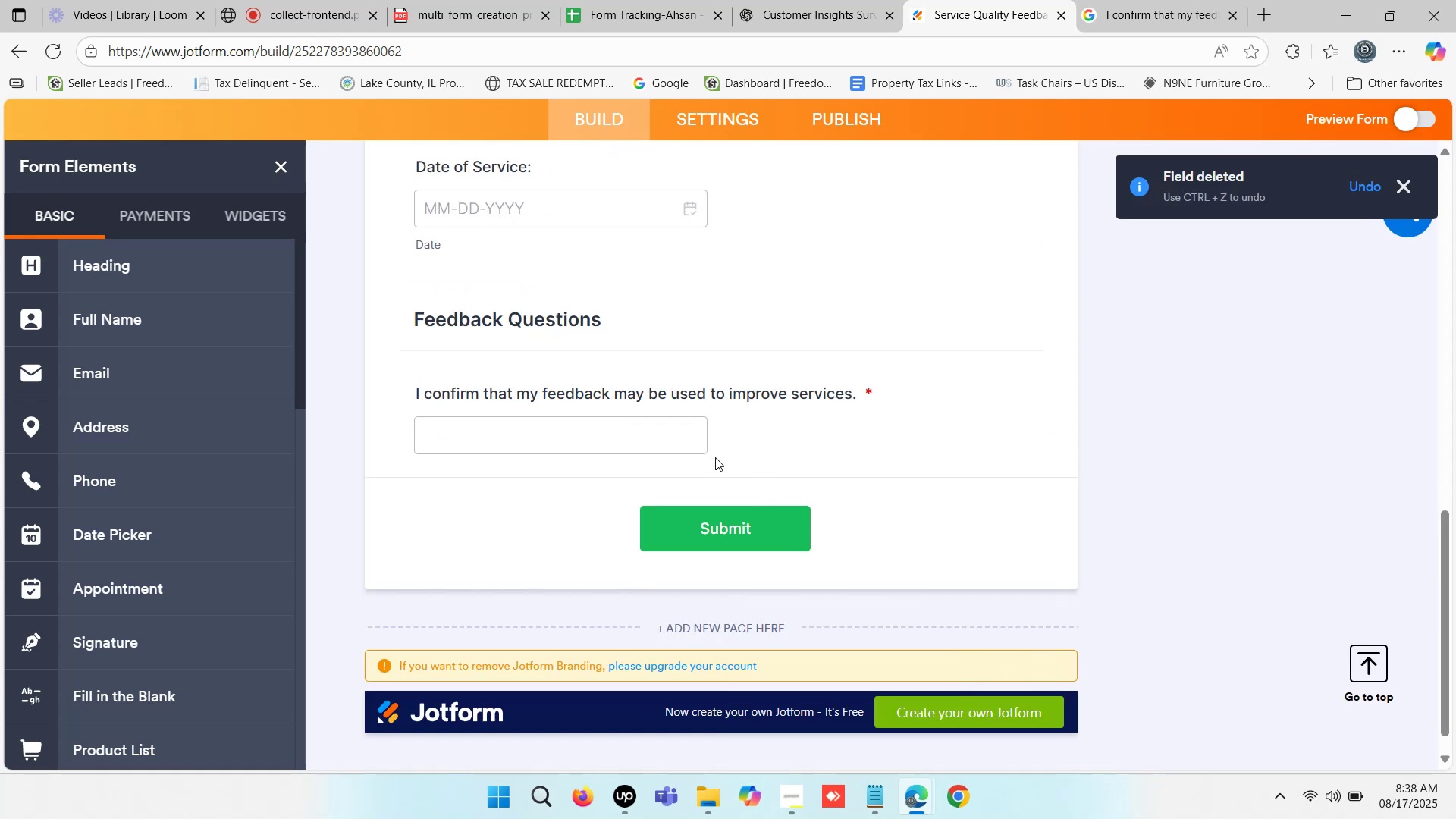 
scroll: coordinate [598, 410], scroll_direction: up, amount: 2.0
 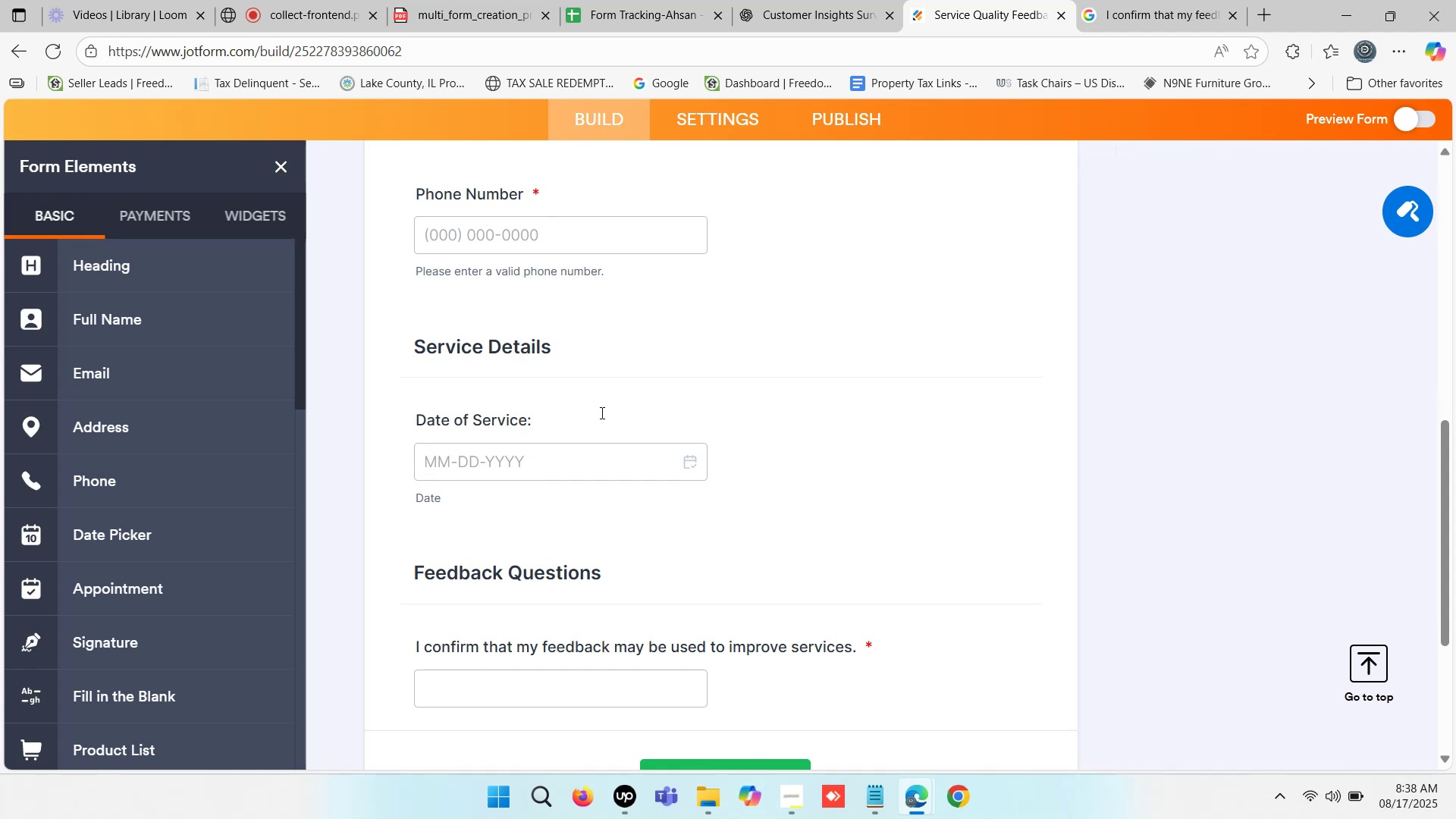 
scroll: coordinate [601, 413], scroll_direction: down, amount: 1.0
 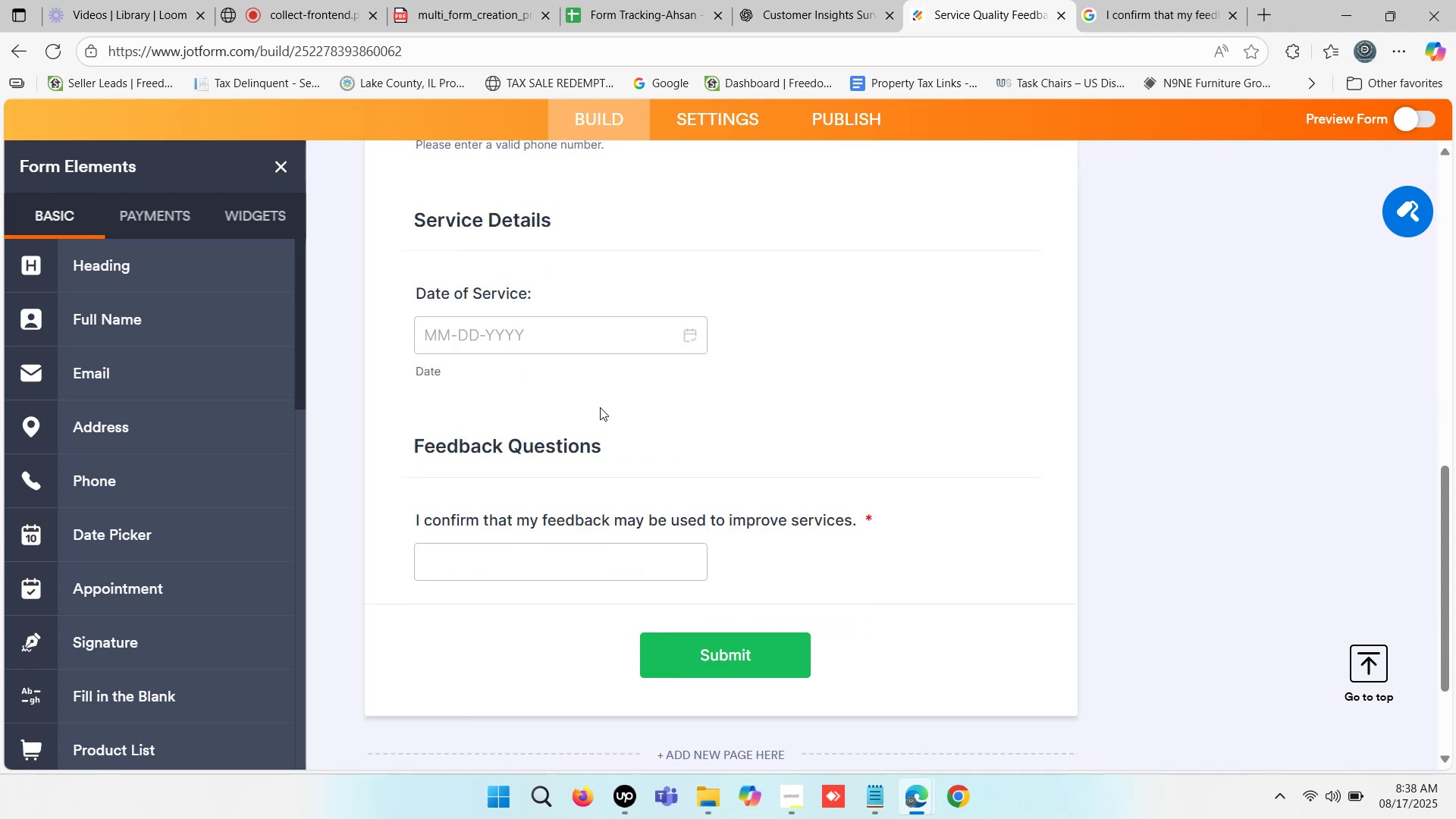 
left_click([1144, 0])
 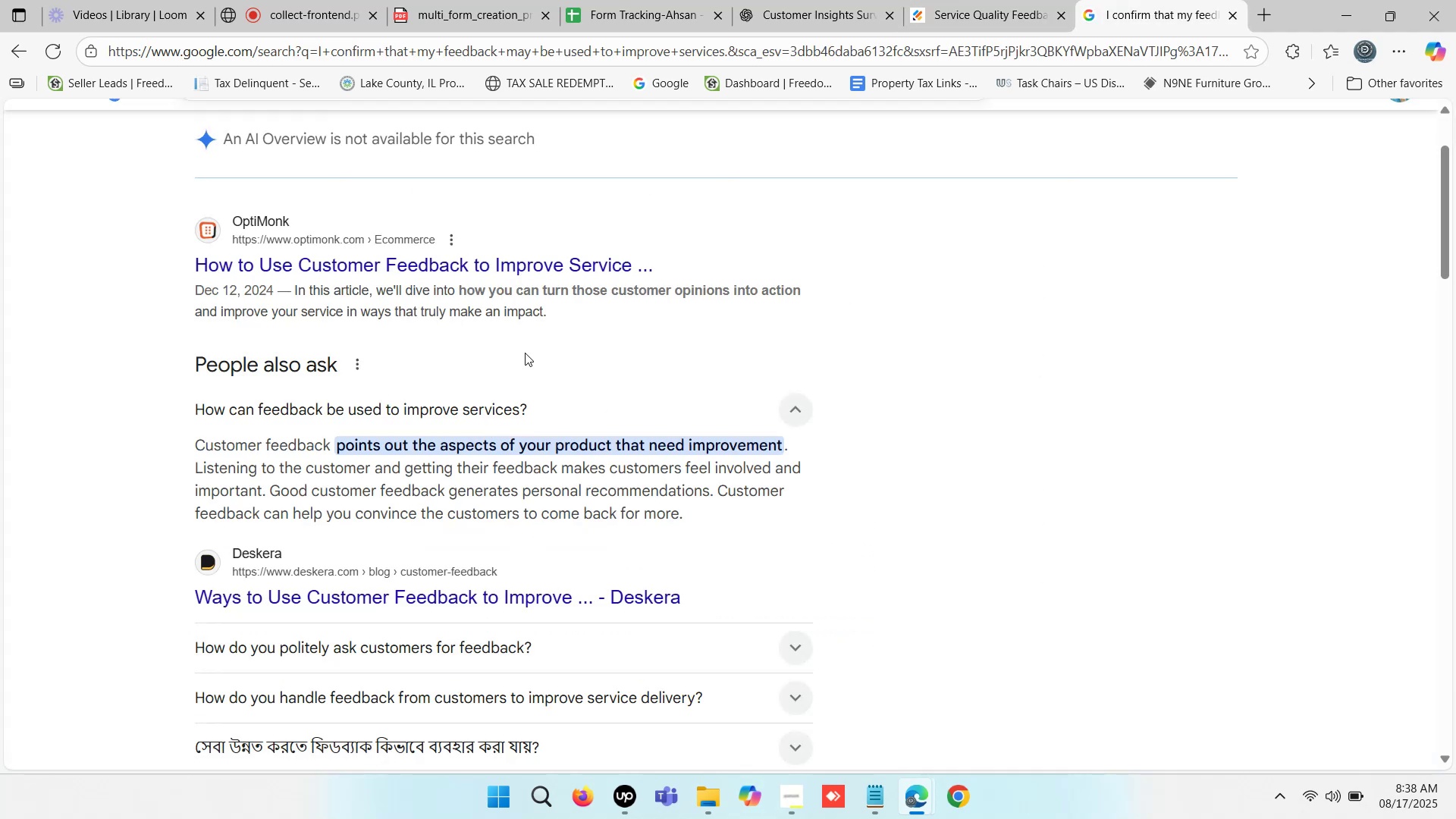 
wait(5.32)
 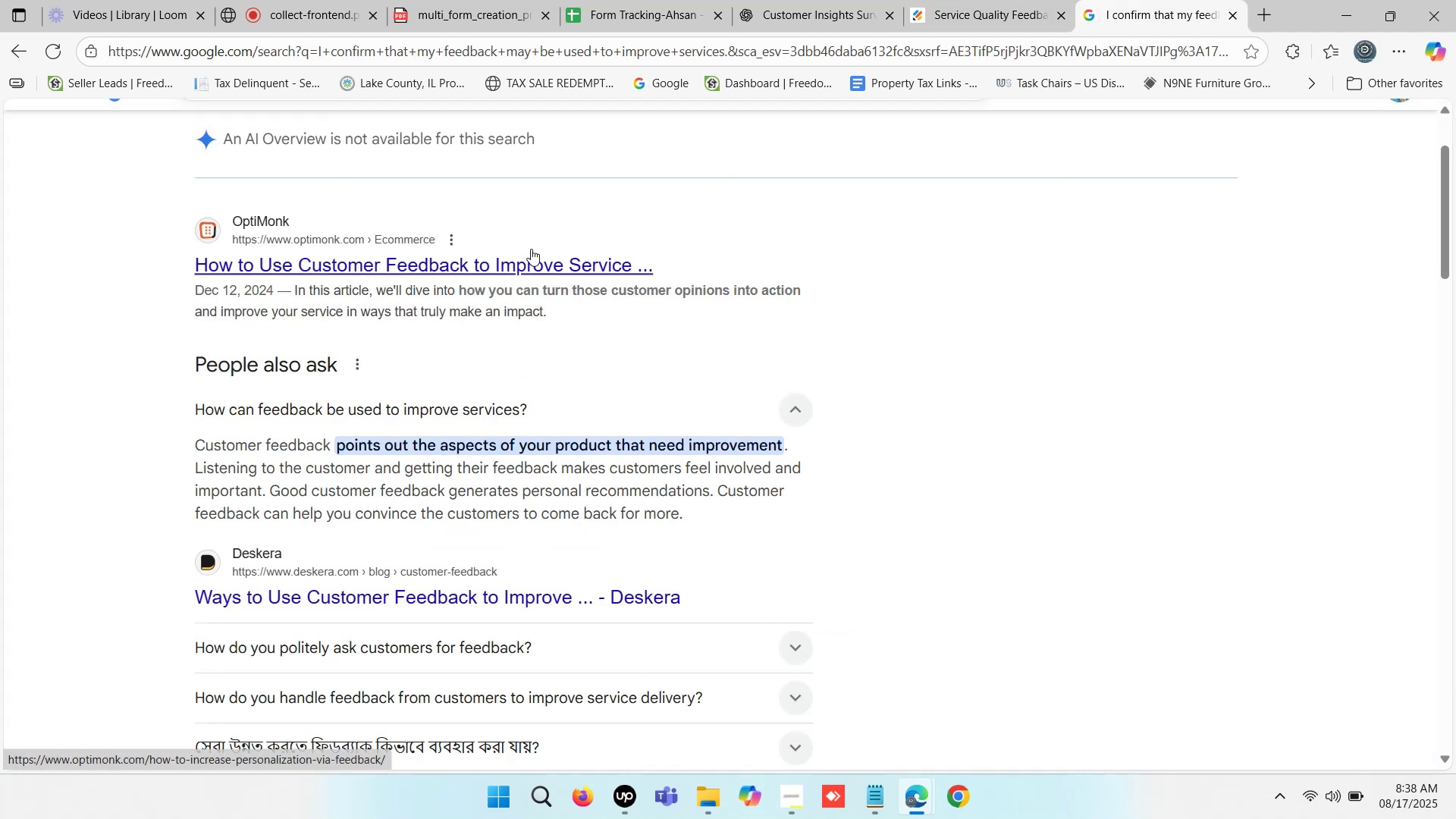 
left_click([951, 0])
 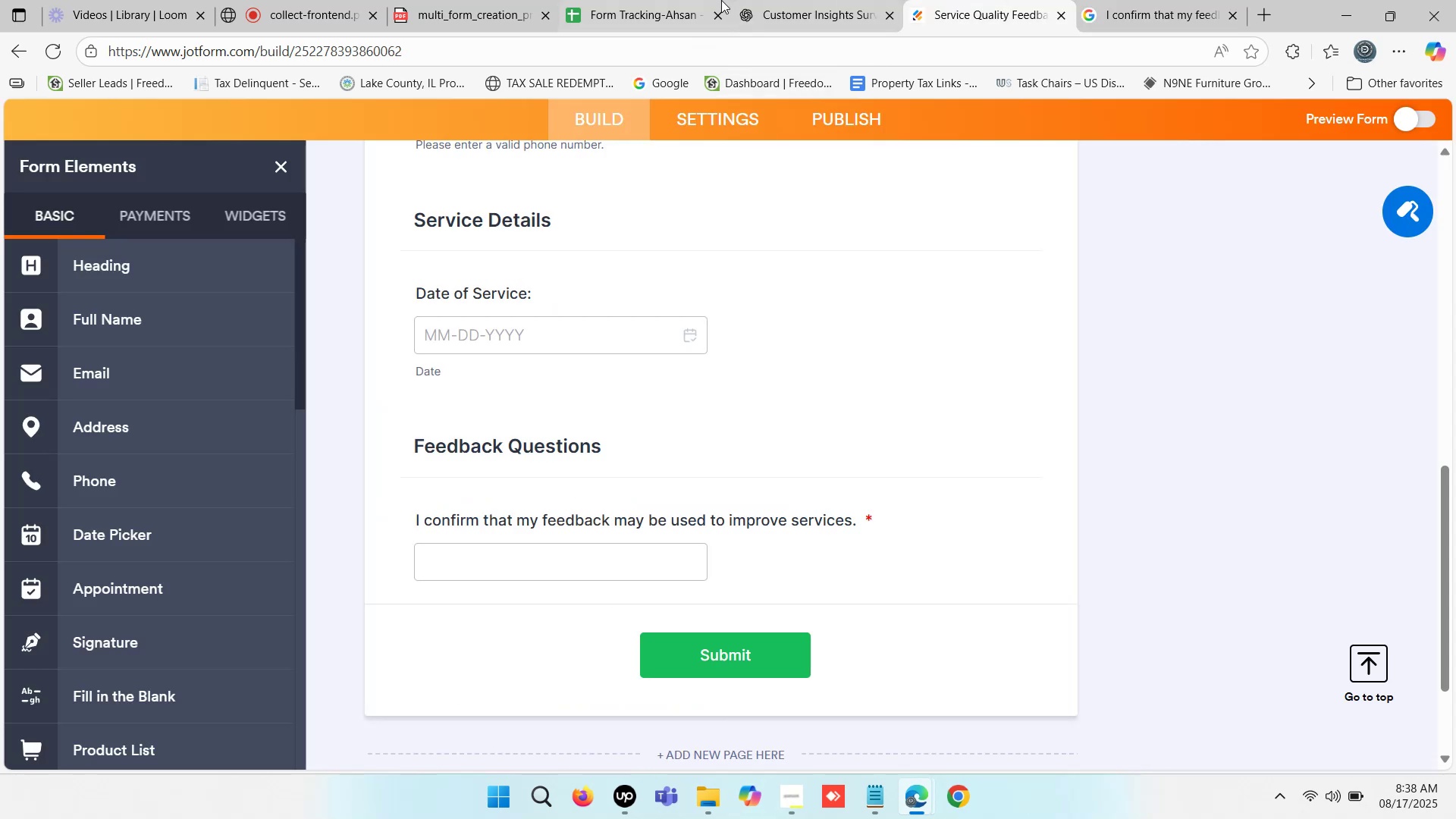 
left_click([721, 0])
 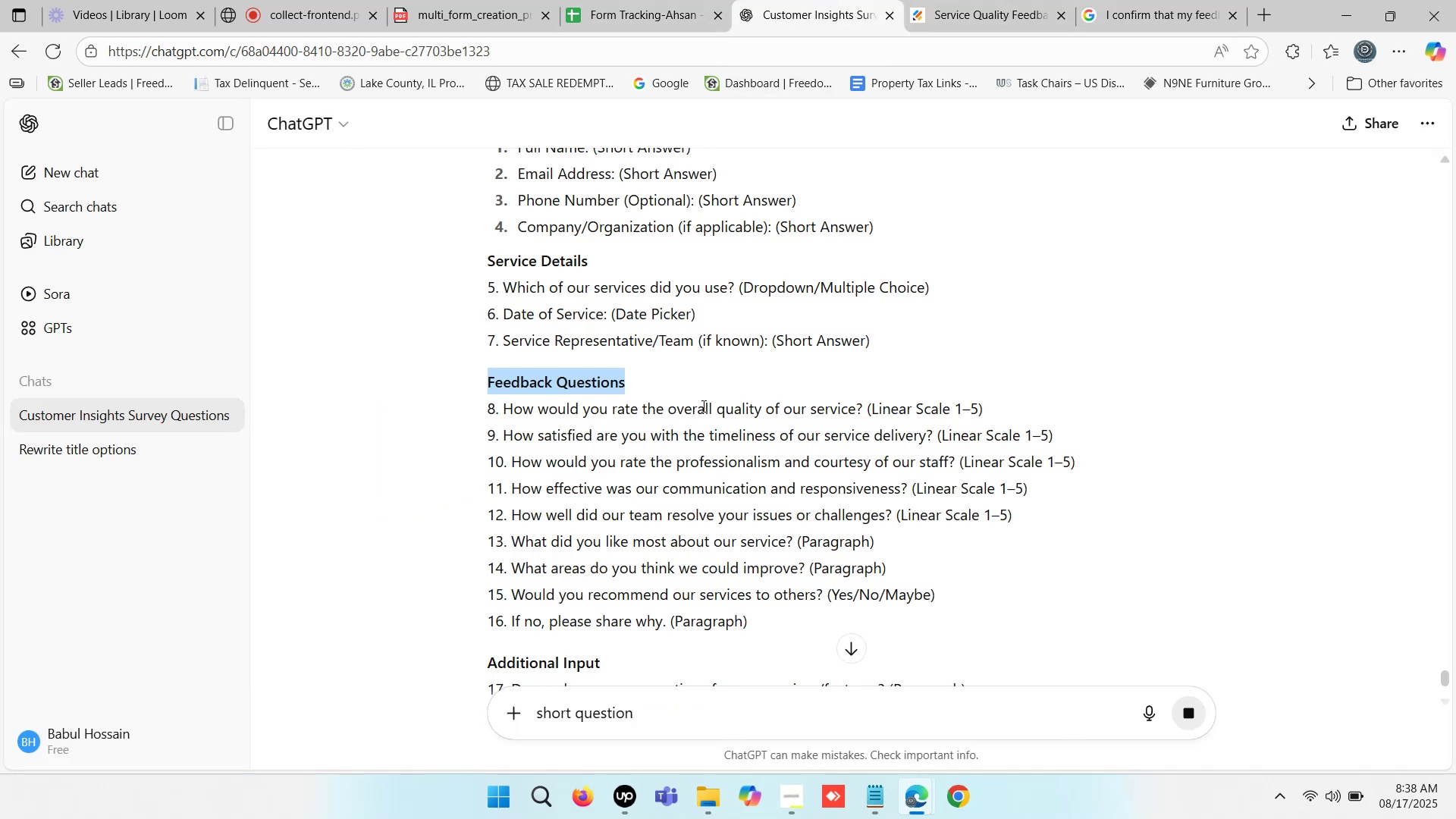 
scroll: coordinate [722, 472], scroll_direction: down, amount: 1.0
 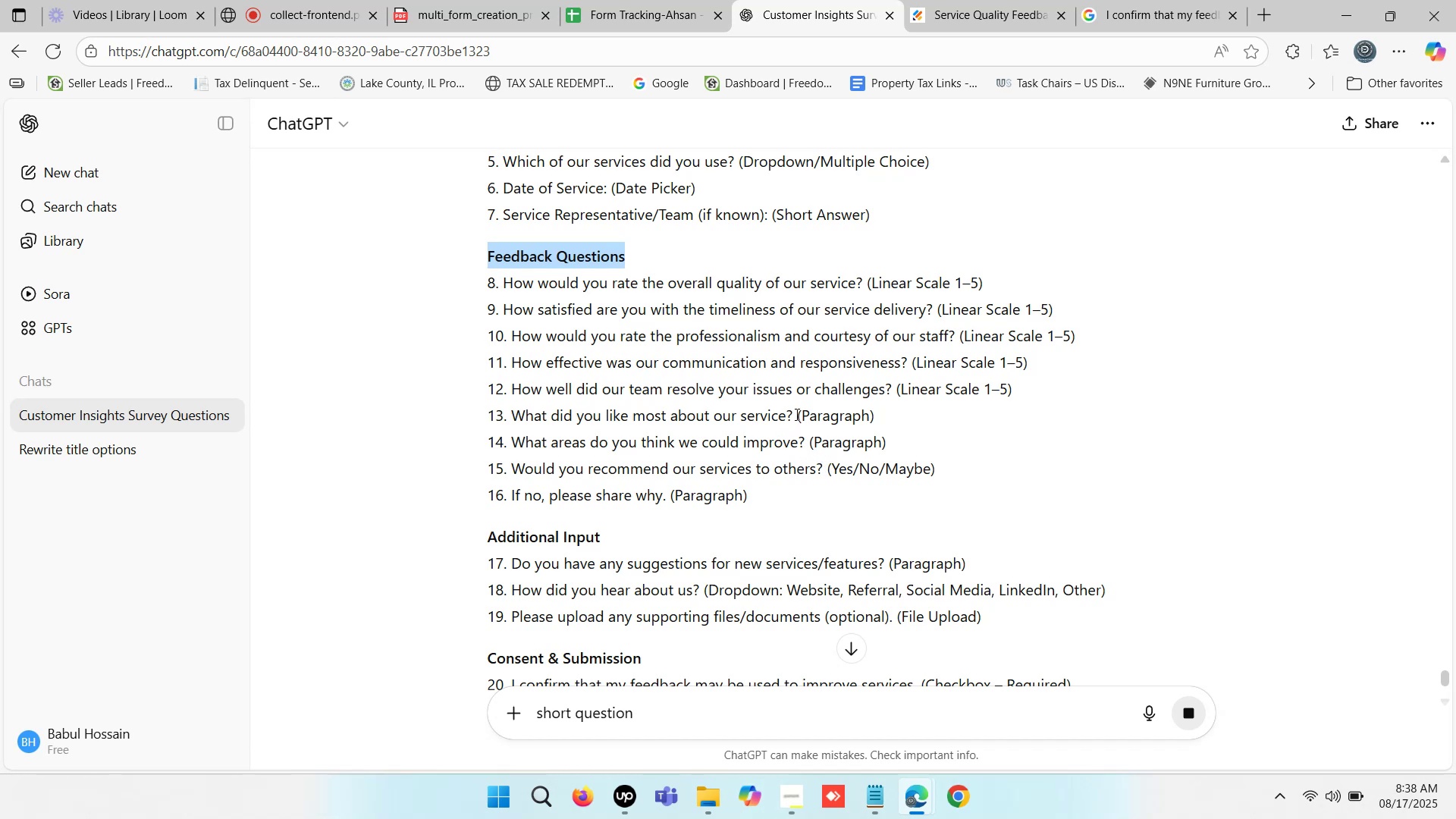 
wait(14.28)
 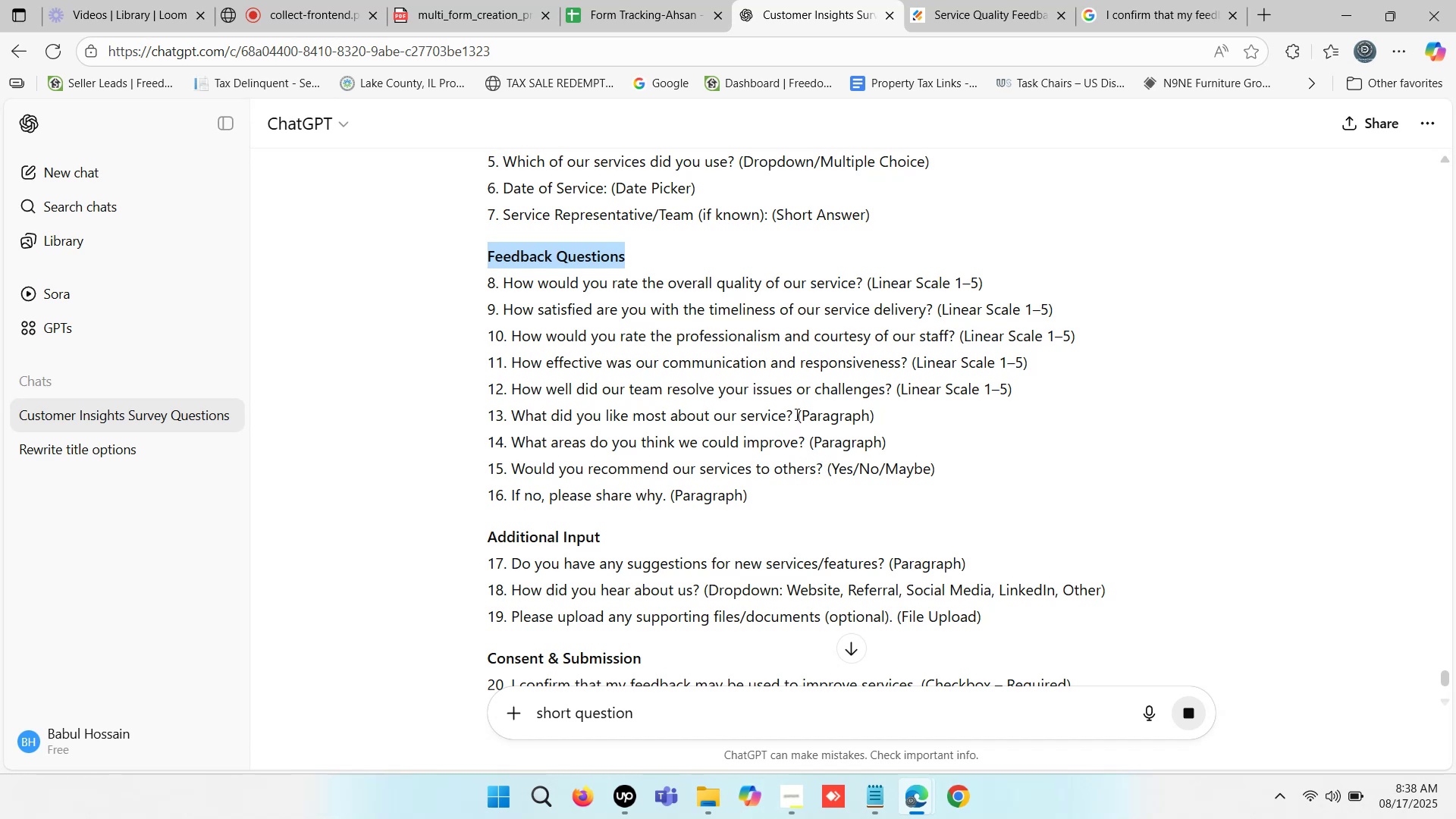 
key(Control+C)
 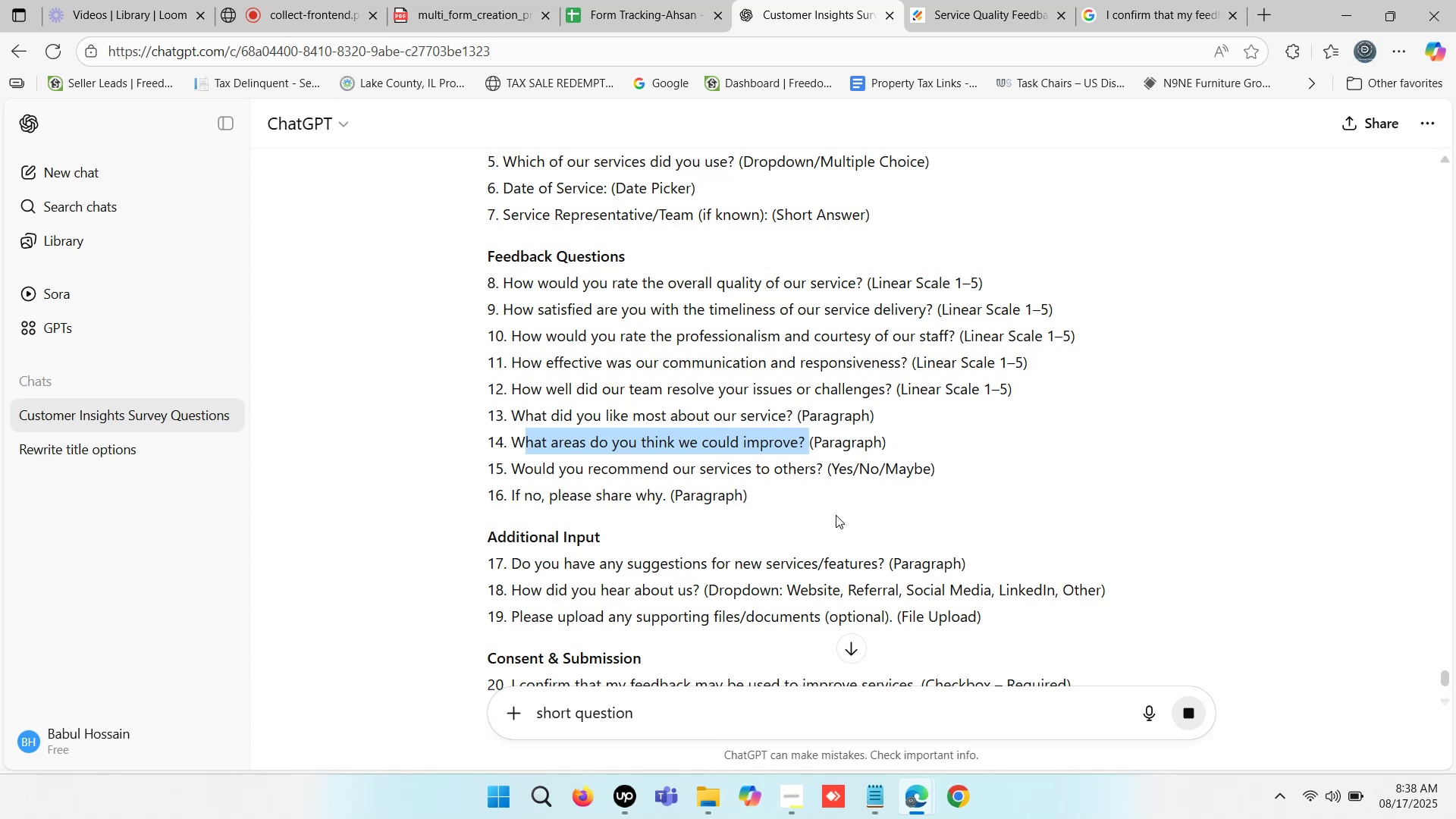 
key(Control+C)
 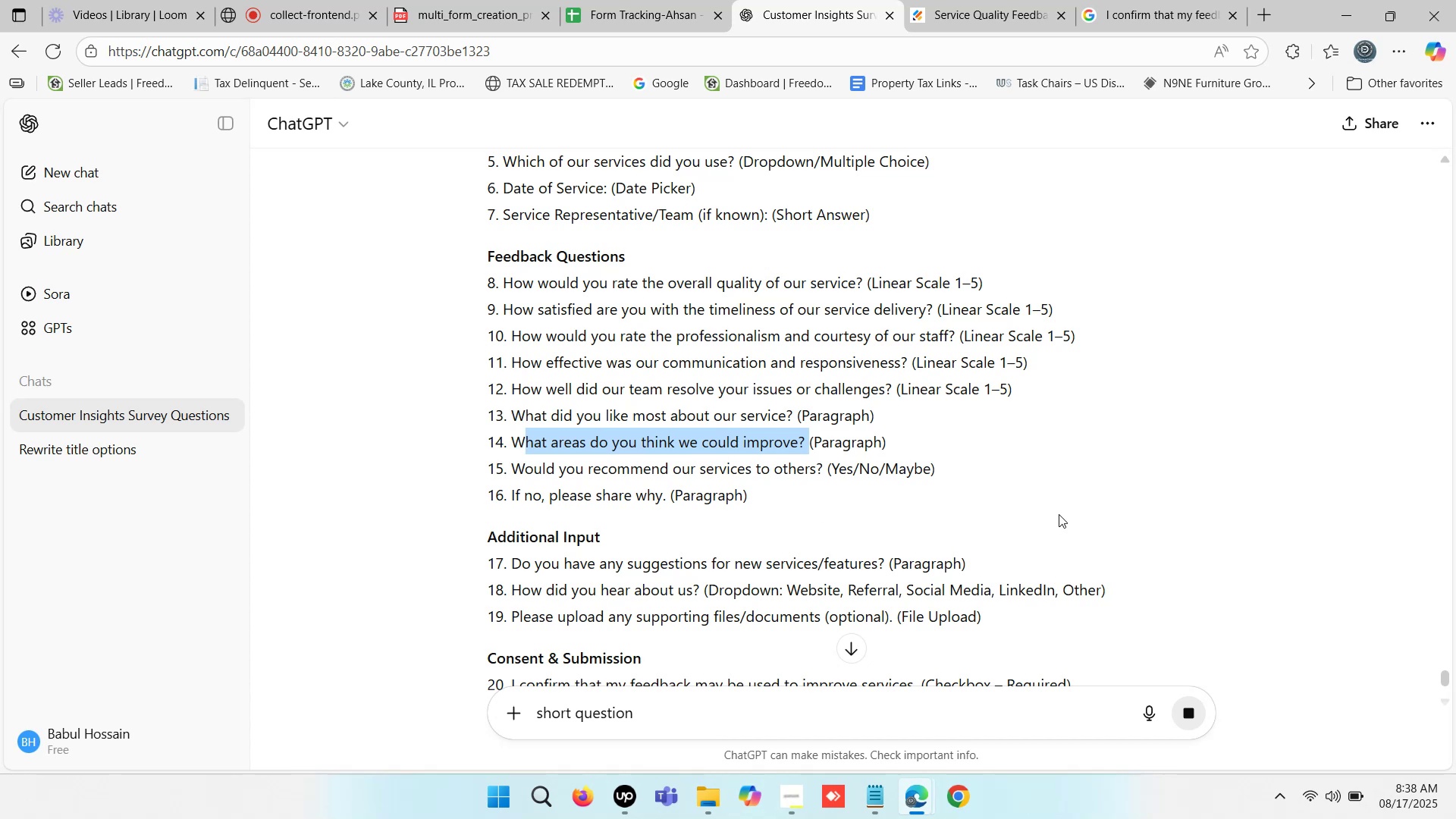 
key(Control+C)
 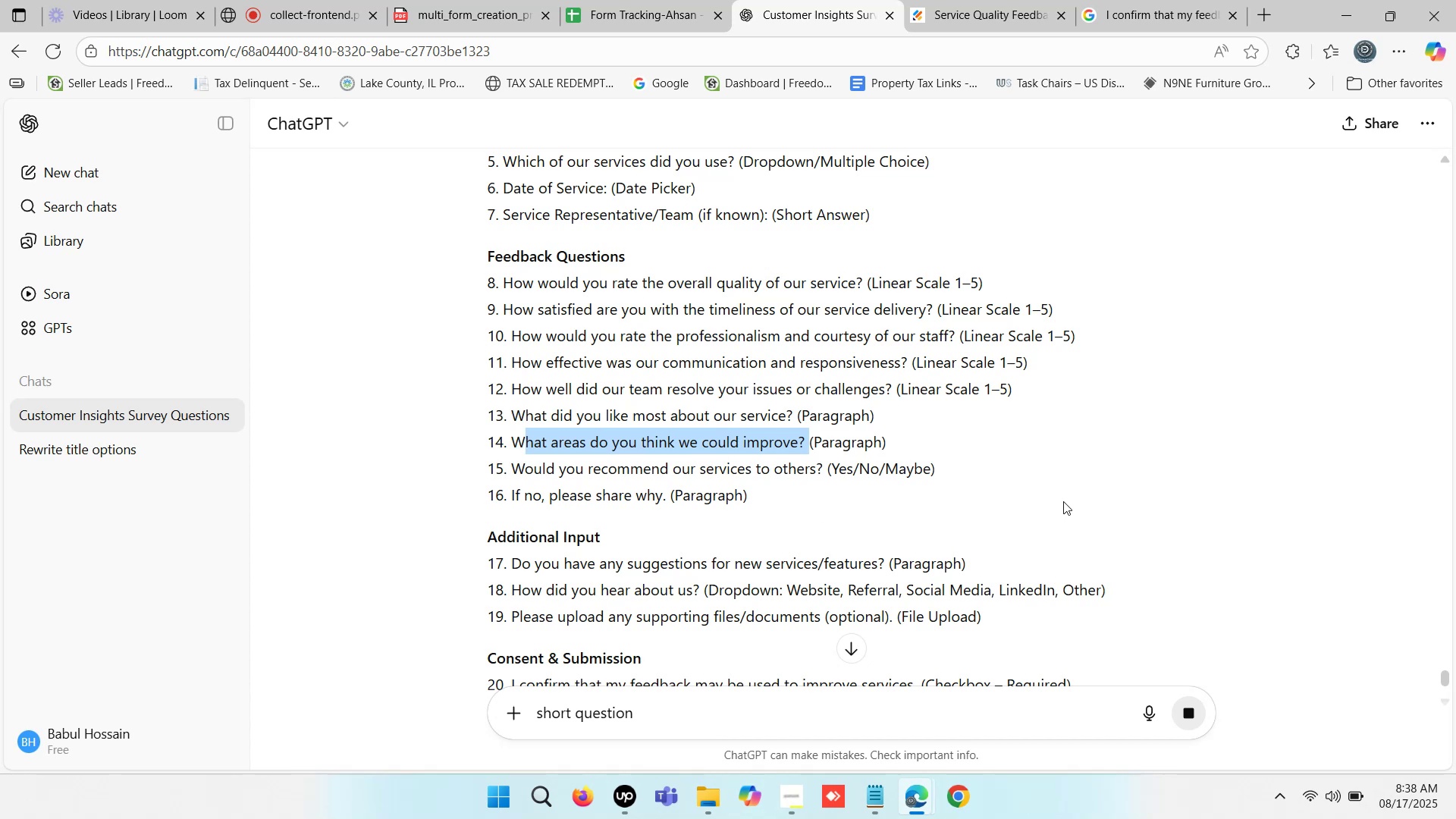 
key(Control+C)
 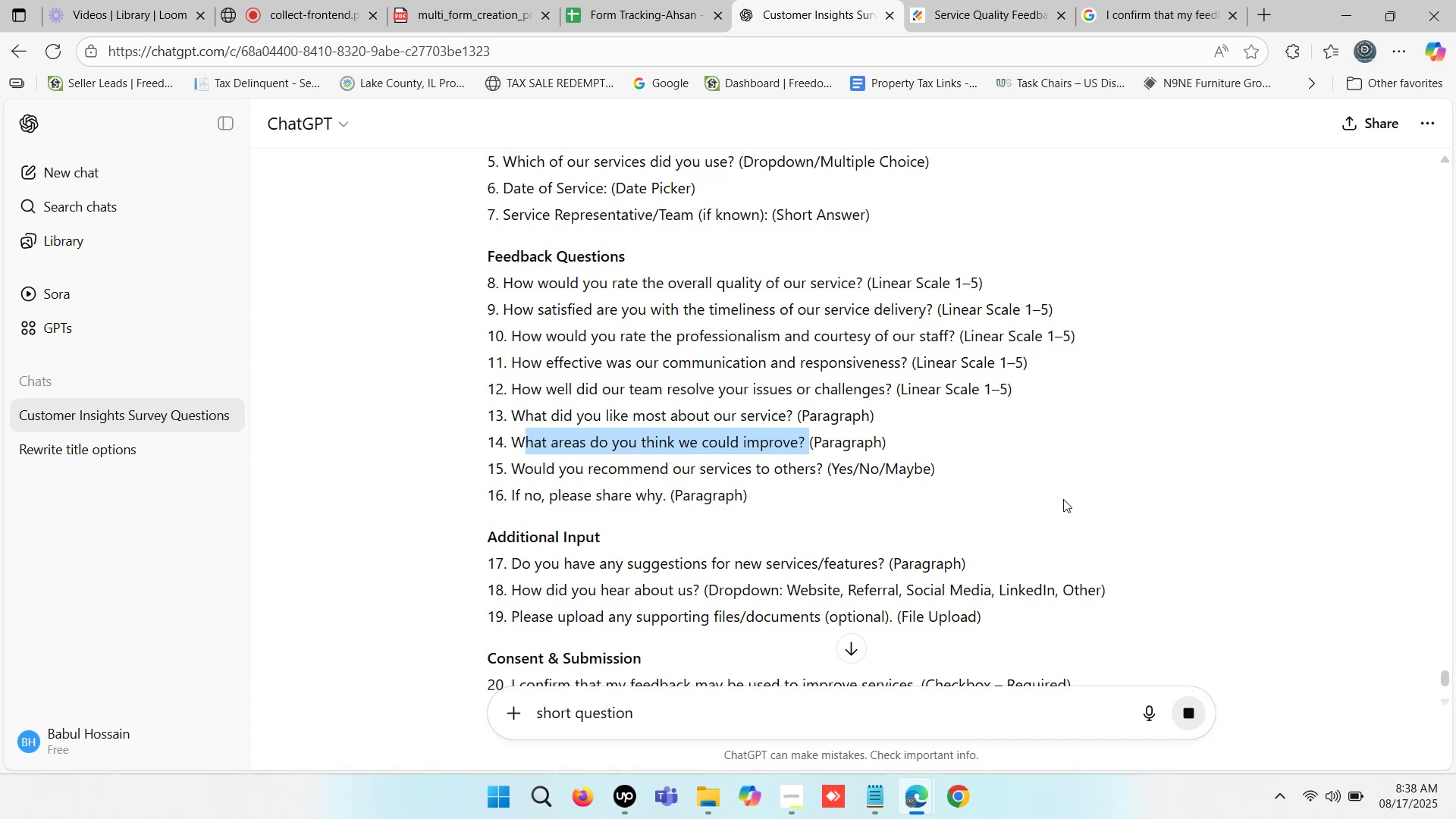 
key(Control+C)
 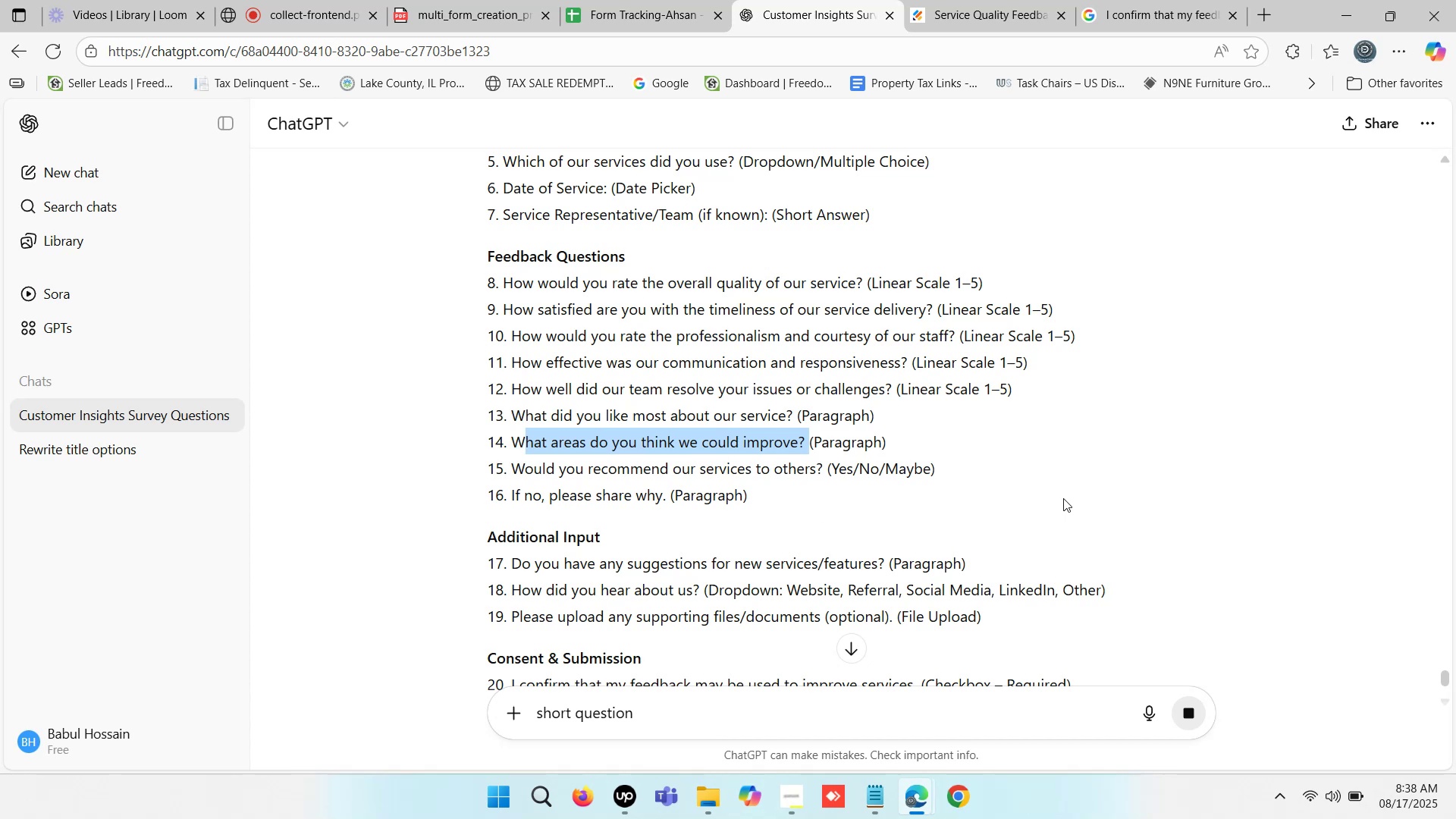 
key(Control+C)
 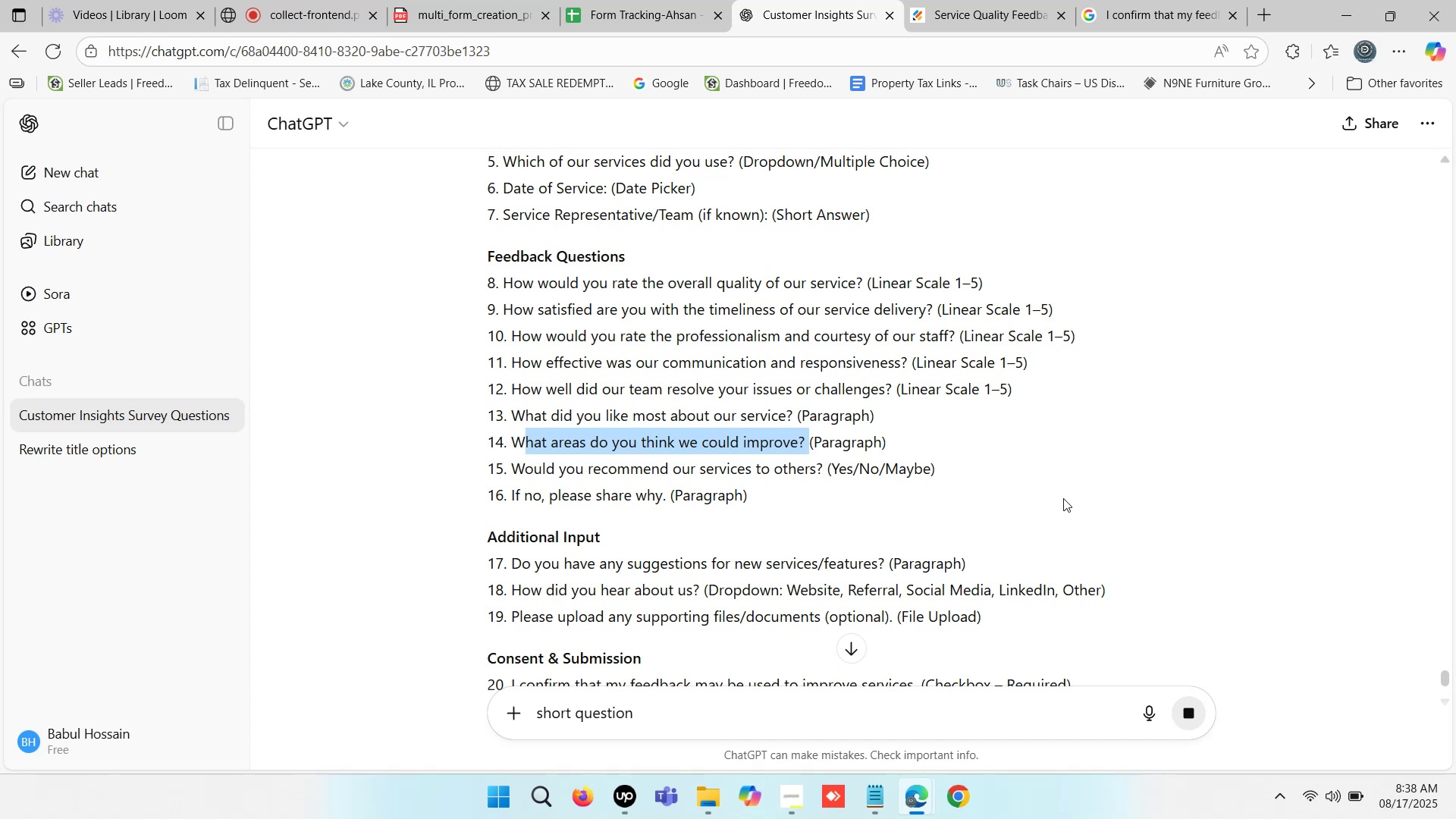 
key(Control+C)
 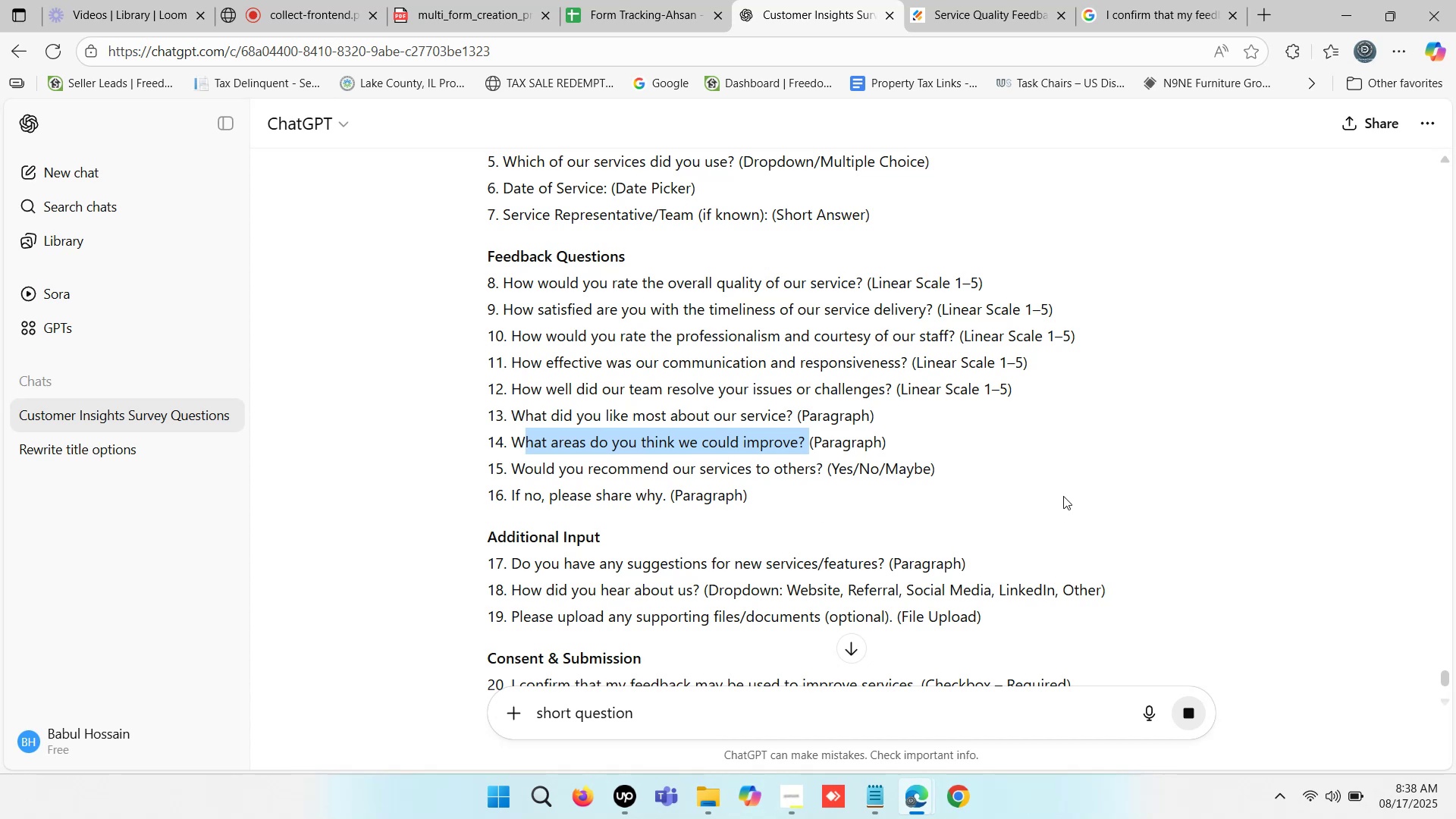 
key(Control+C)
 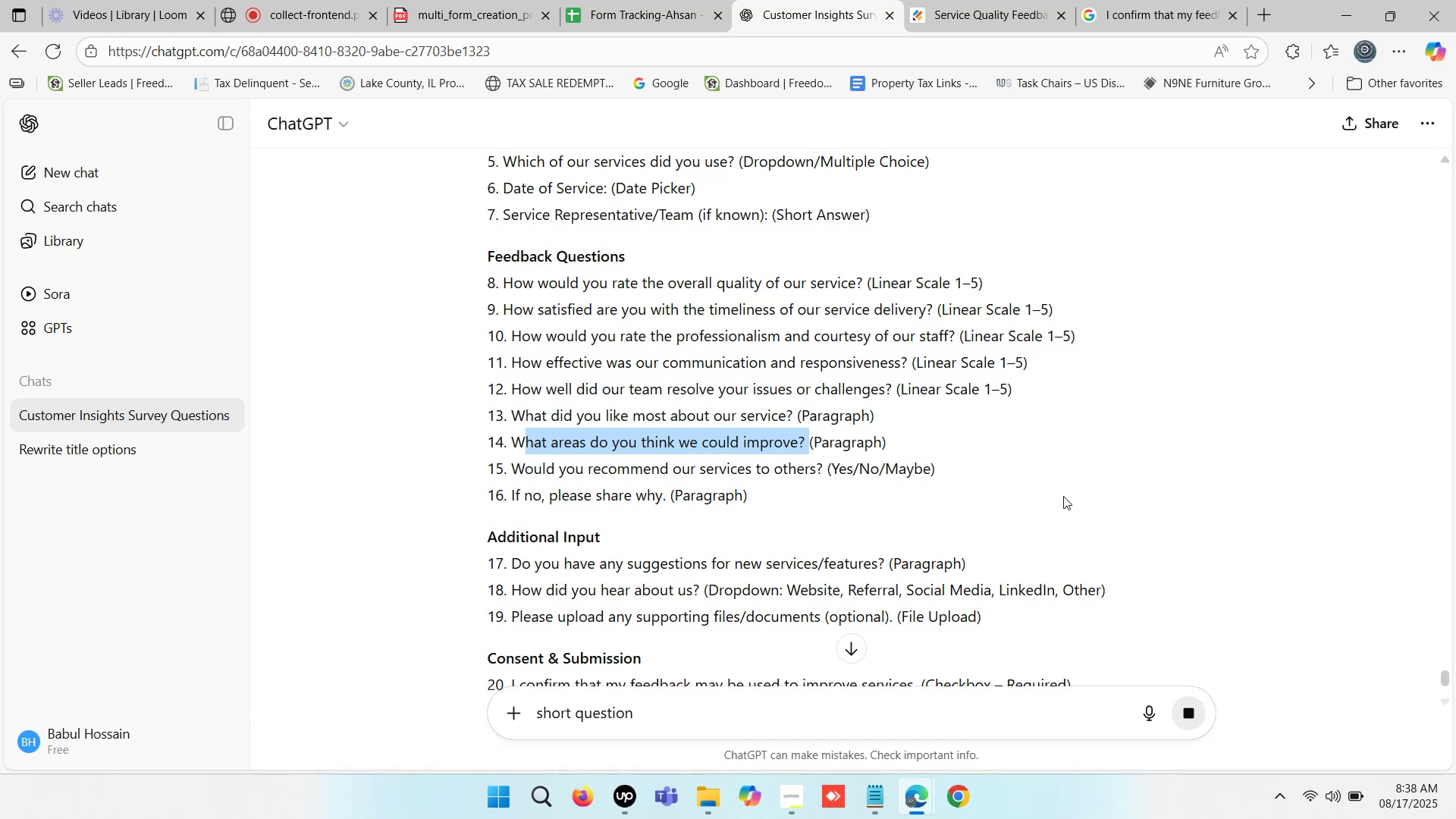 
key(Control+C)
 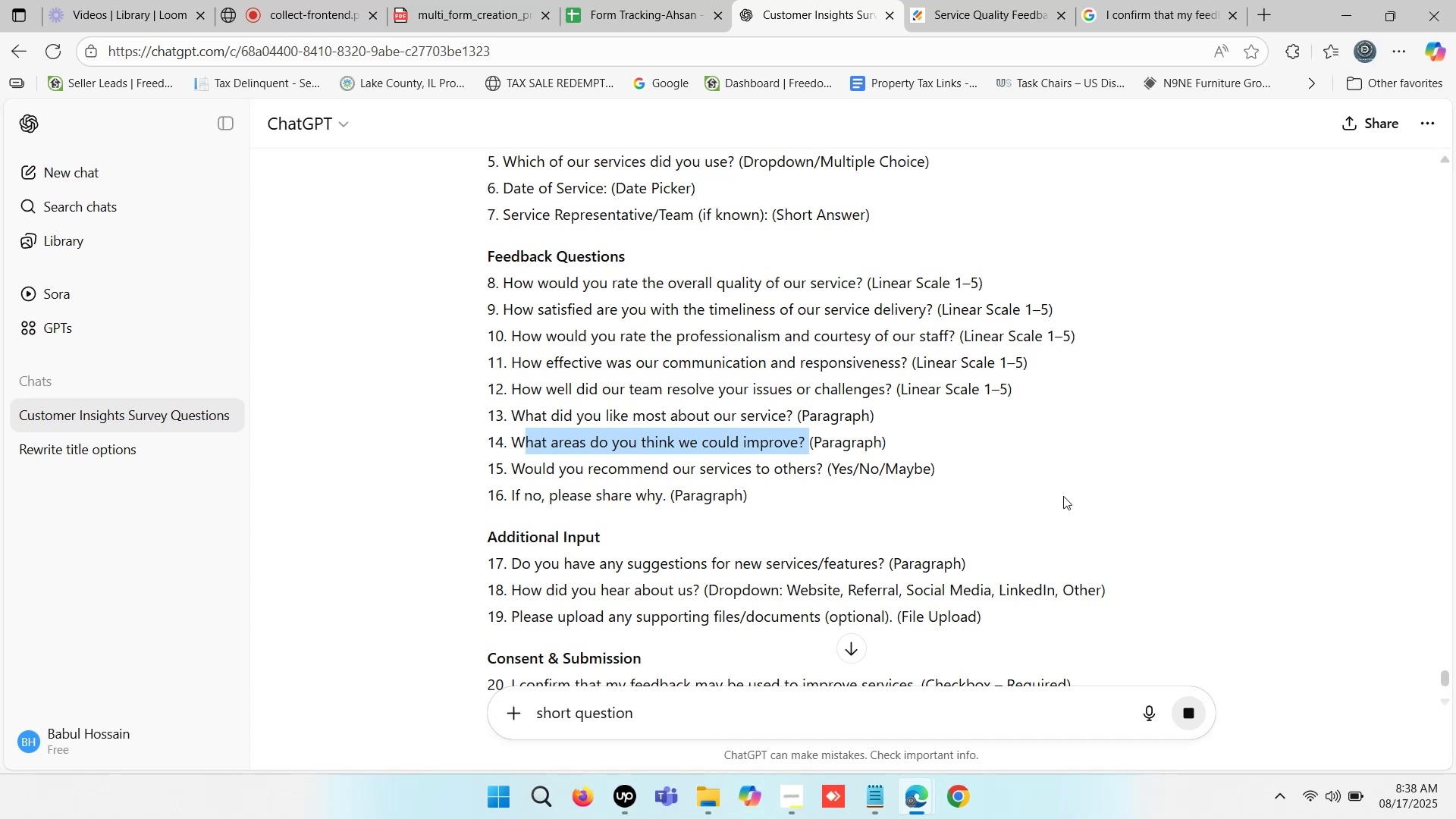 
key(Control+C)
 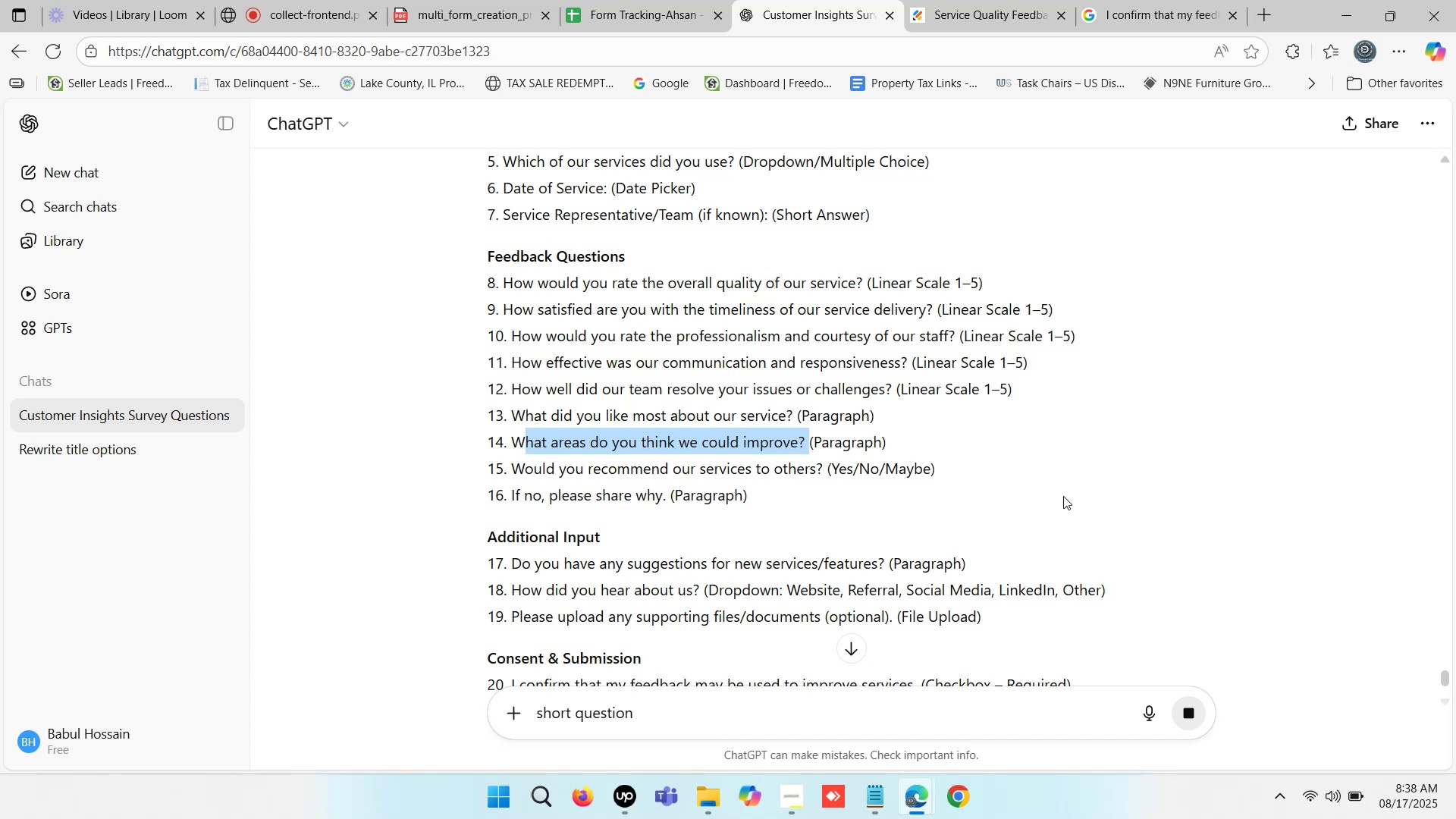 
key(Control+C)
 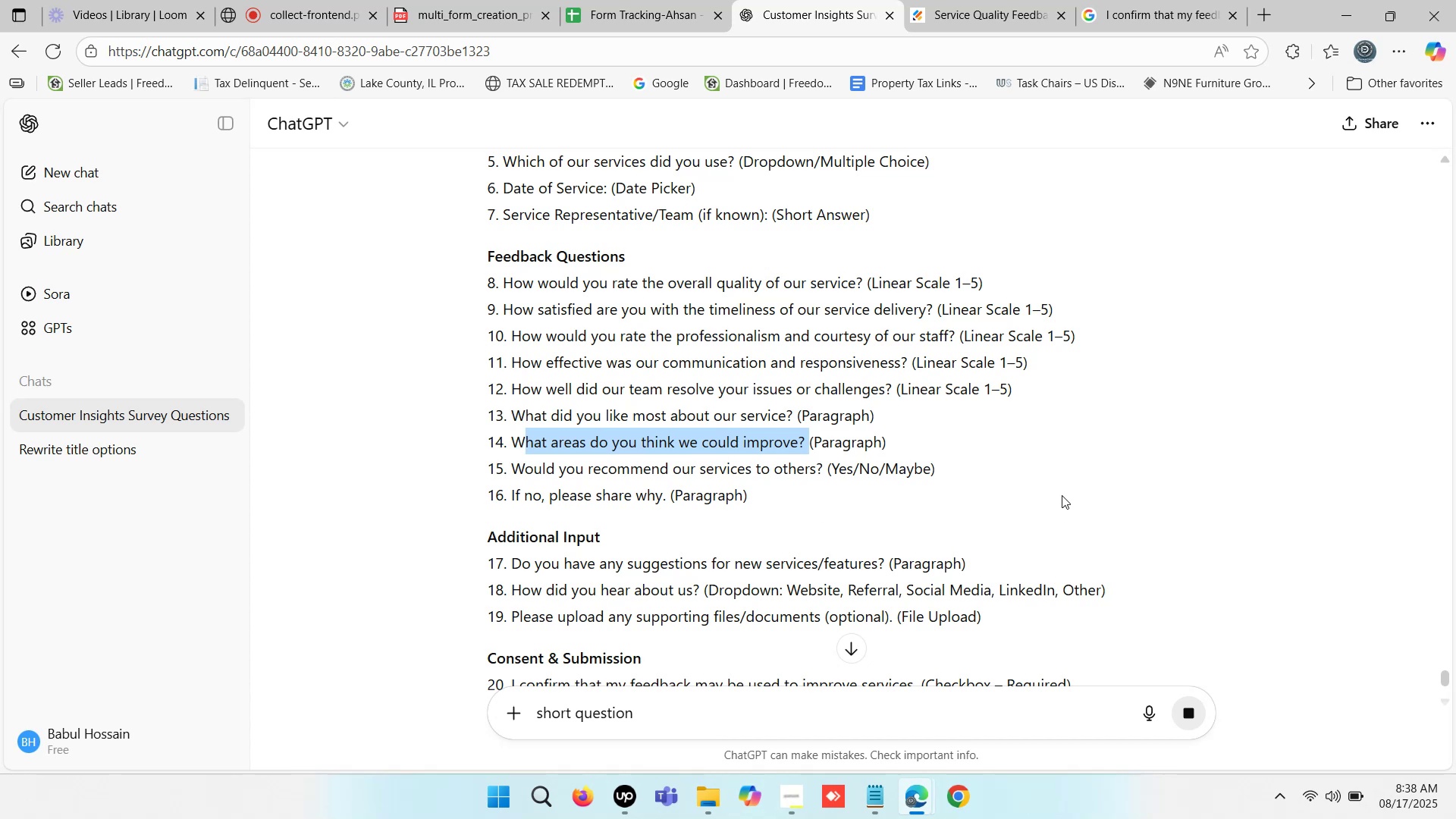 
key(Control+C)
 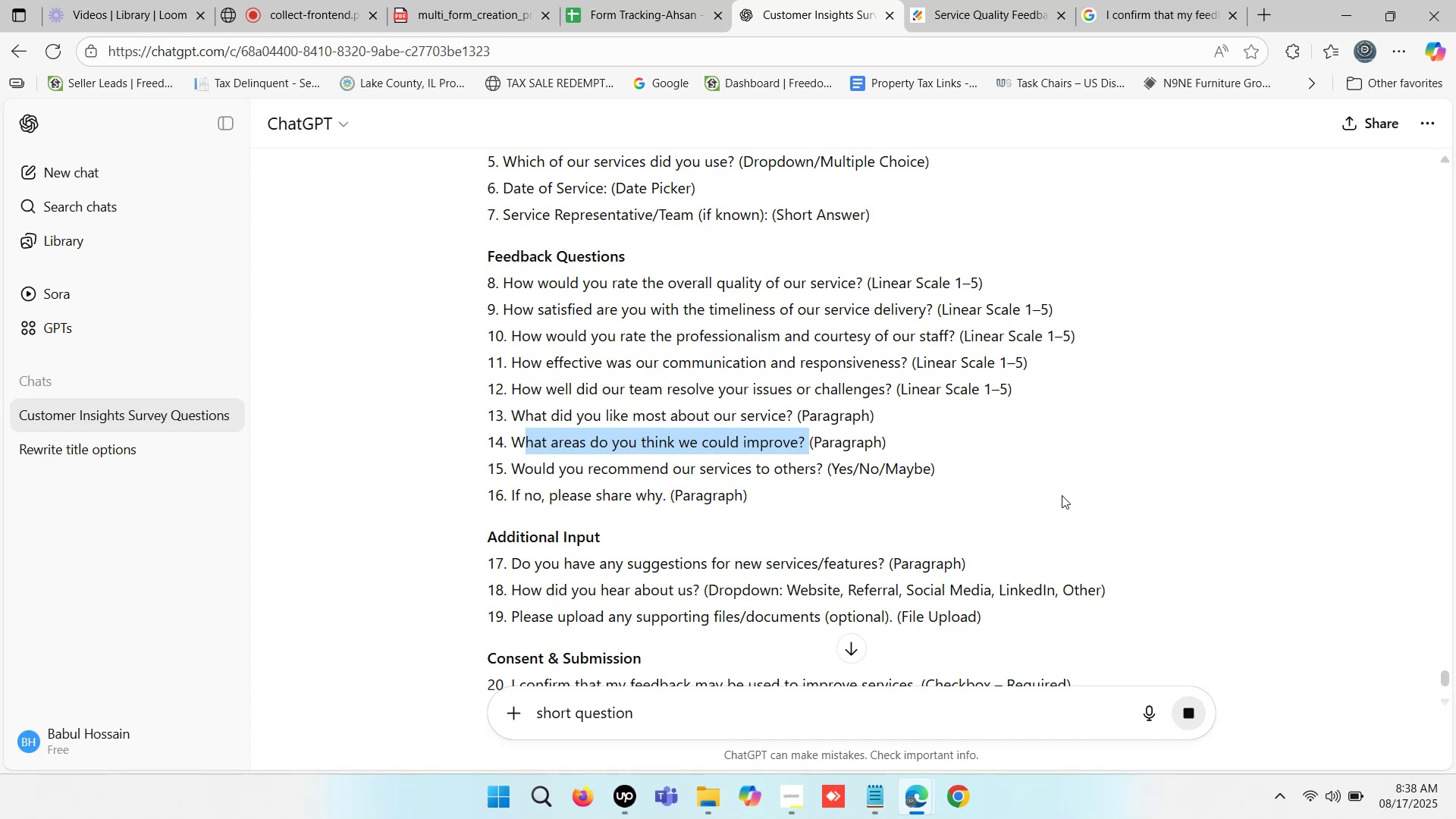 
key(Control+C)
 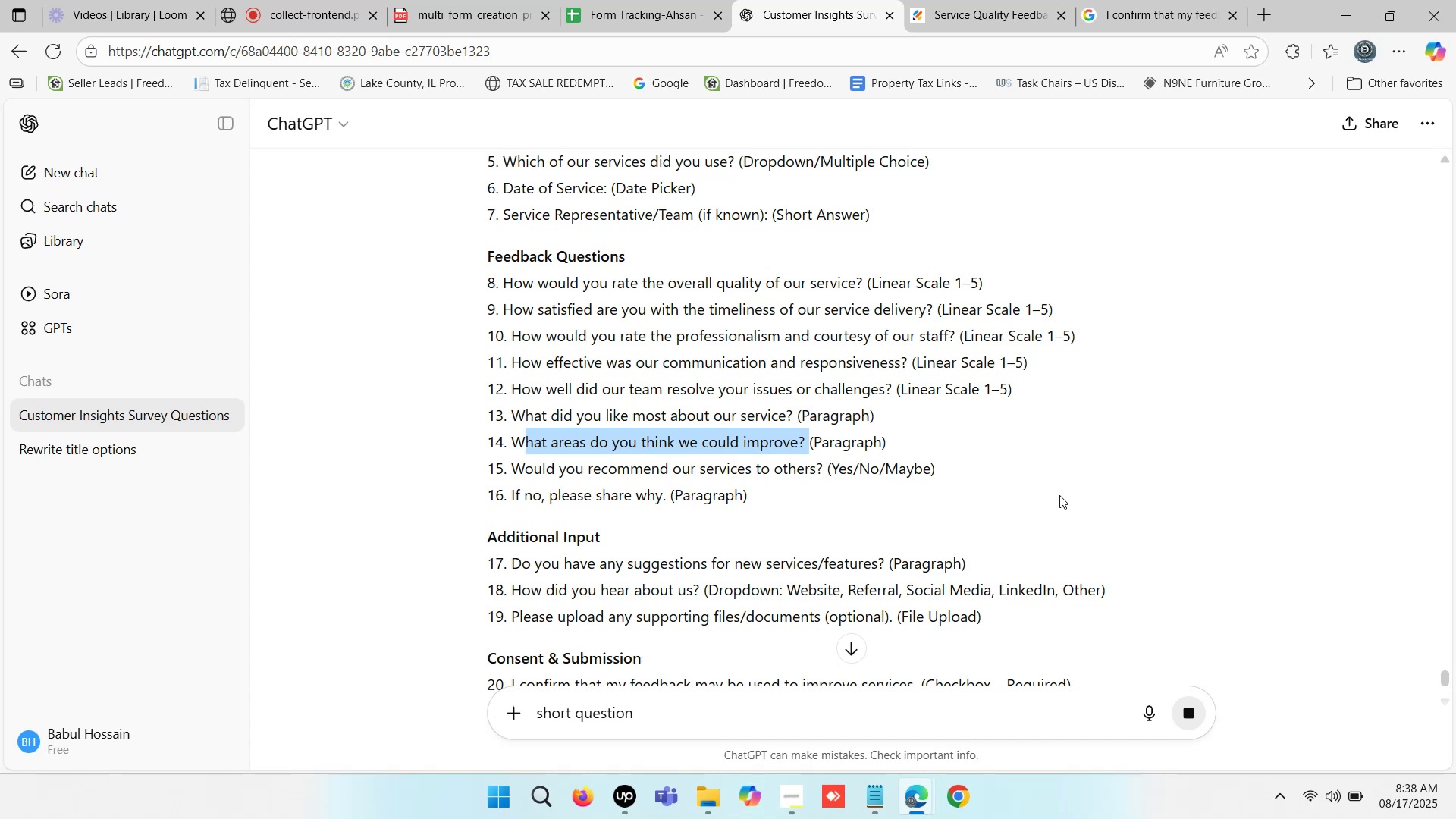 
scroll: coordinate [1059, 495], scroll_direction: down, amount: 1.0
 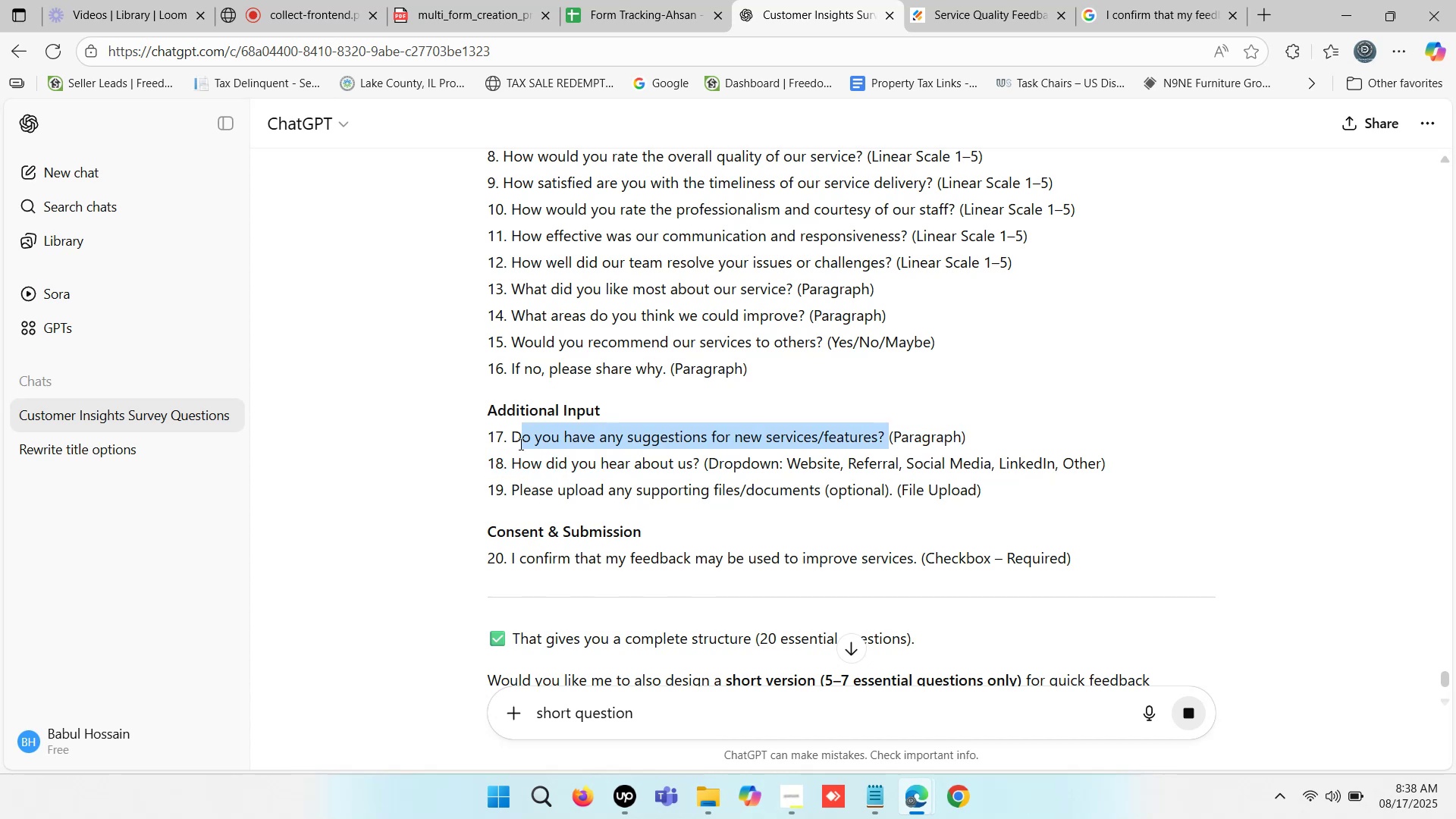 
key(Control+C)
 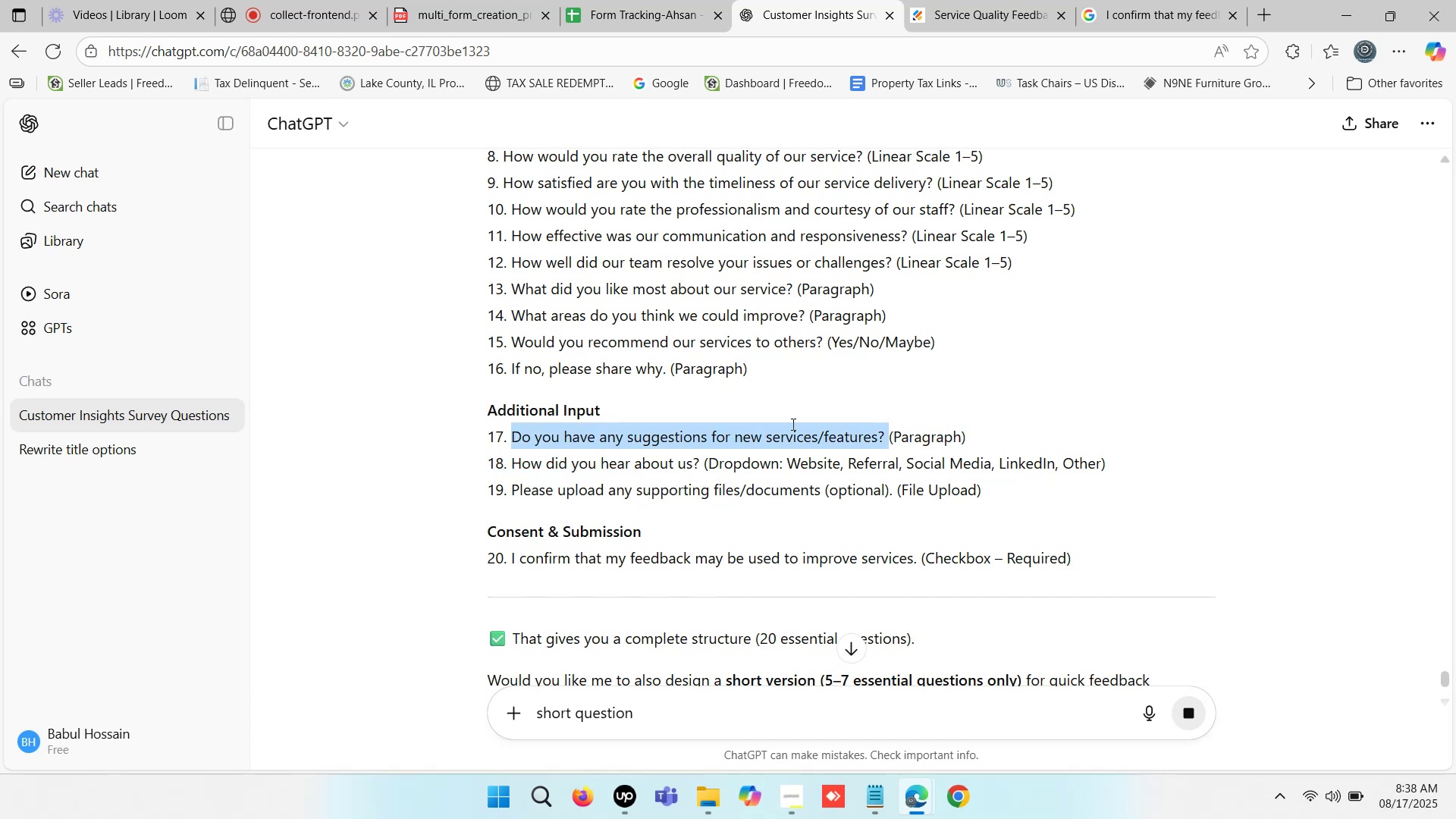 
key(Control+C)
 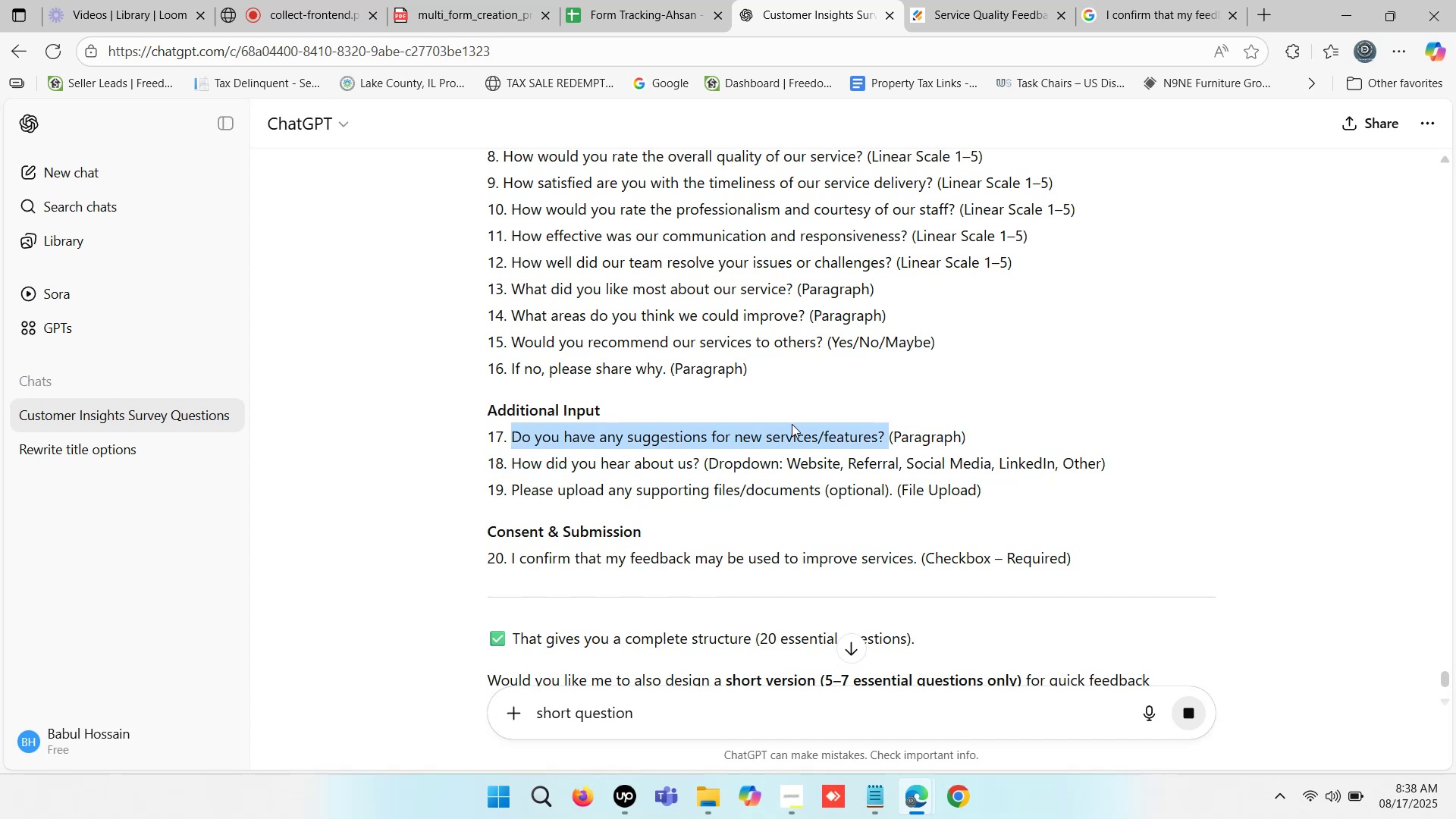 
key(Control+C)
 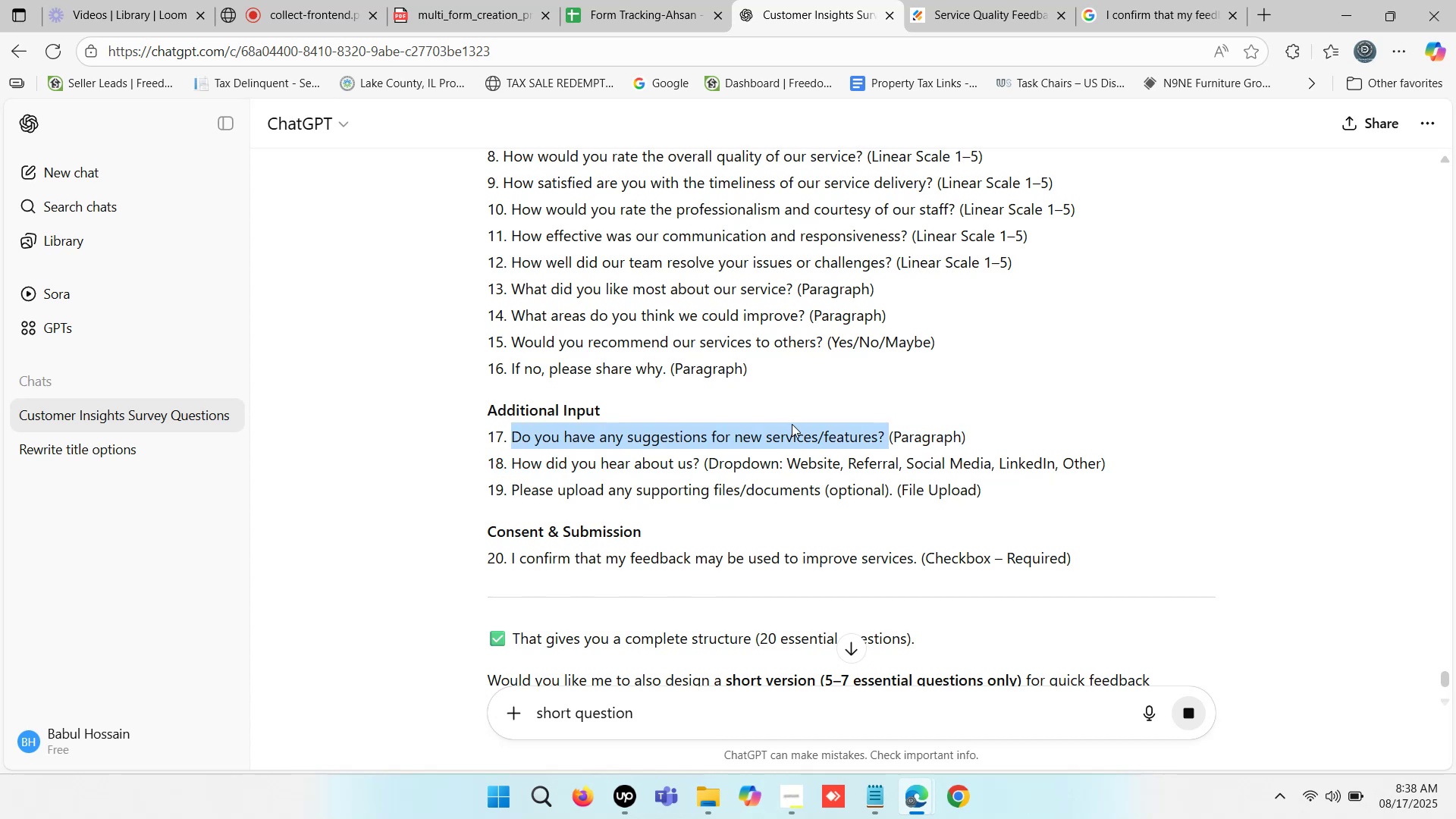 
key(Control+C)
 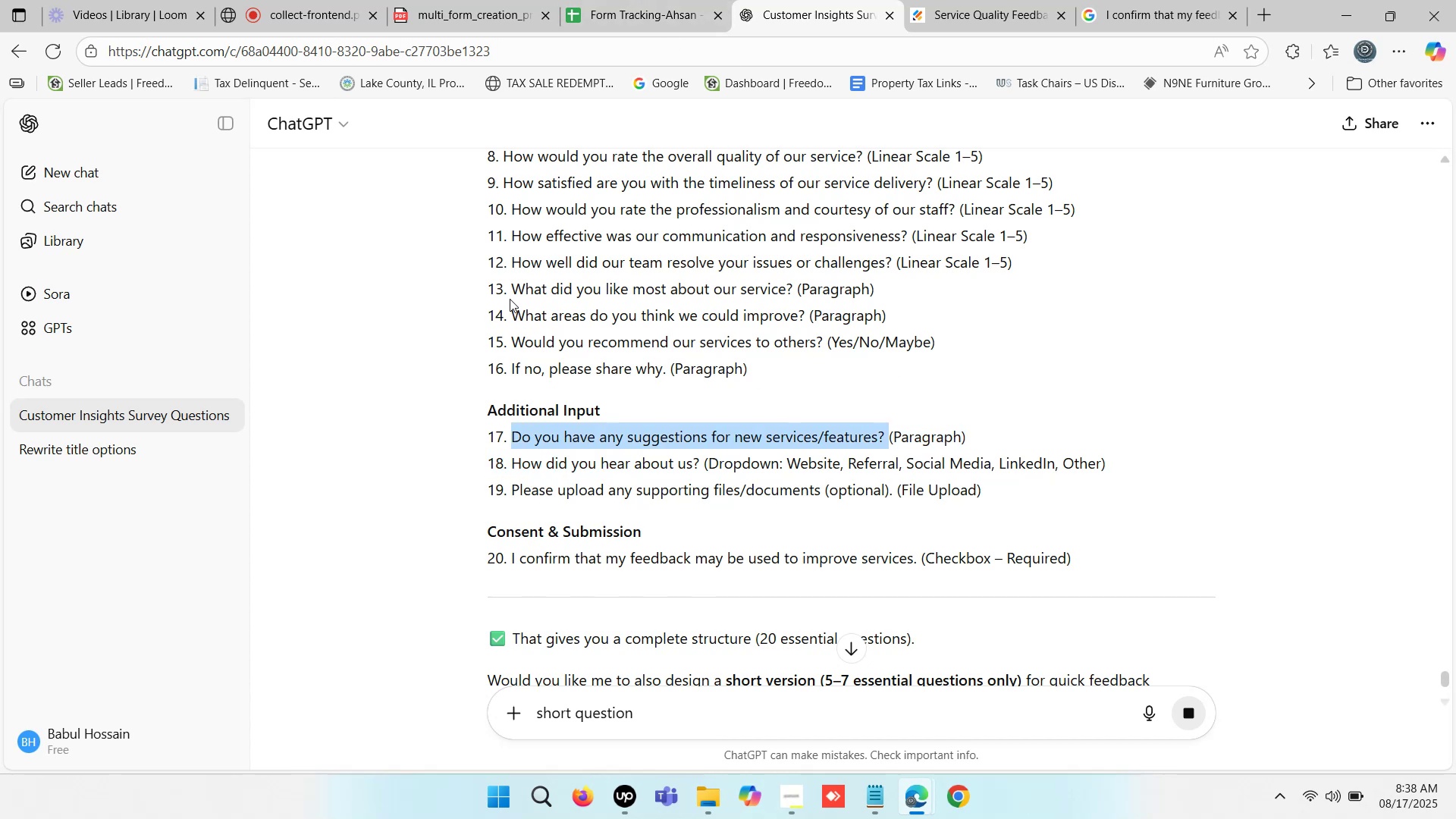 
wait(7.39)
 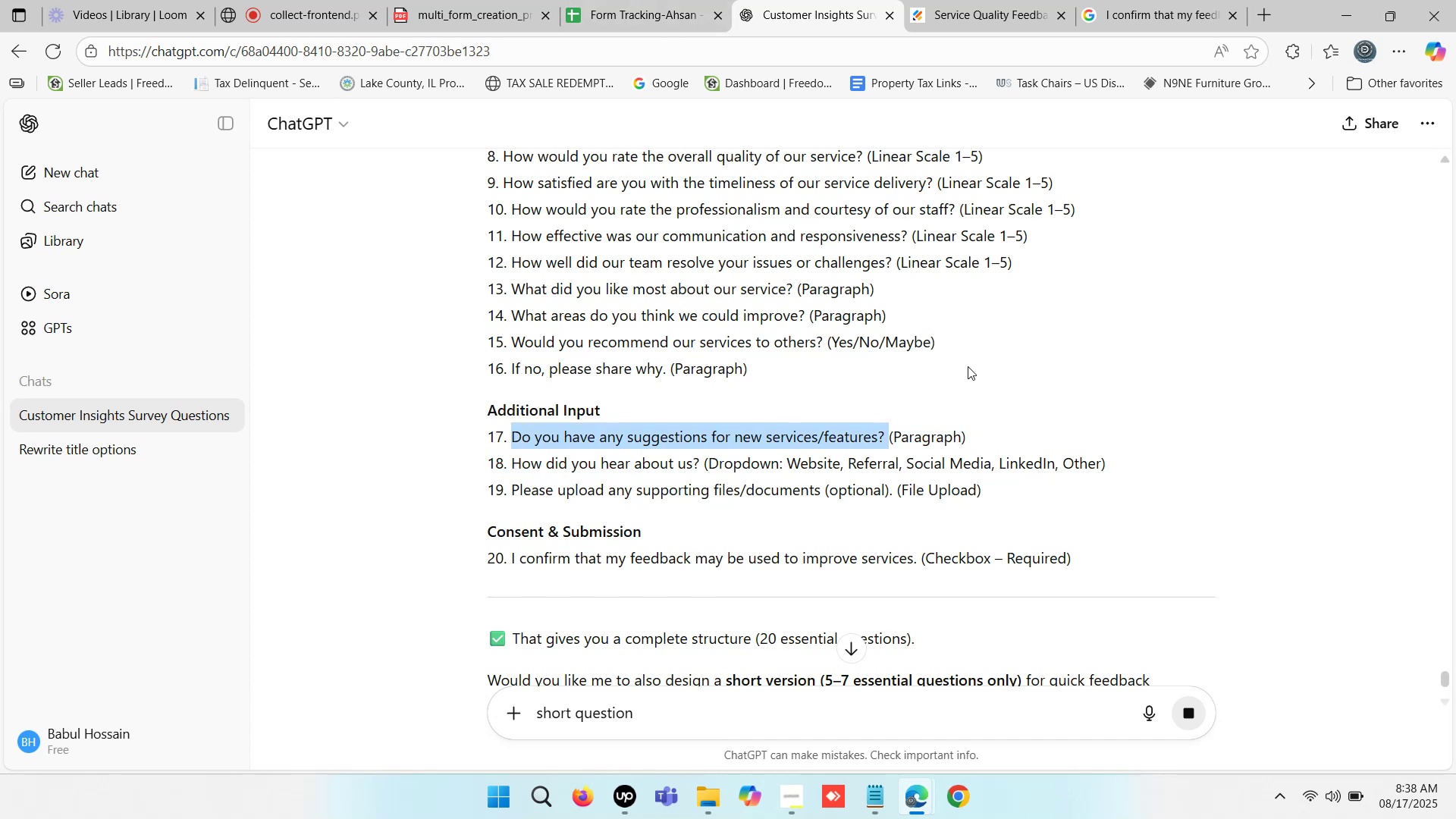 
key(Control+C)
 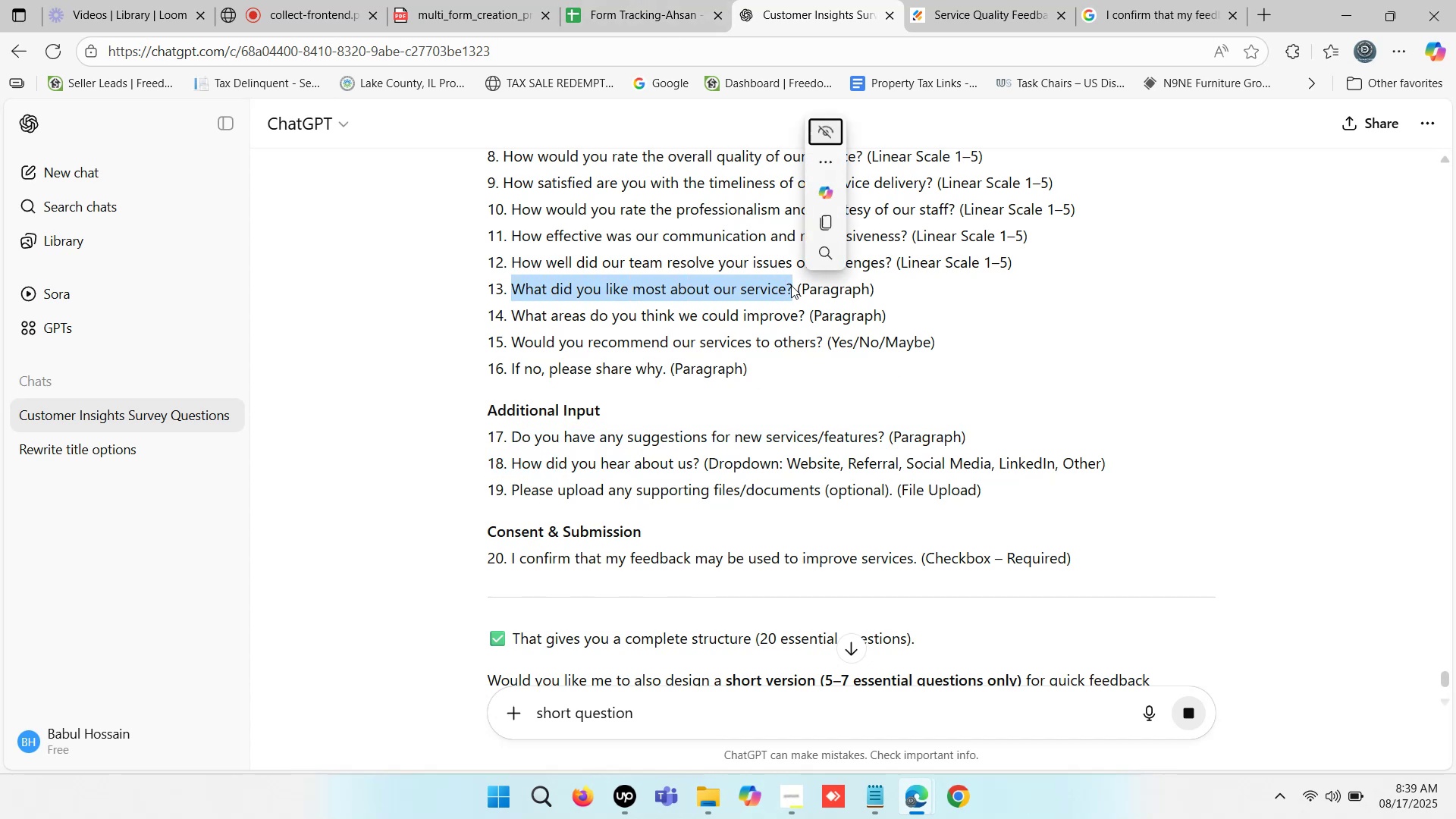 
key(Control+C)
 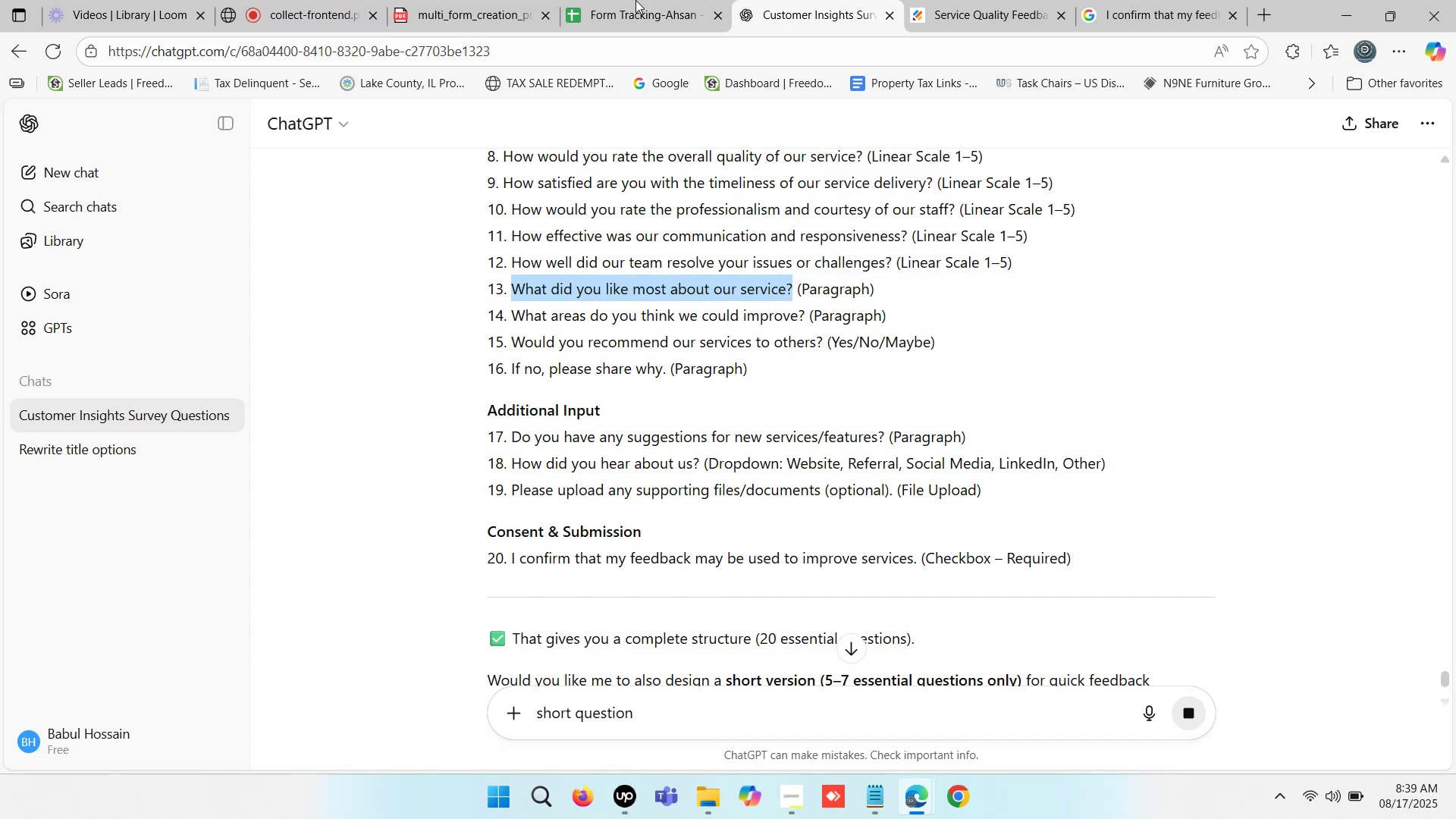 
left_click([635, 0])
 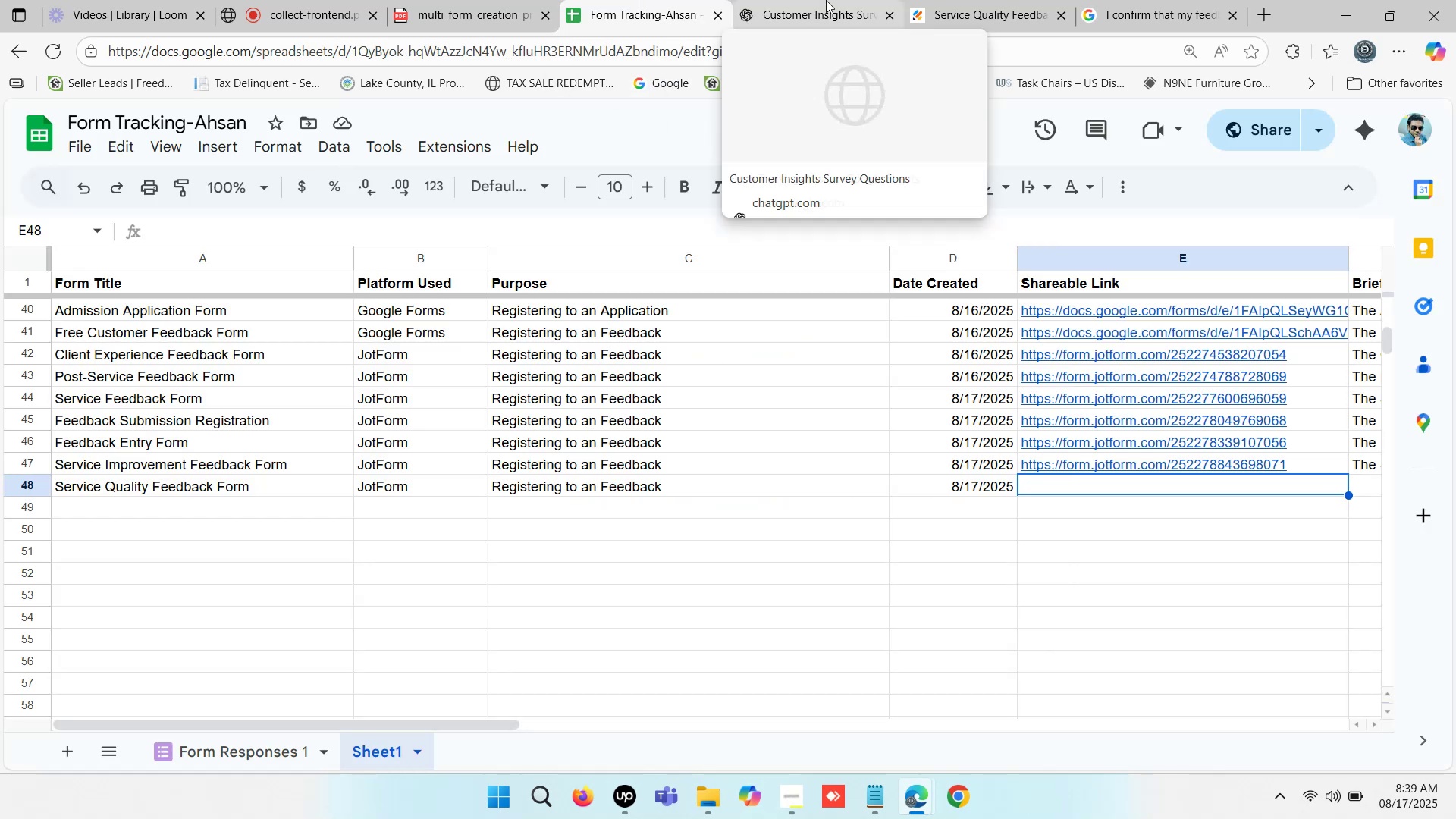 
left_click([949, 0])
 